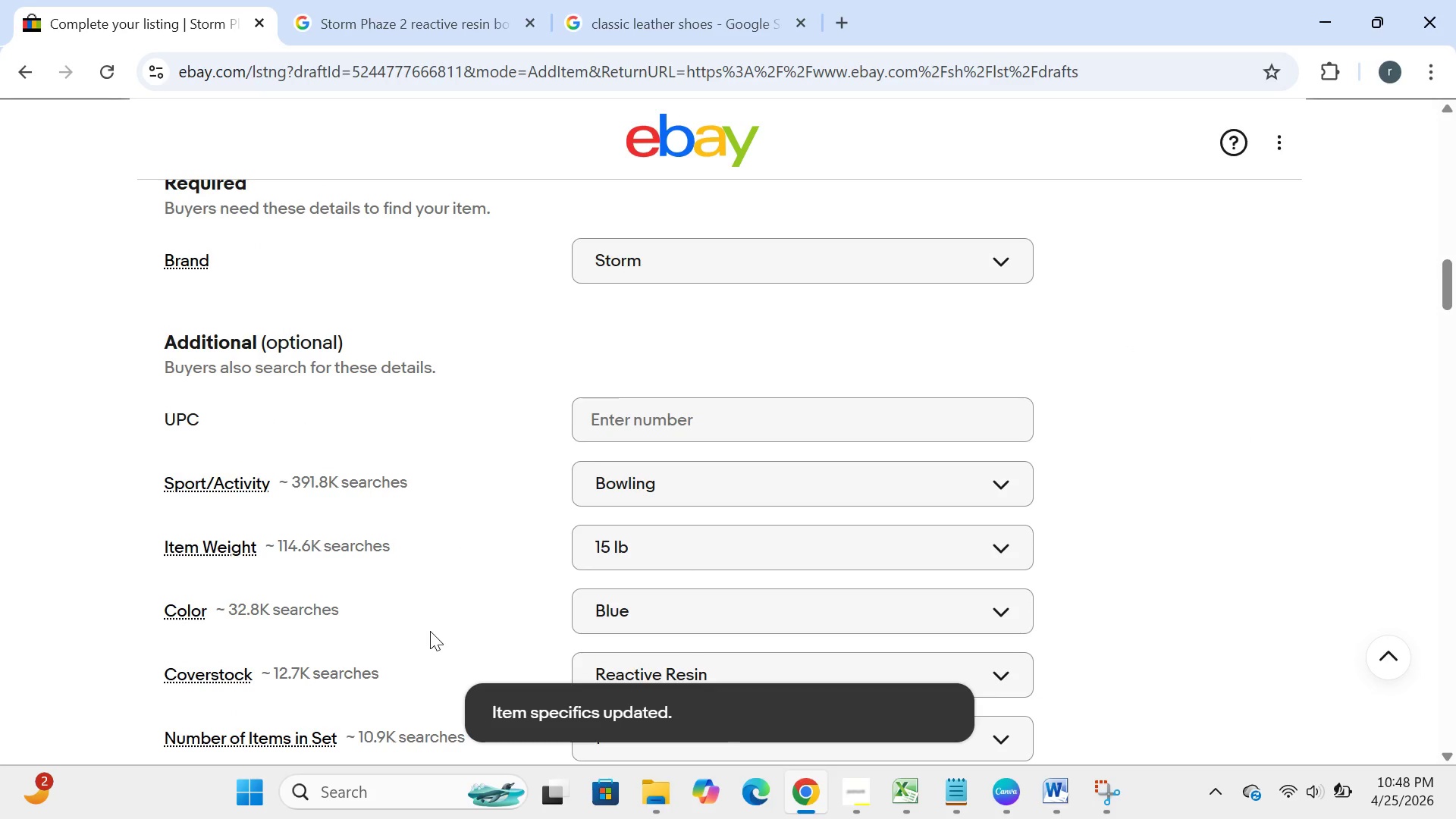 
wait(8.05)
 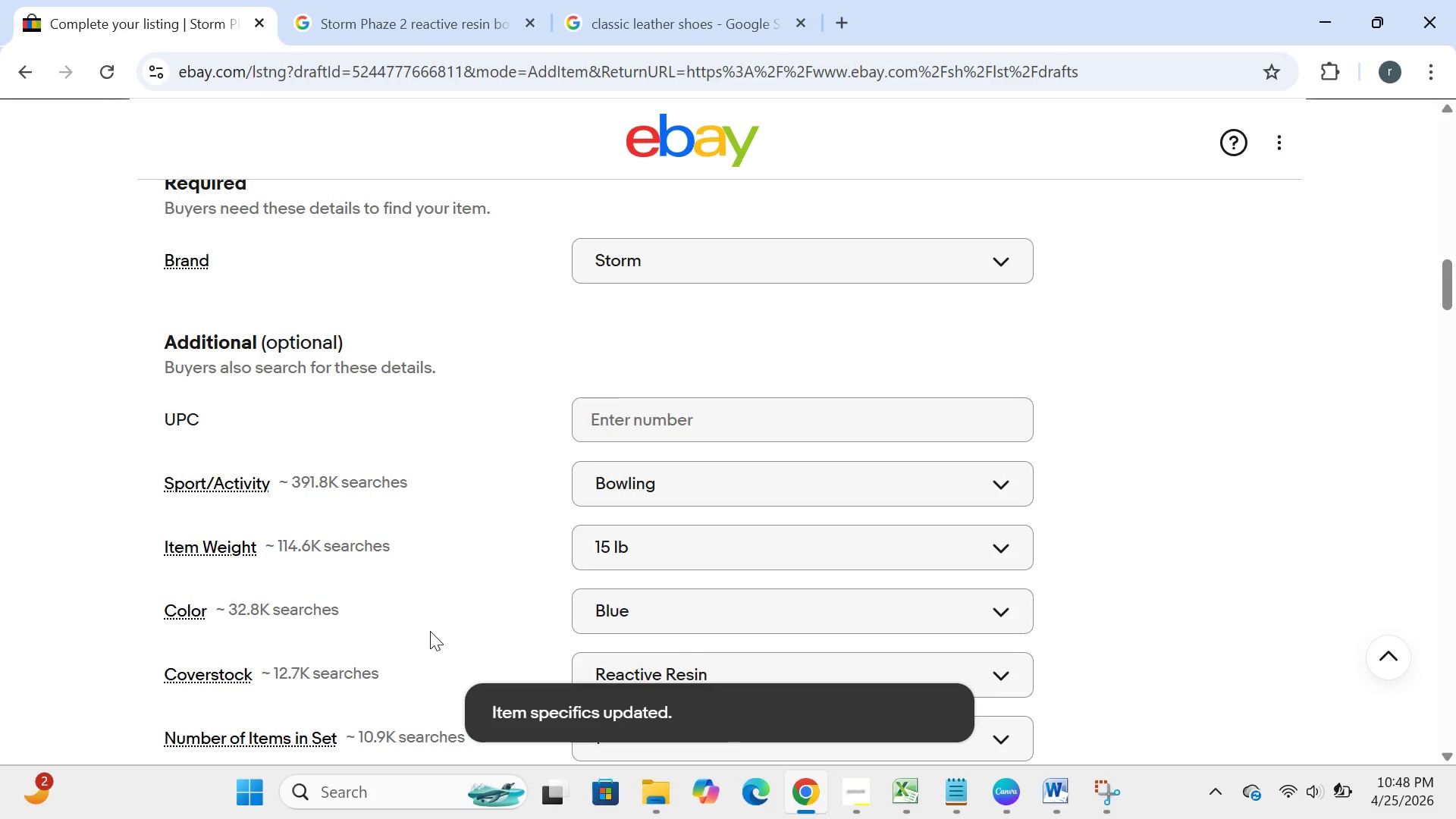 
left_click([430, 631])
 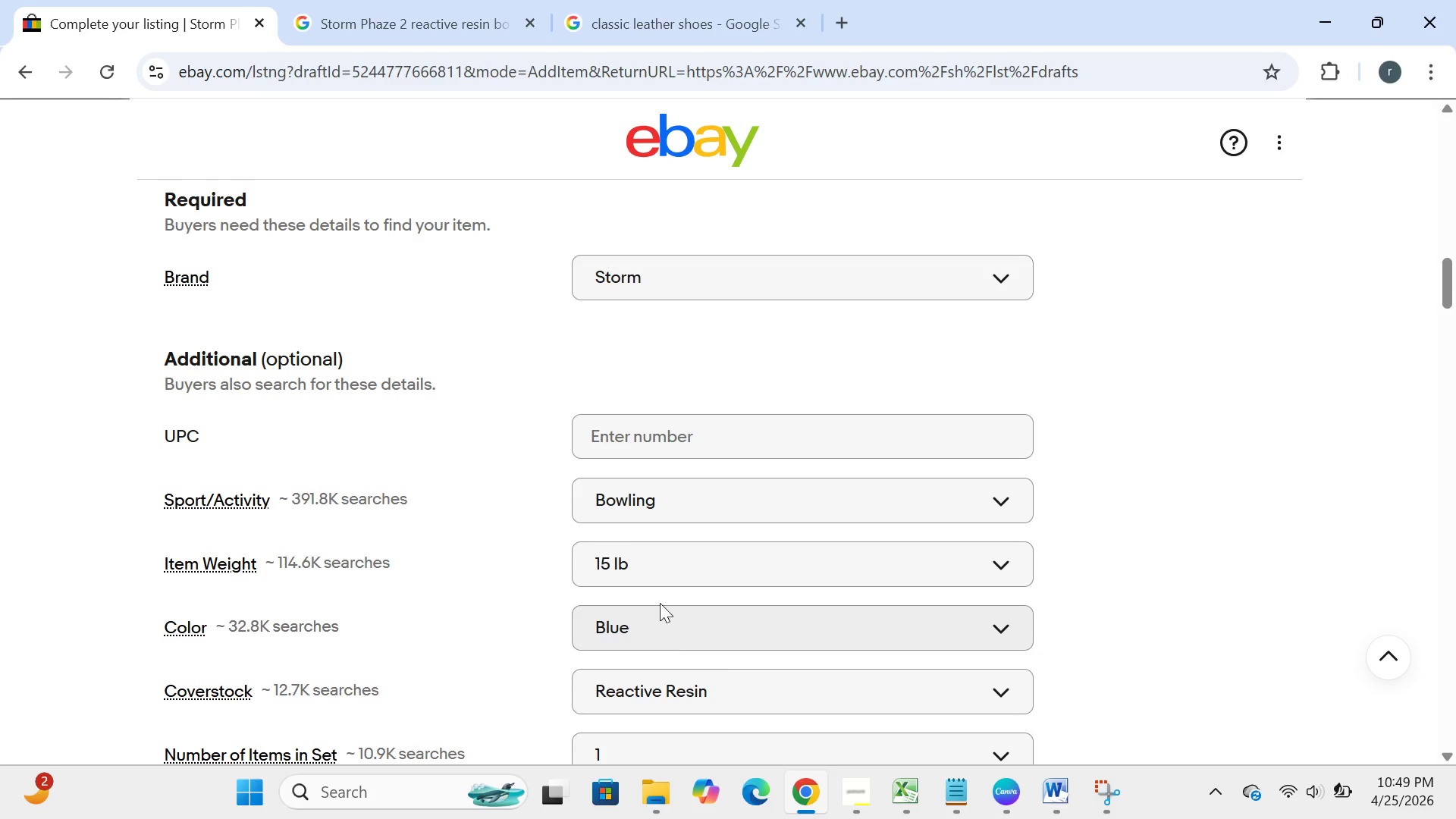 
wait(44.23)
 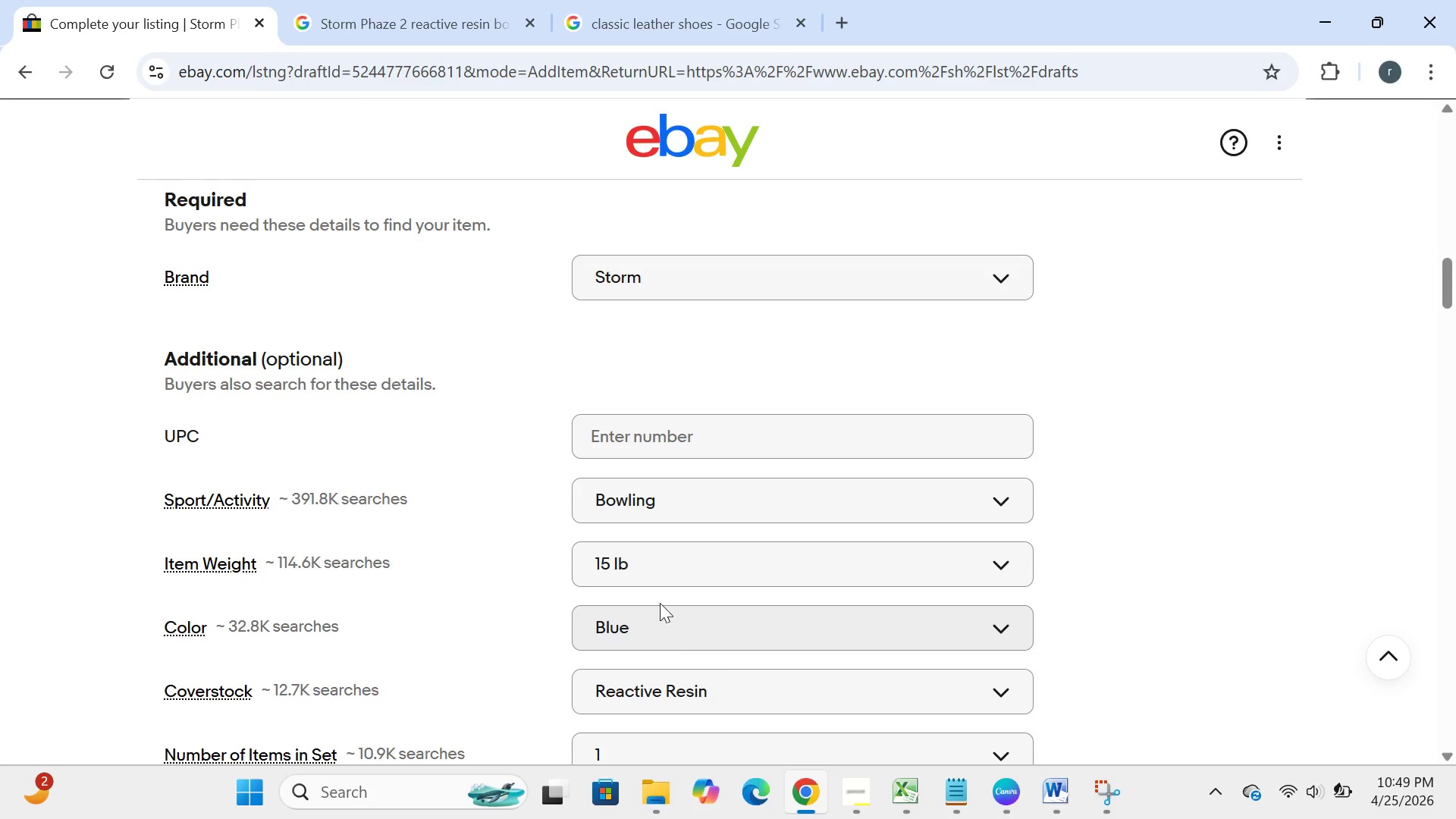 
mouse_move([736, 627])
 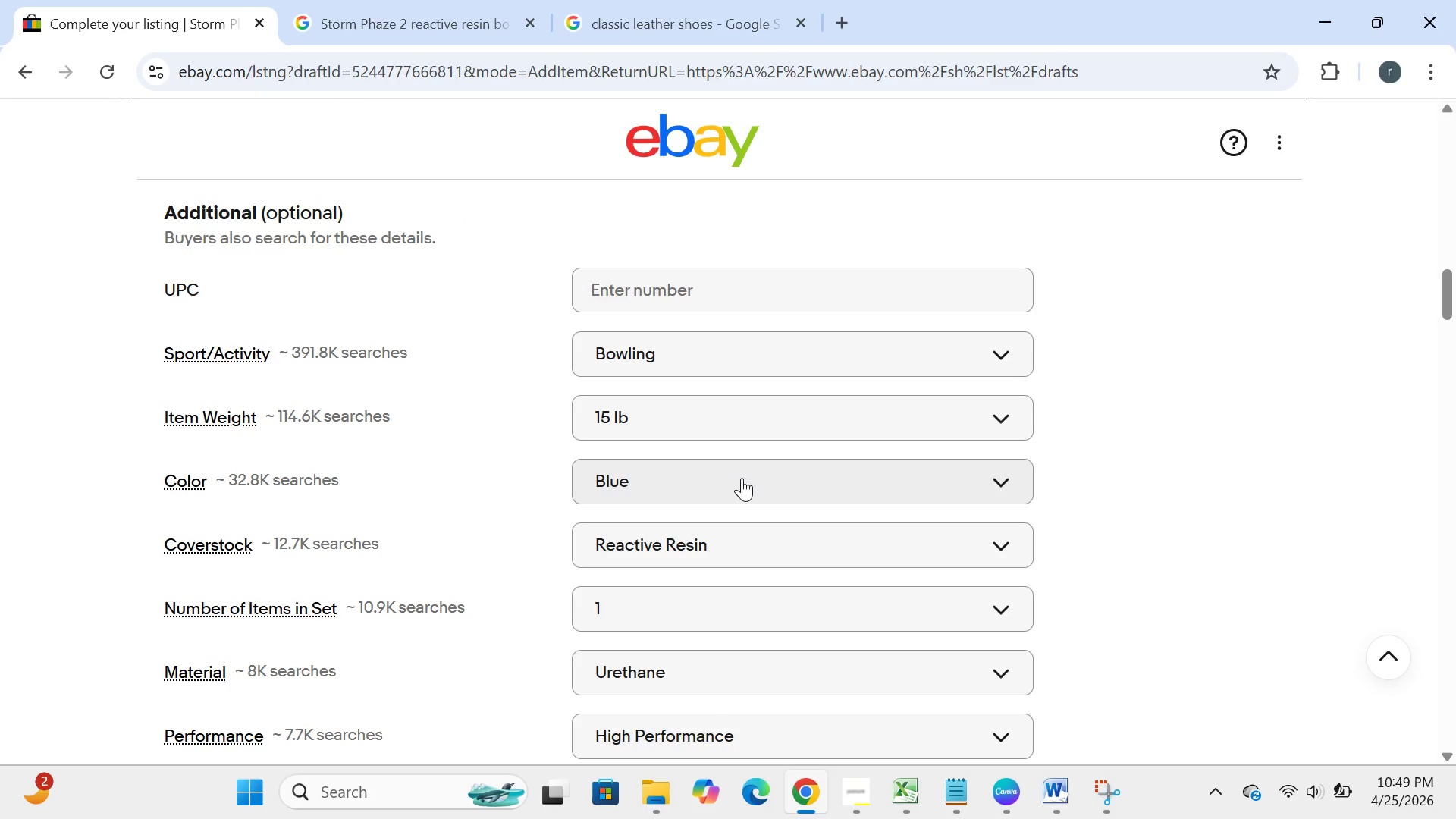 
left_click([742, 478])
 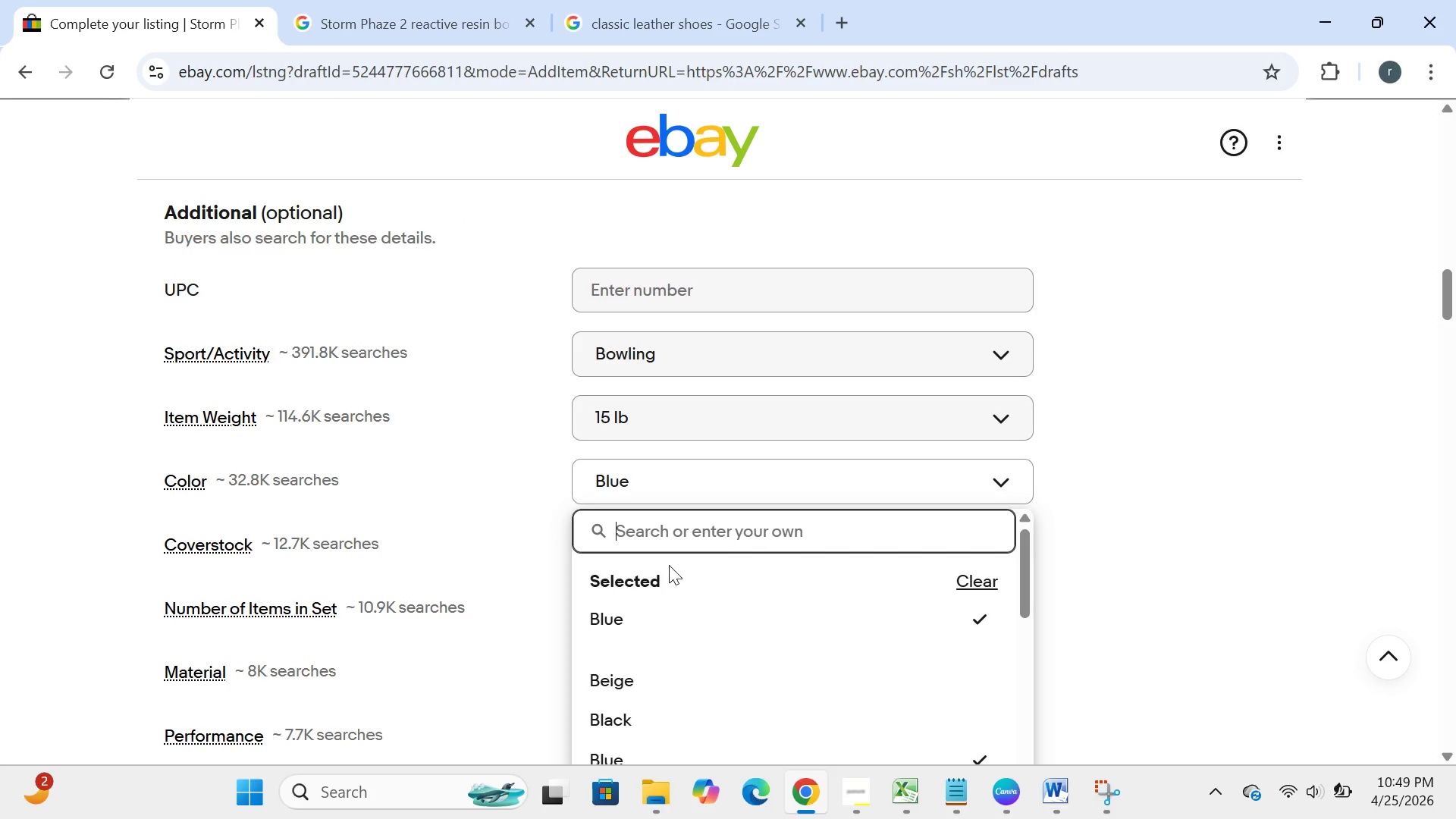 
left_click([673, 535])
 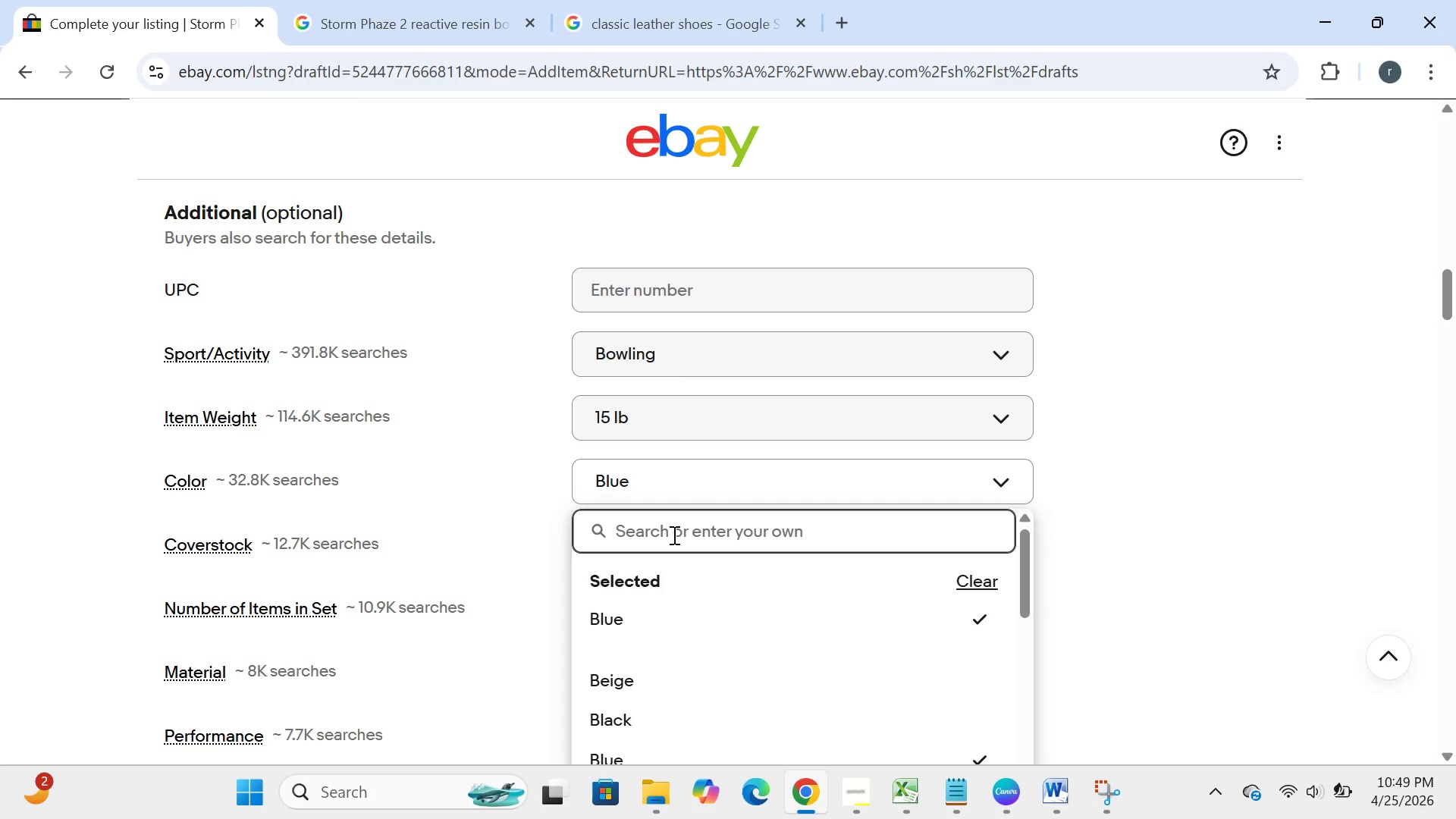 
type(storm phax)
key(Backspace)
type(ze 2)
 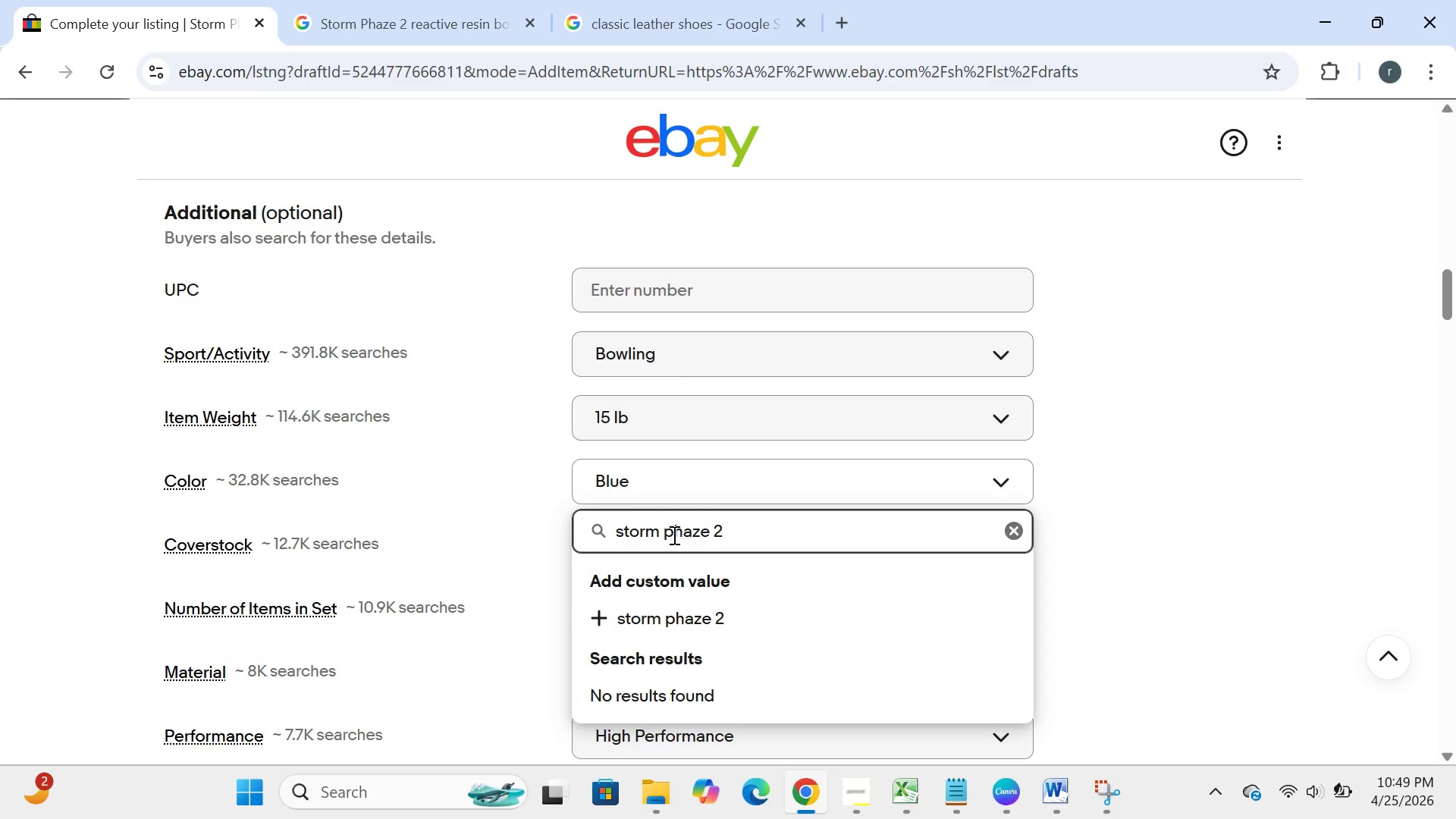 
key(Enter)
 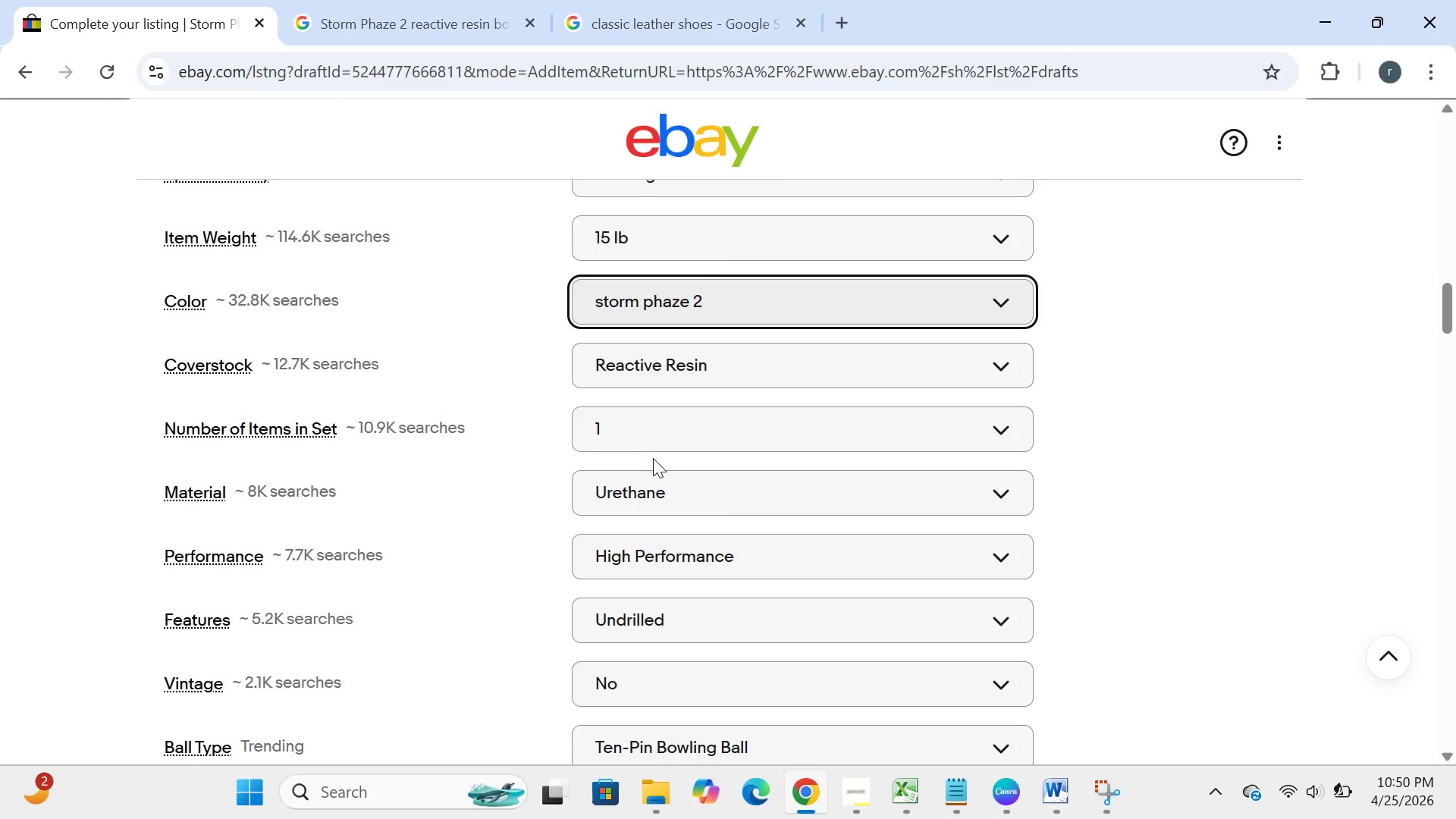 
wait(43.86)
 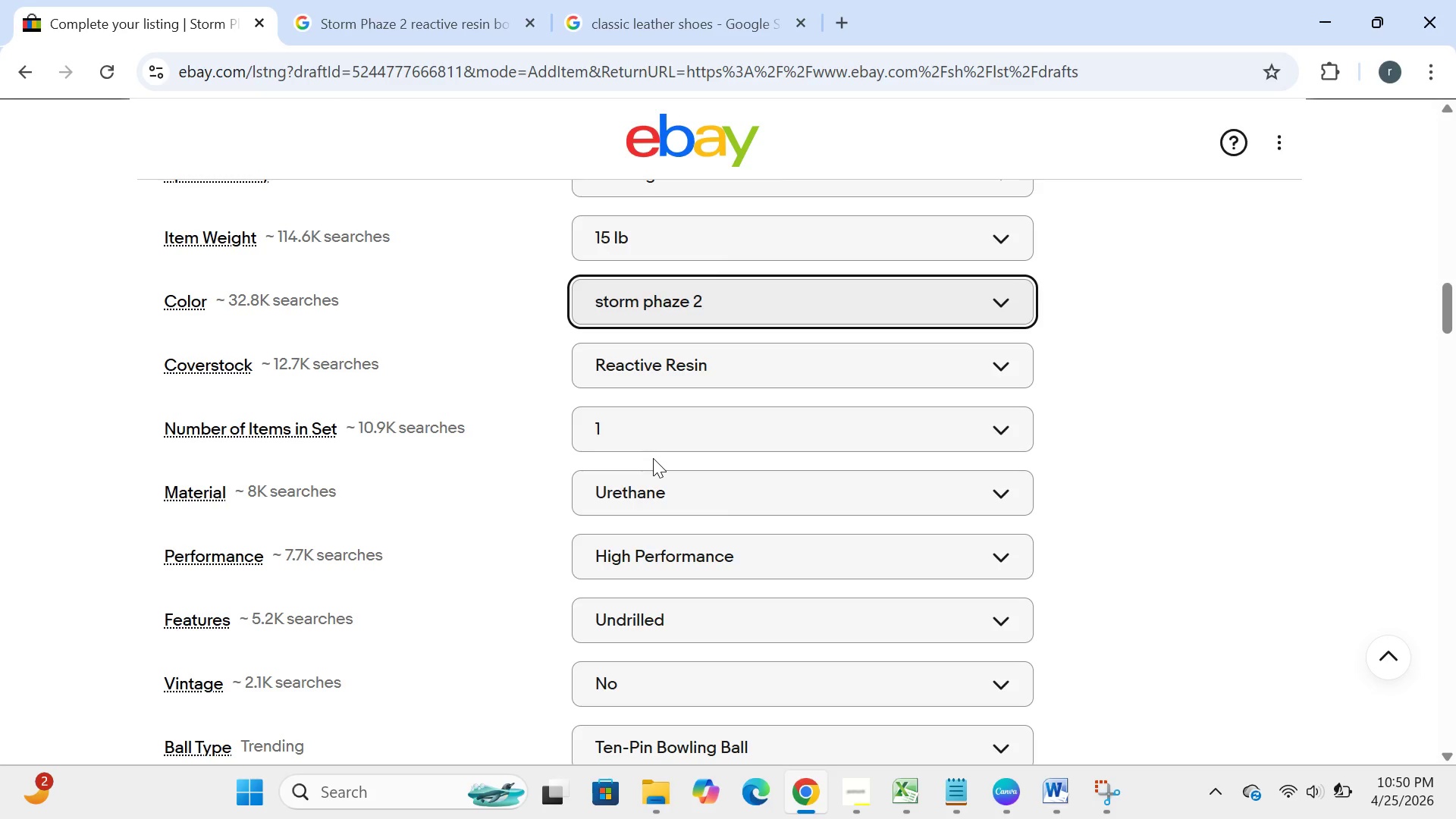 
mouse_move([519, 369])
 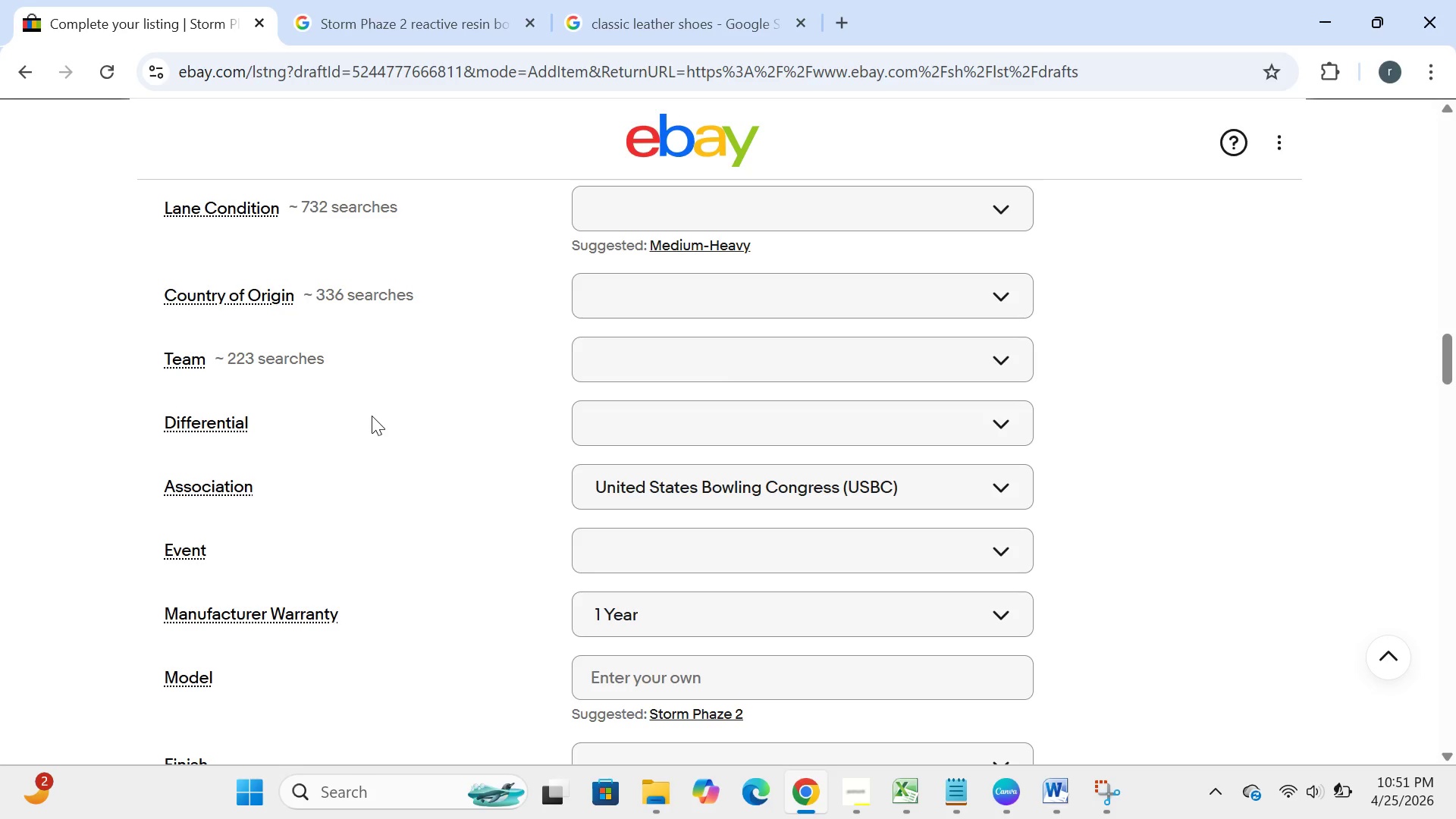 
wait(47.18)
 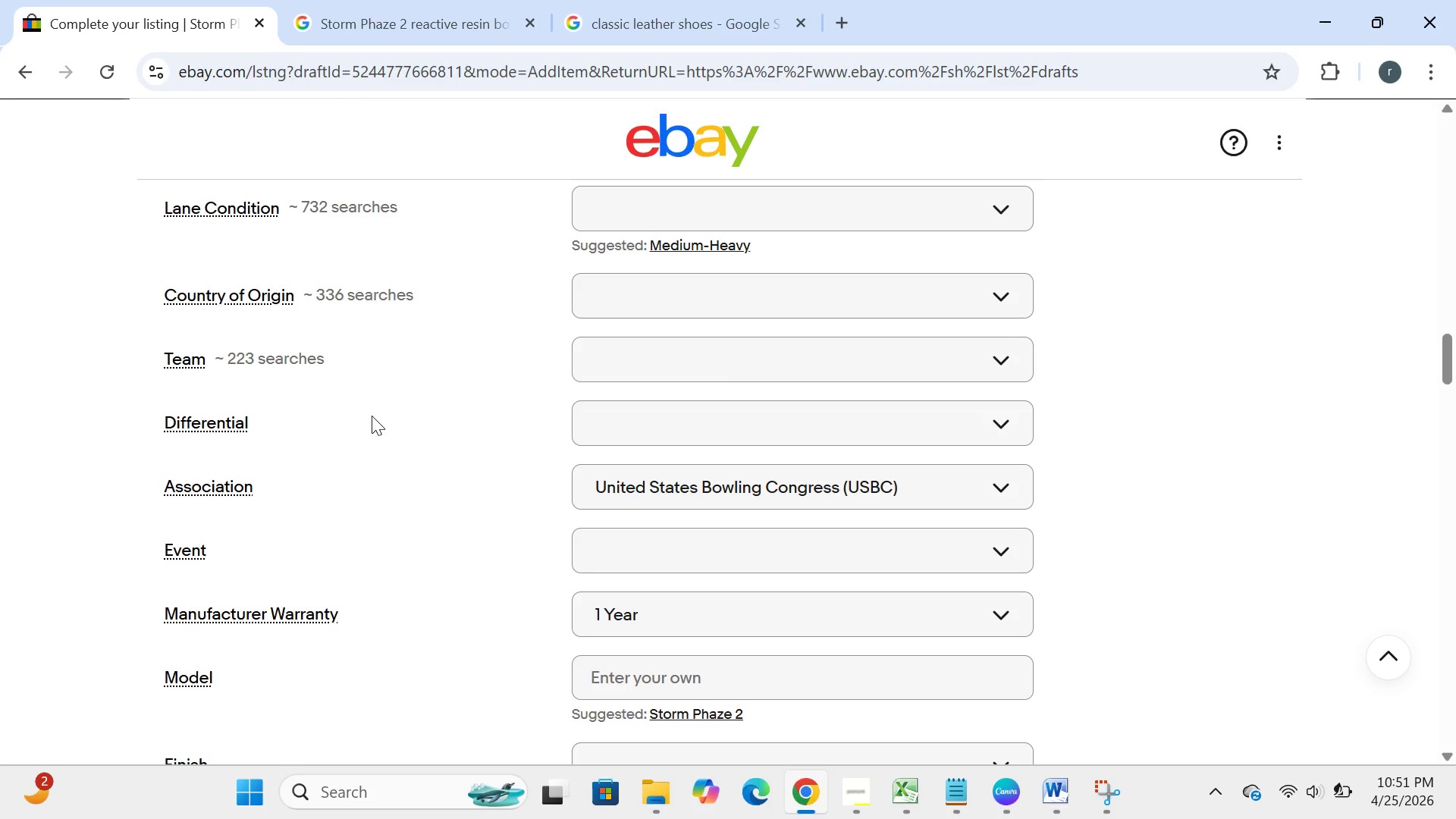 
left_click([679, 248])
 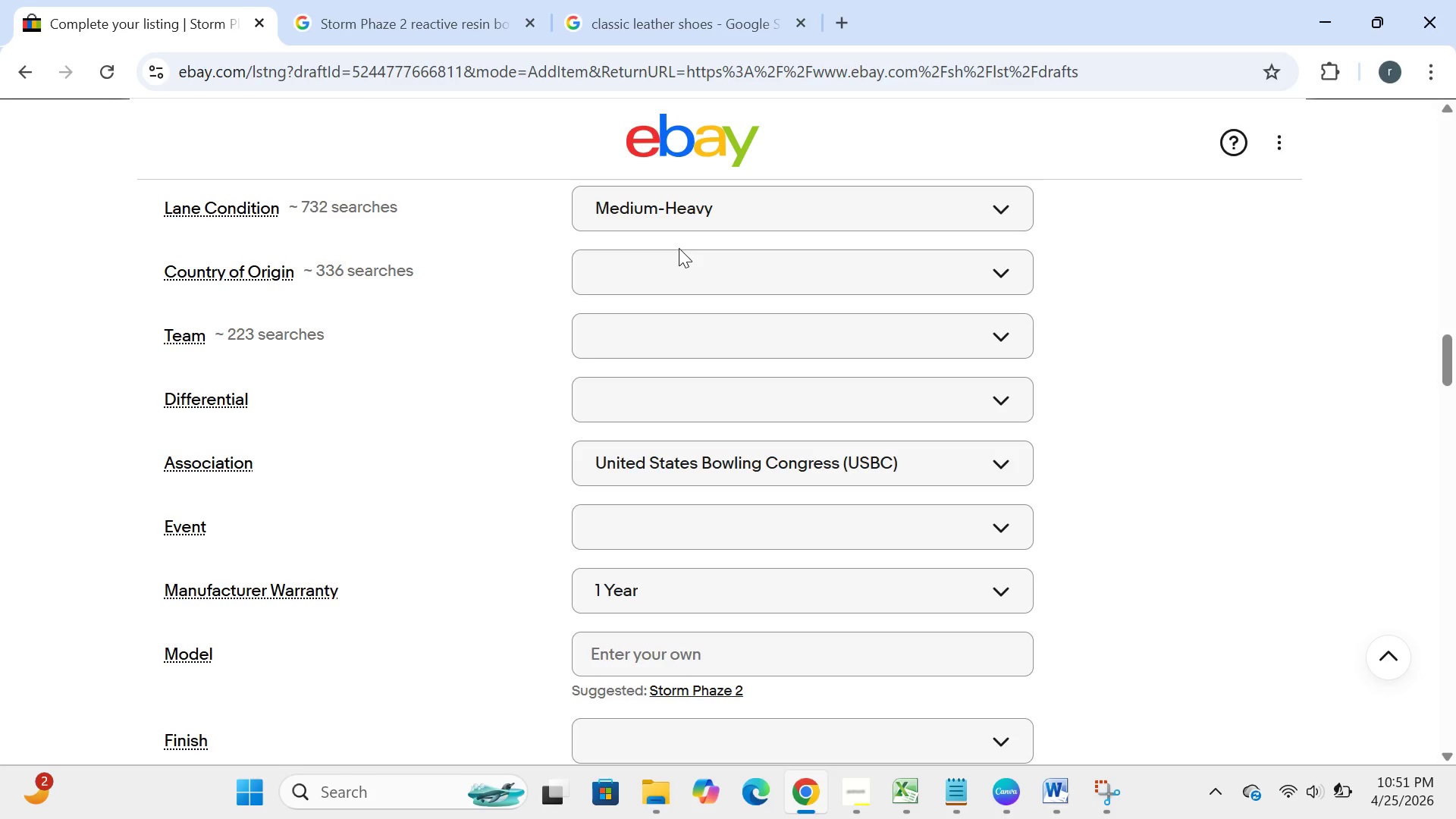 
left_click([682, 255])
 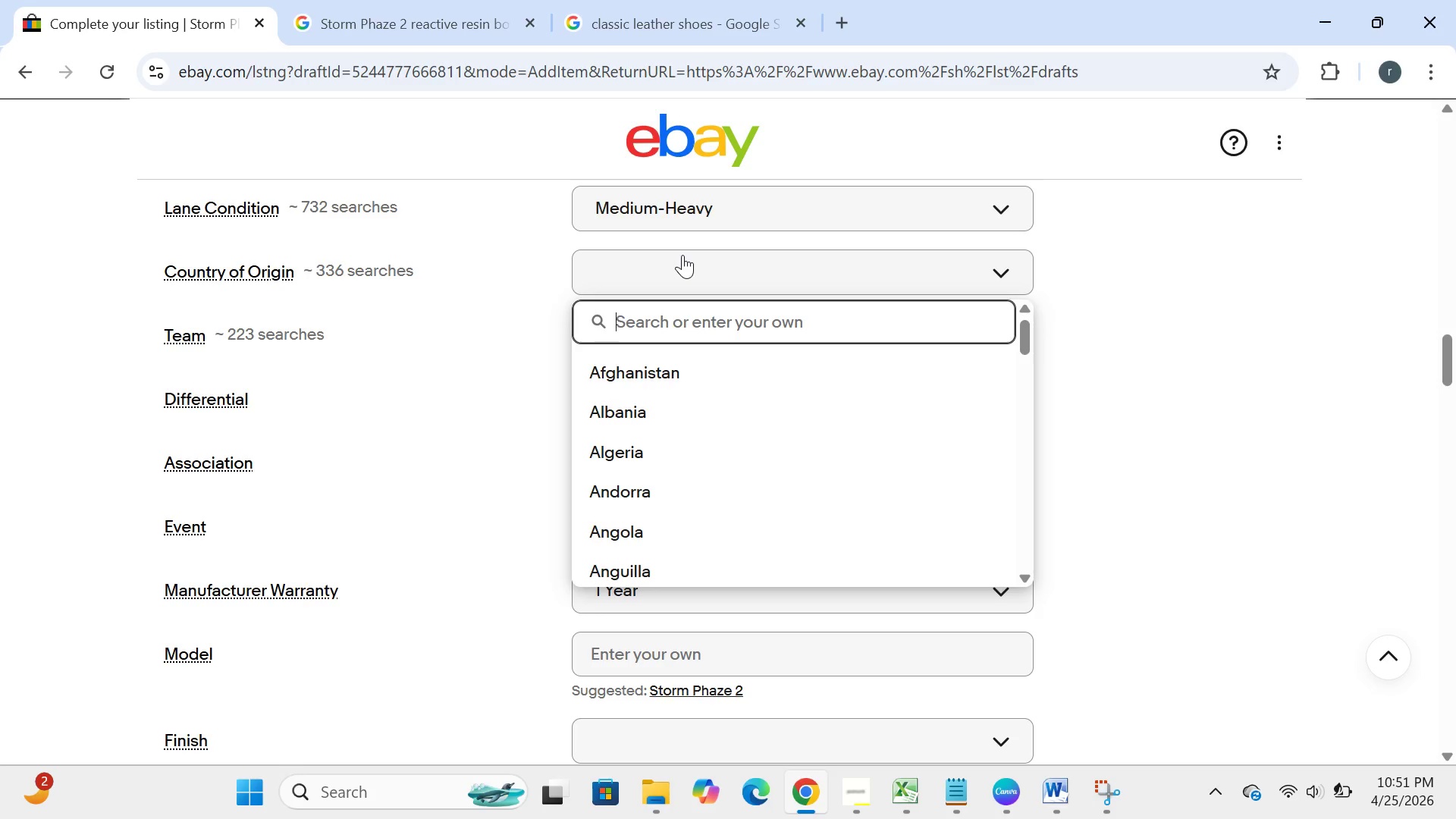 
type(mexi)
 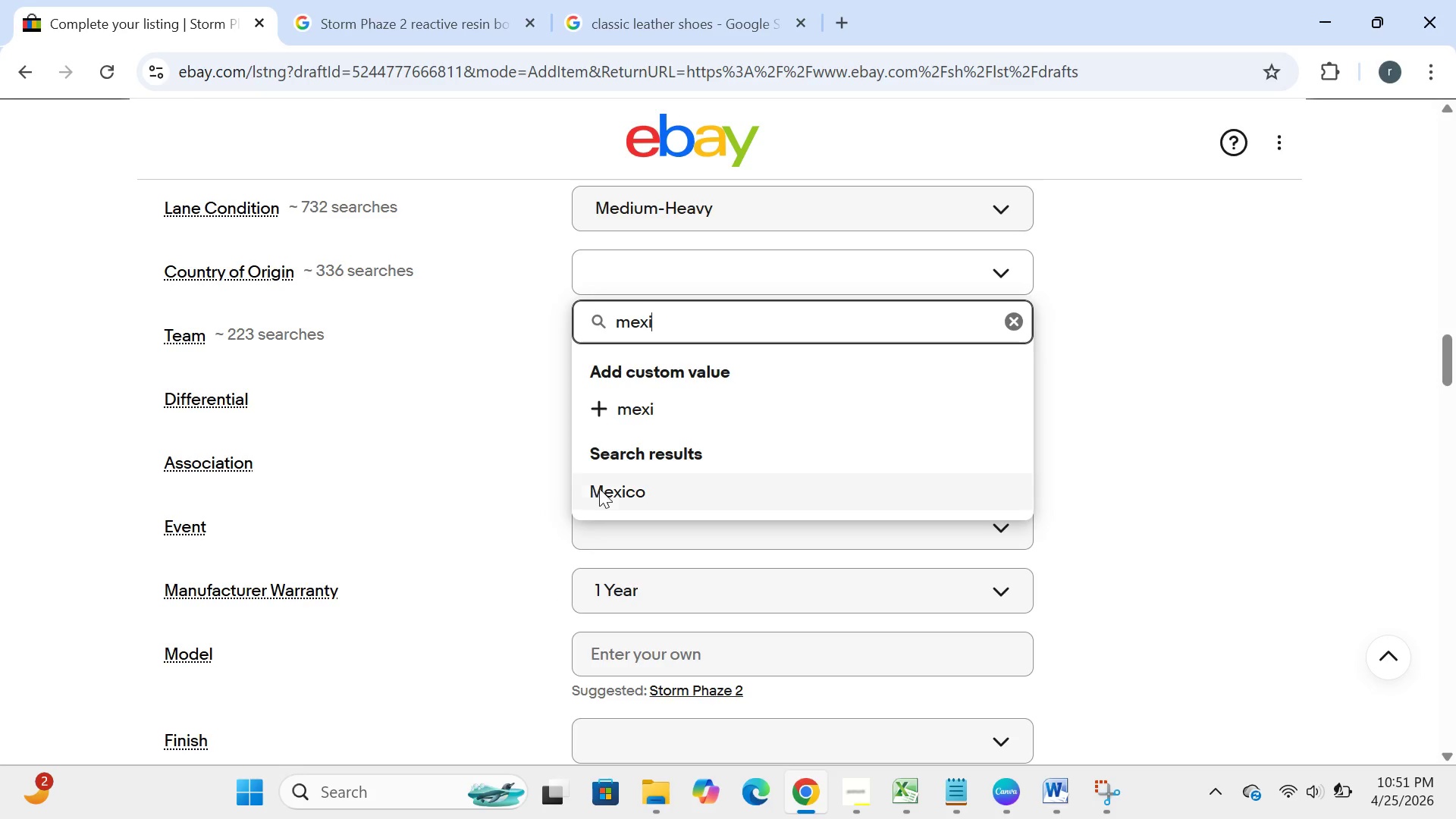 
left_click([610, 487])
 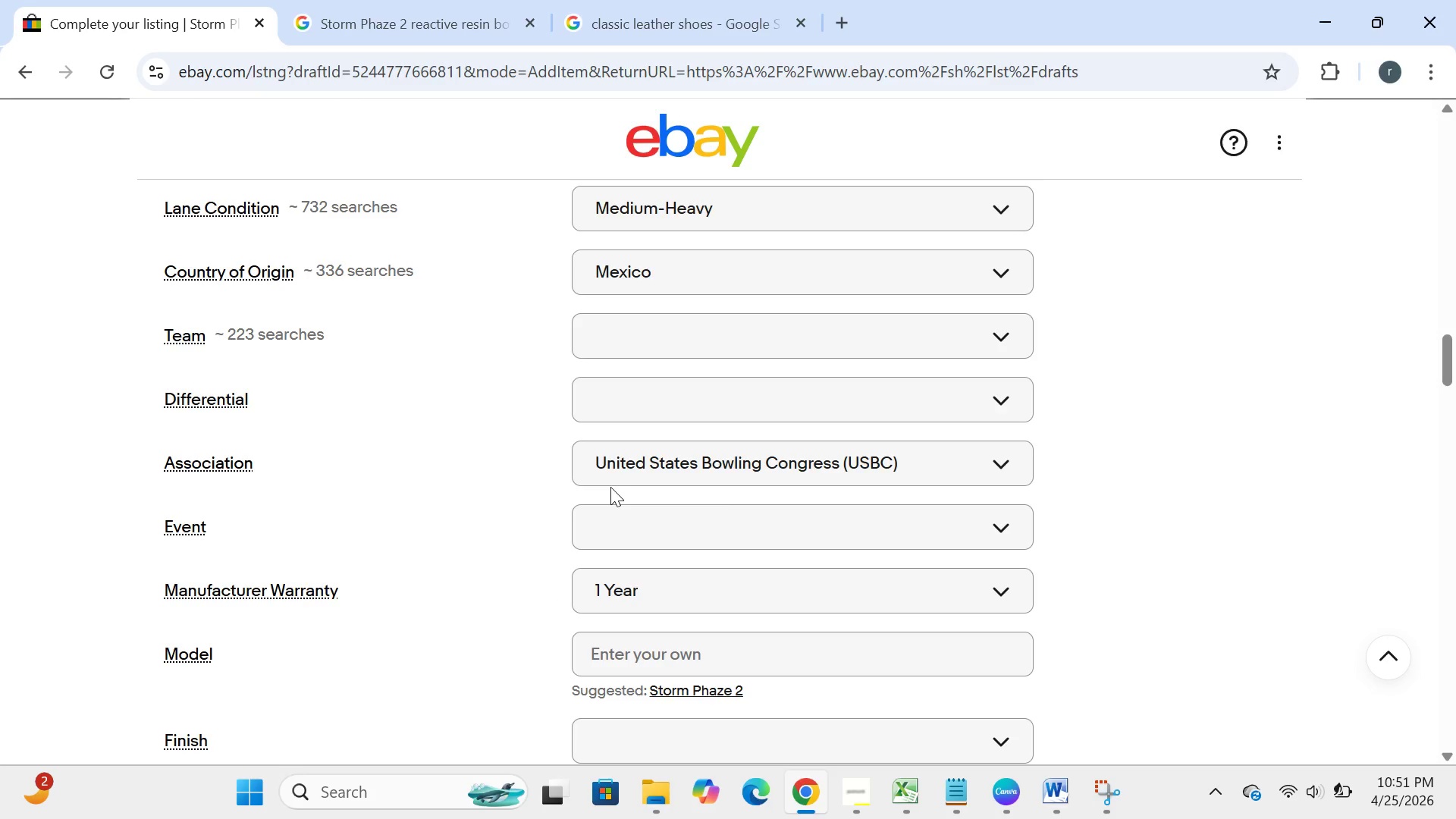 
wait(12.08)
 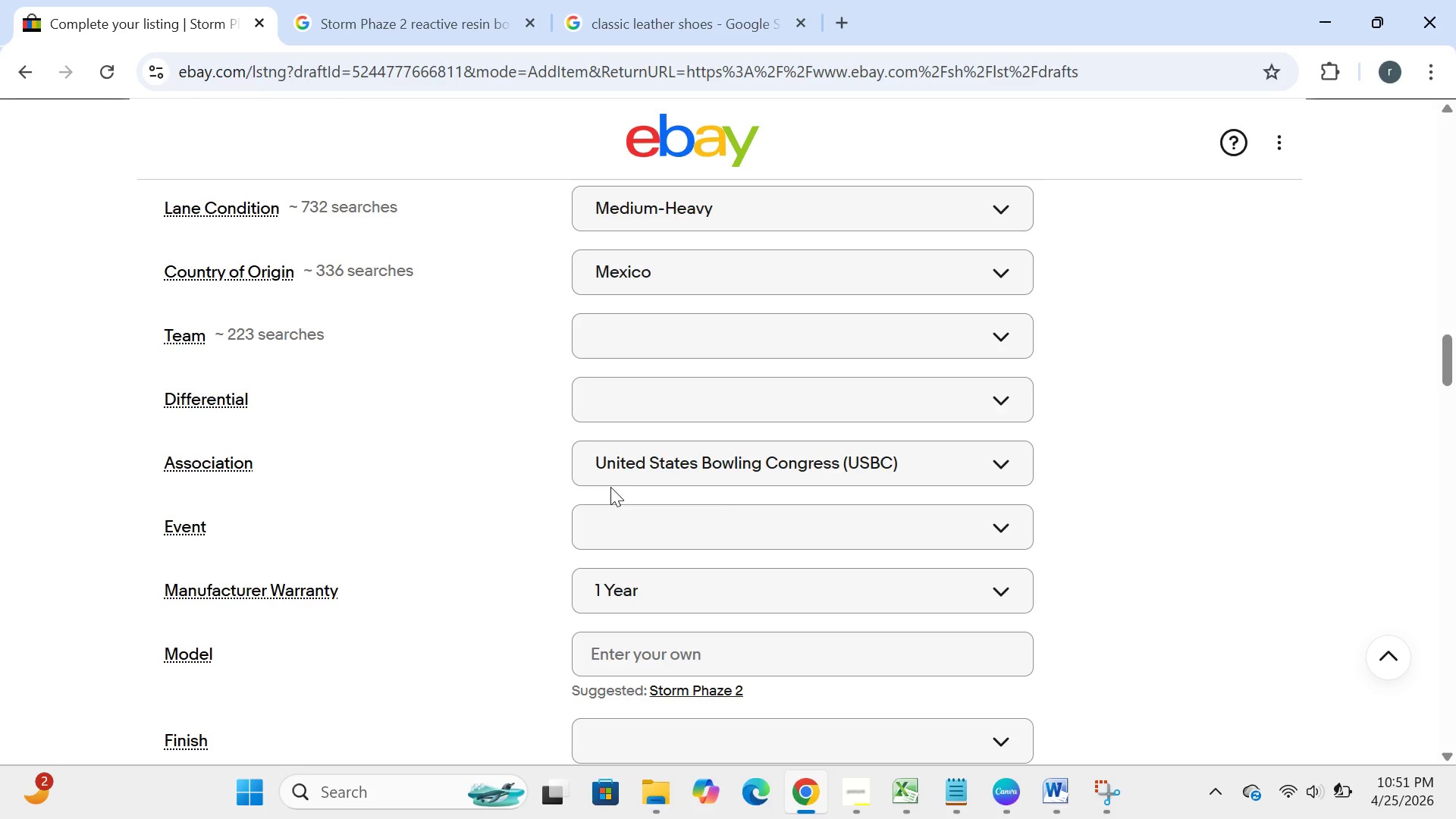 
left_click([714, 392])
 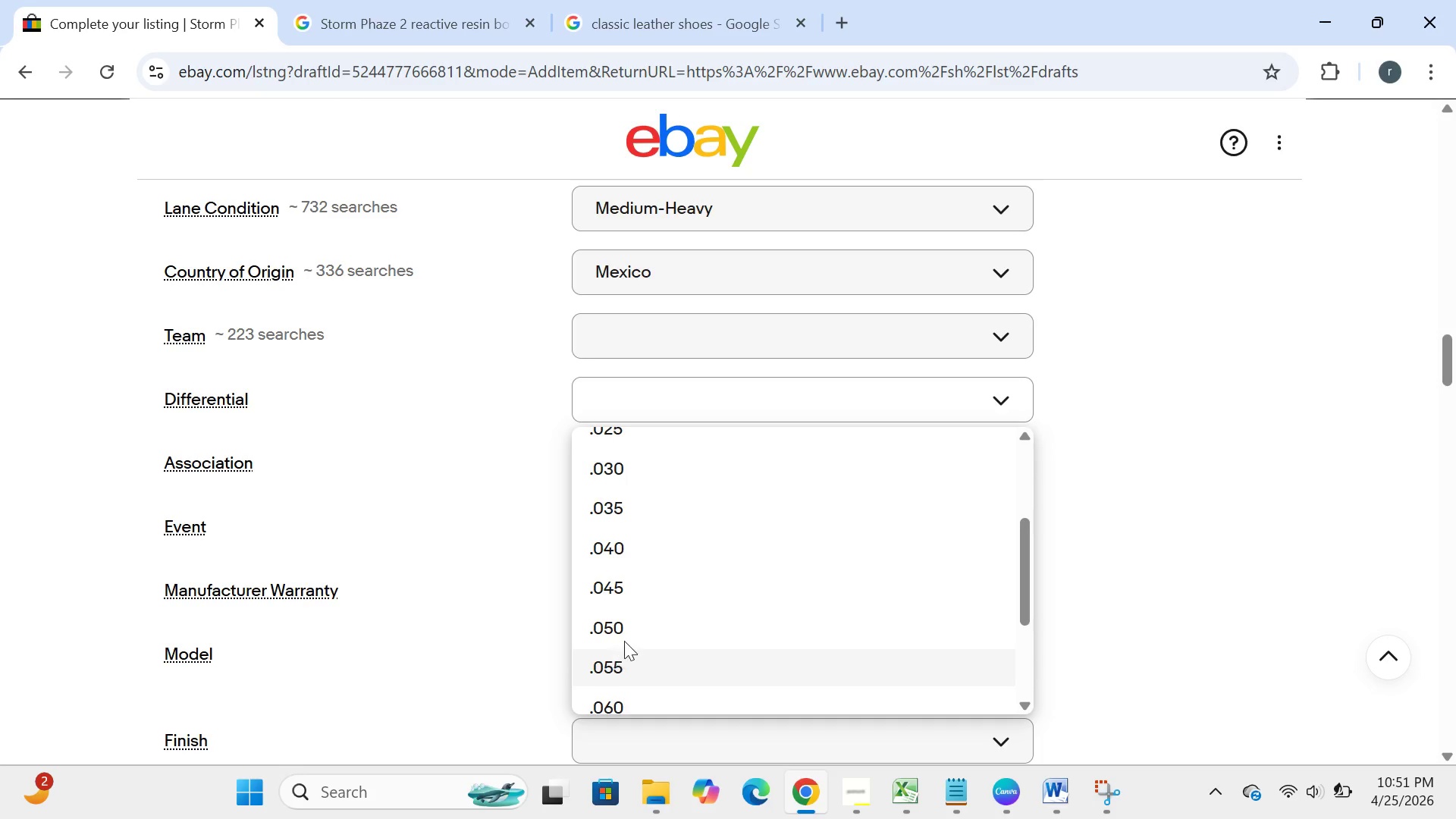 
wait(7.16)
 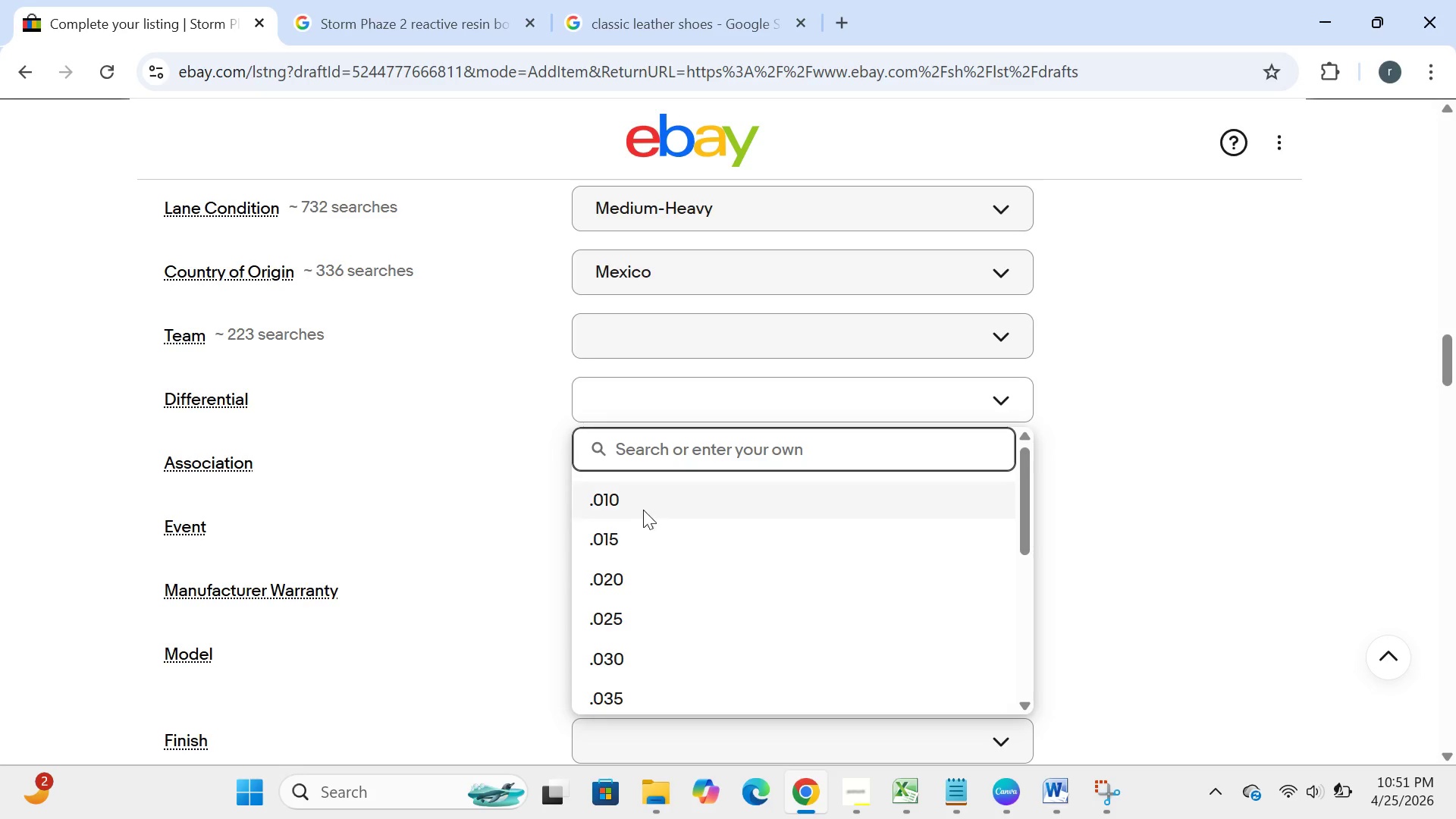 
left_click([624, 636])
 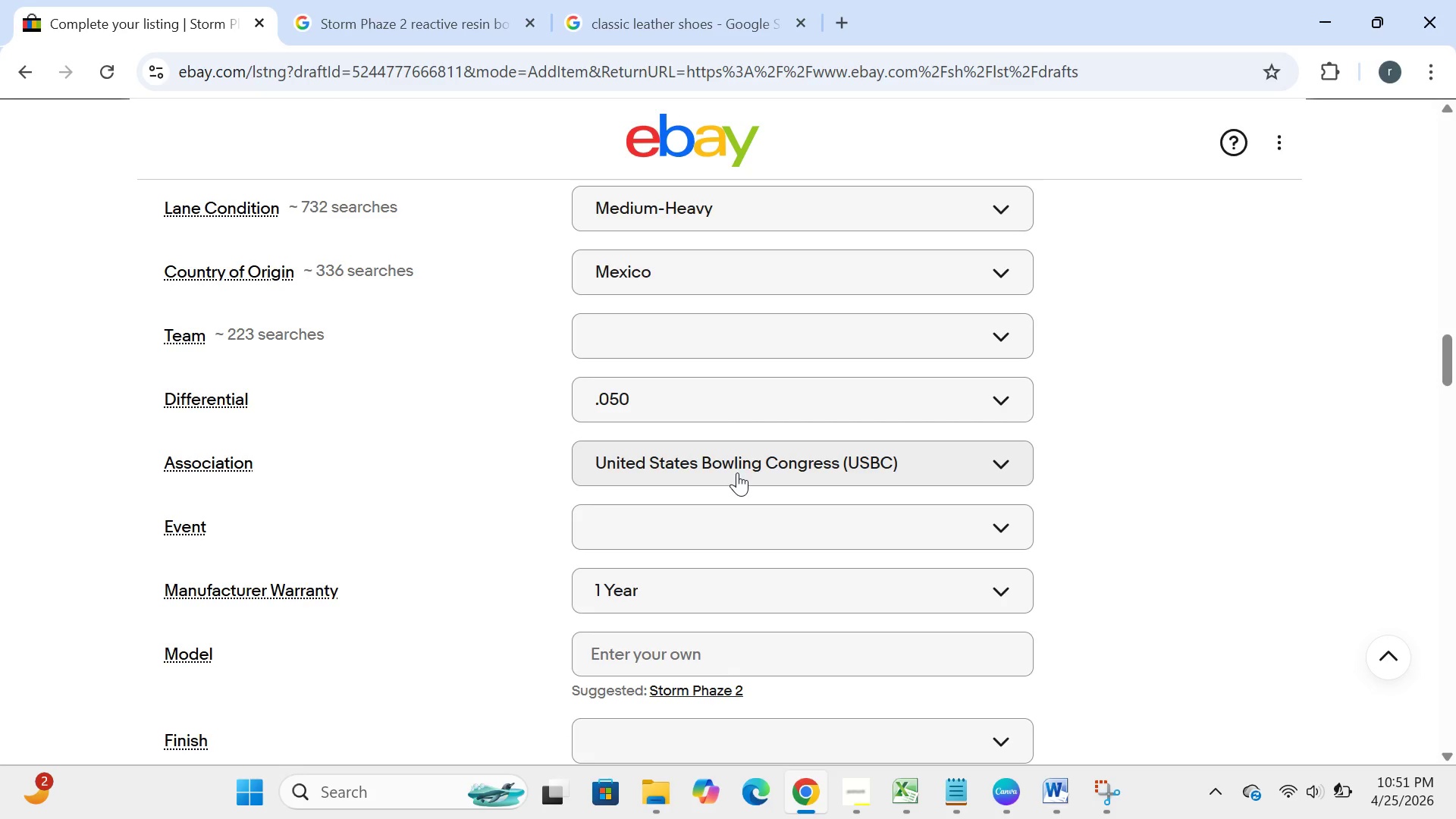 
wait(11.59)
 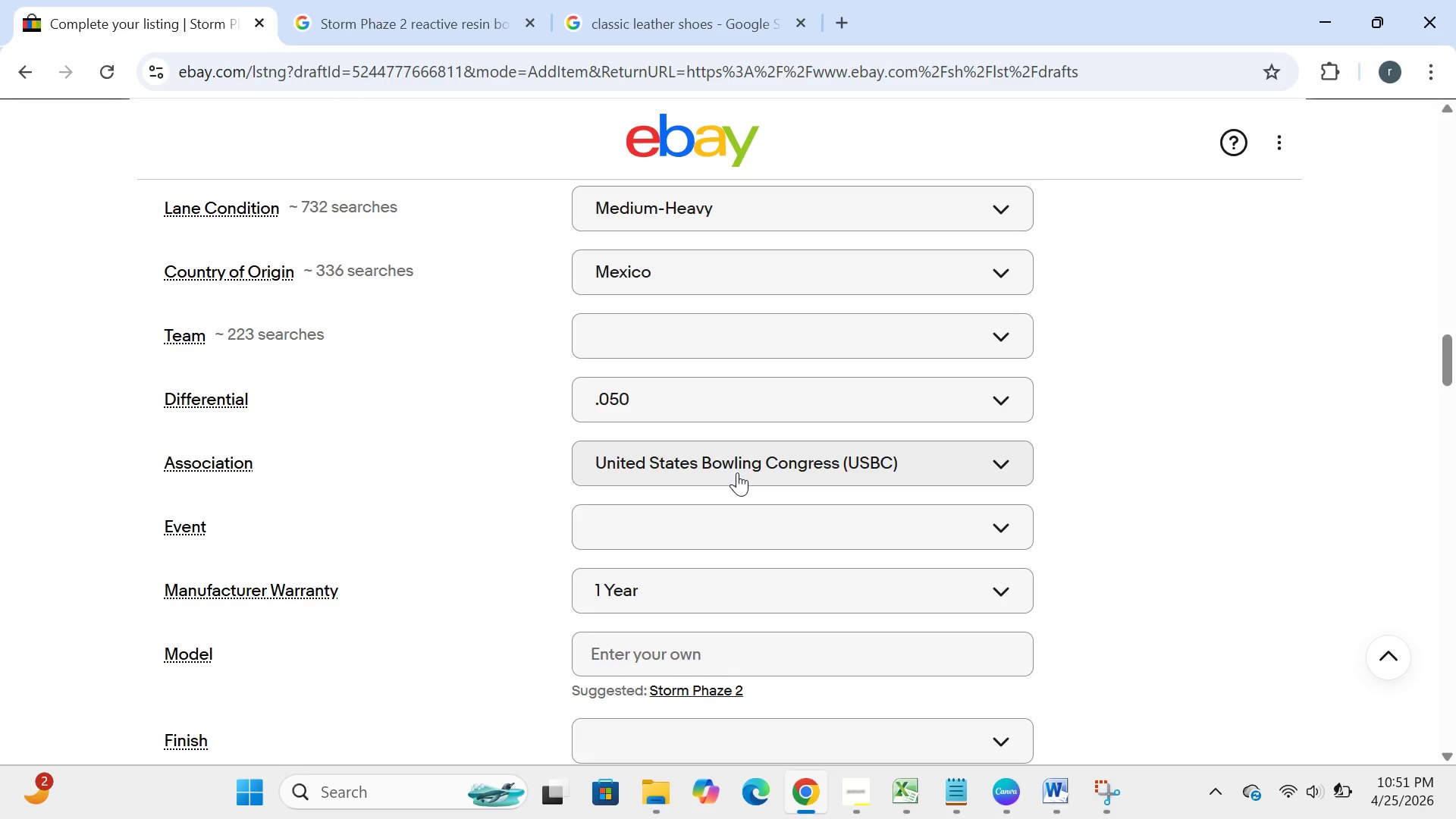 
left_click([683, 661])
 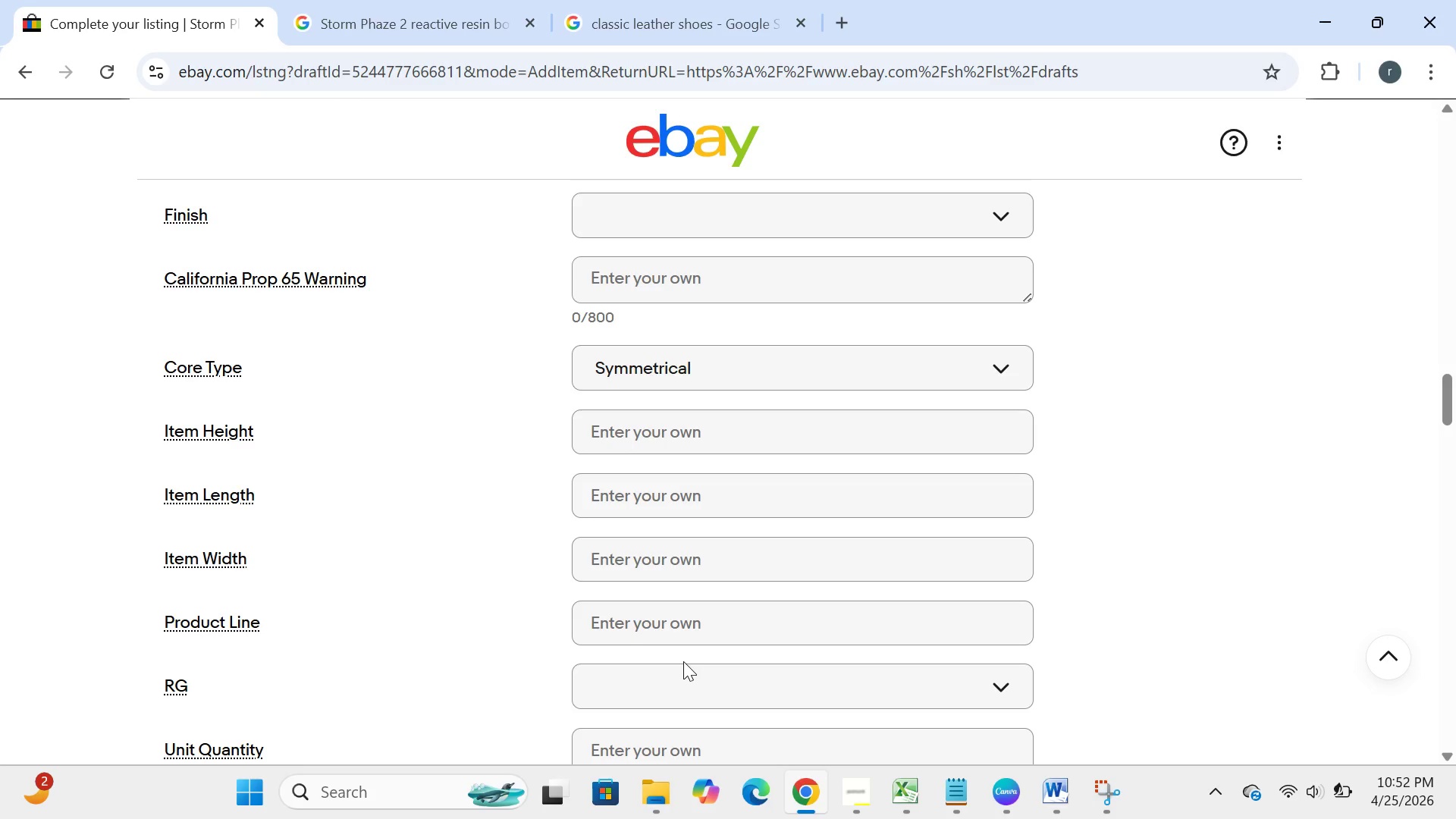 
wait(32.25)
 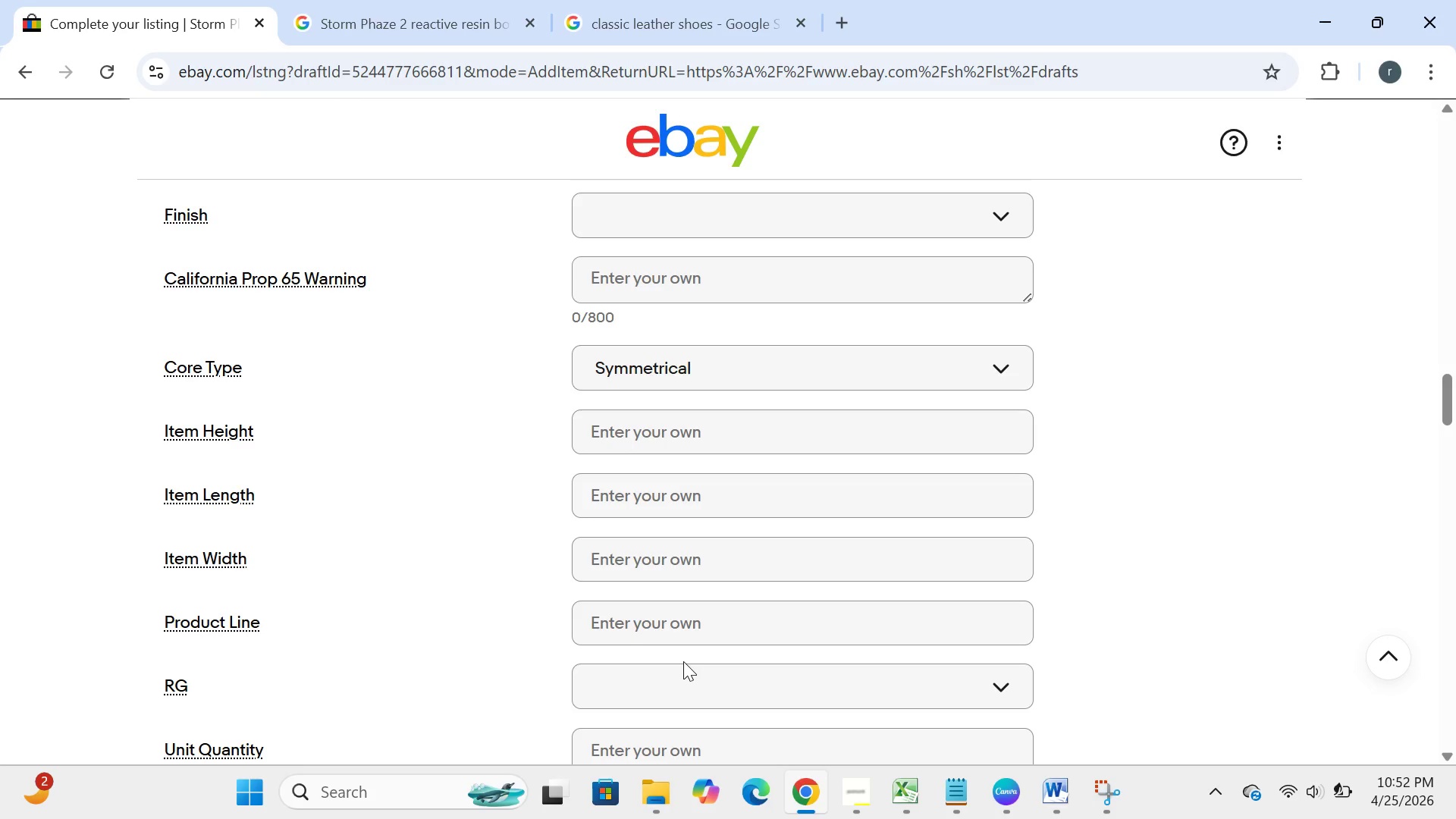 
left_click([717, 217])
 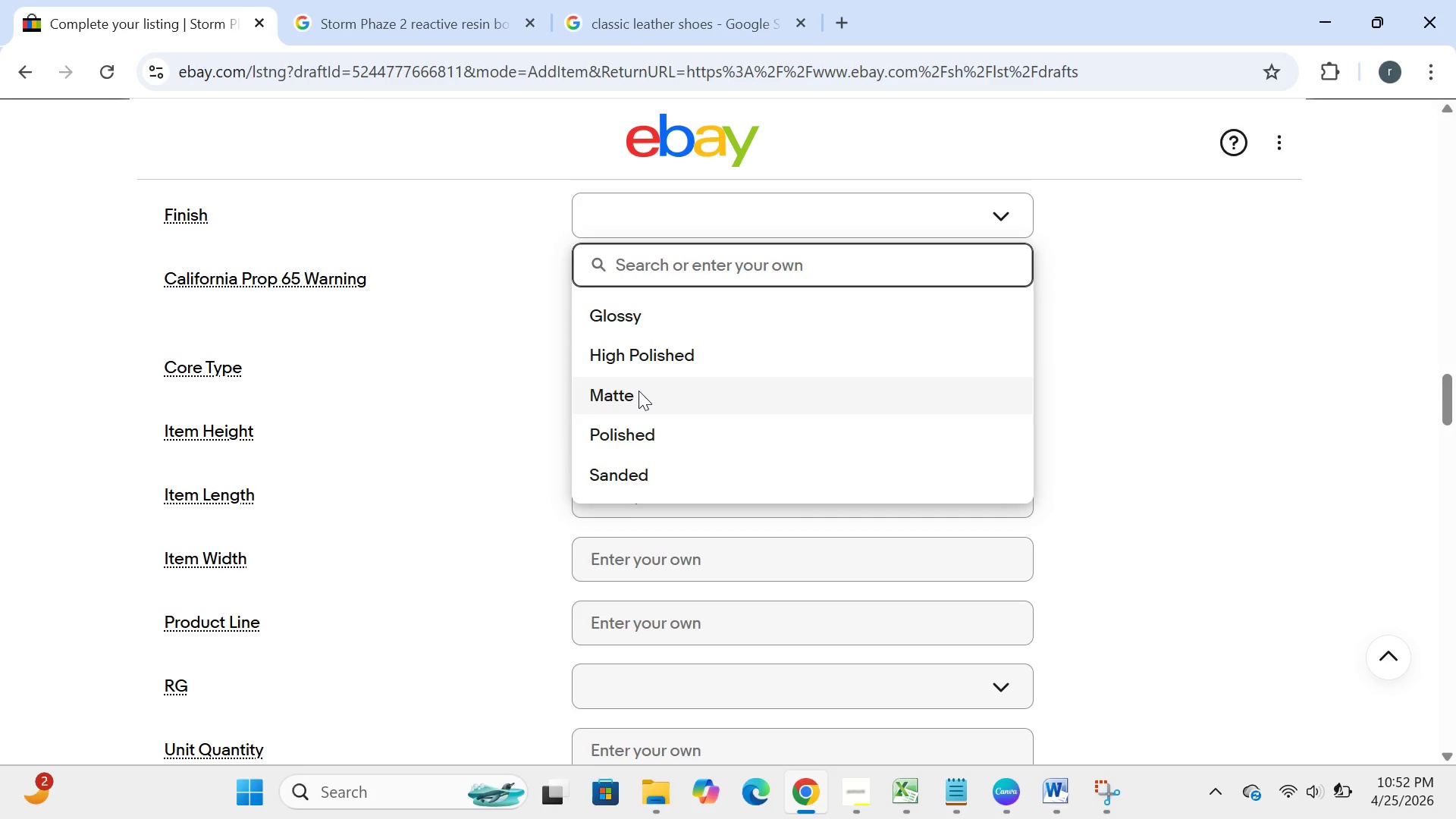 
wait(5.12)
 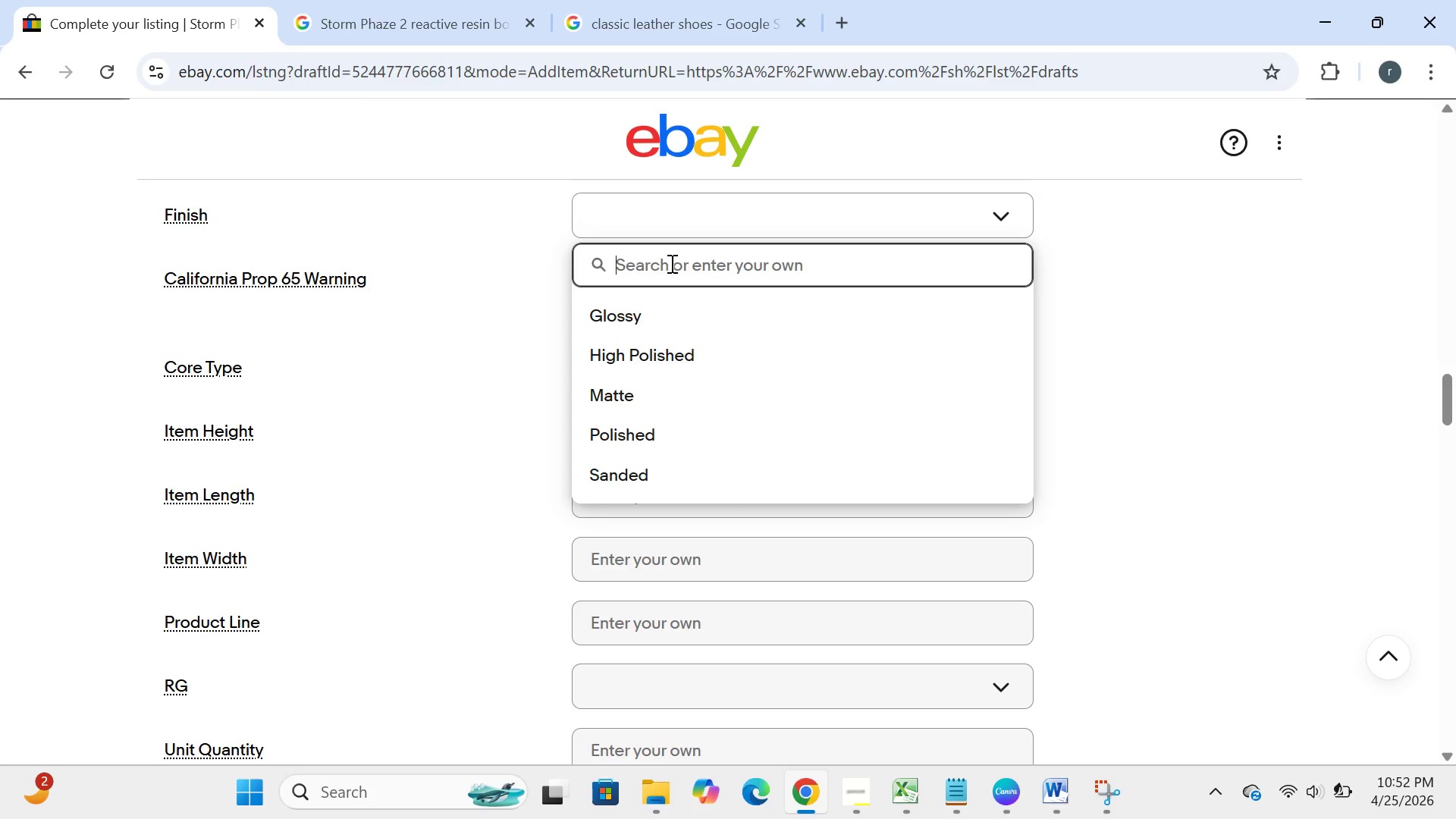 
left_click([648, 265])
 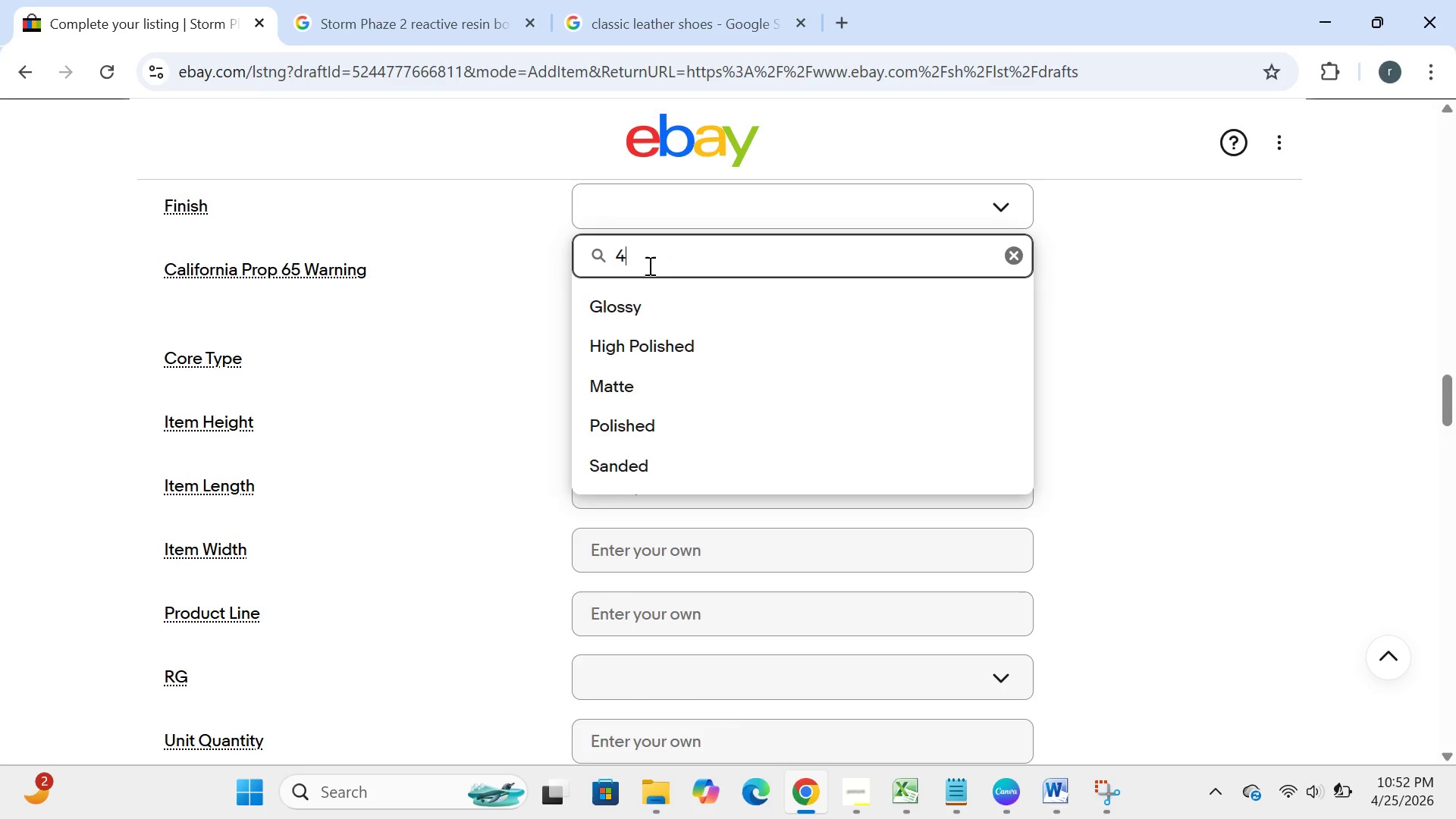 
type(4000-grit abralon)
 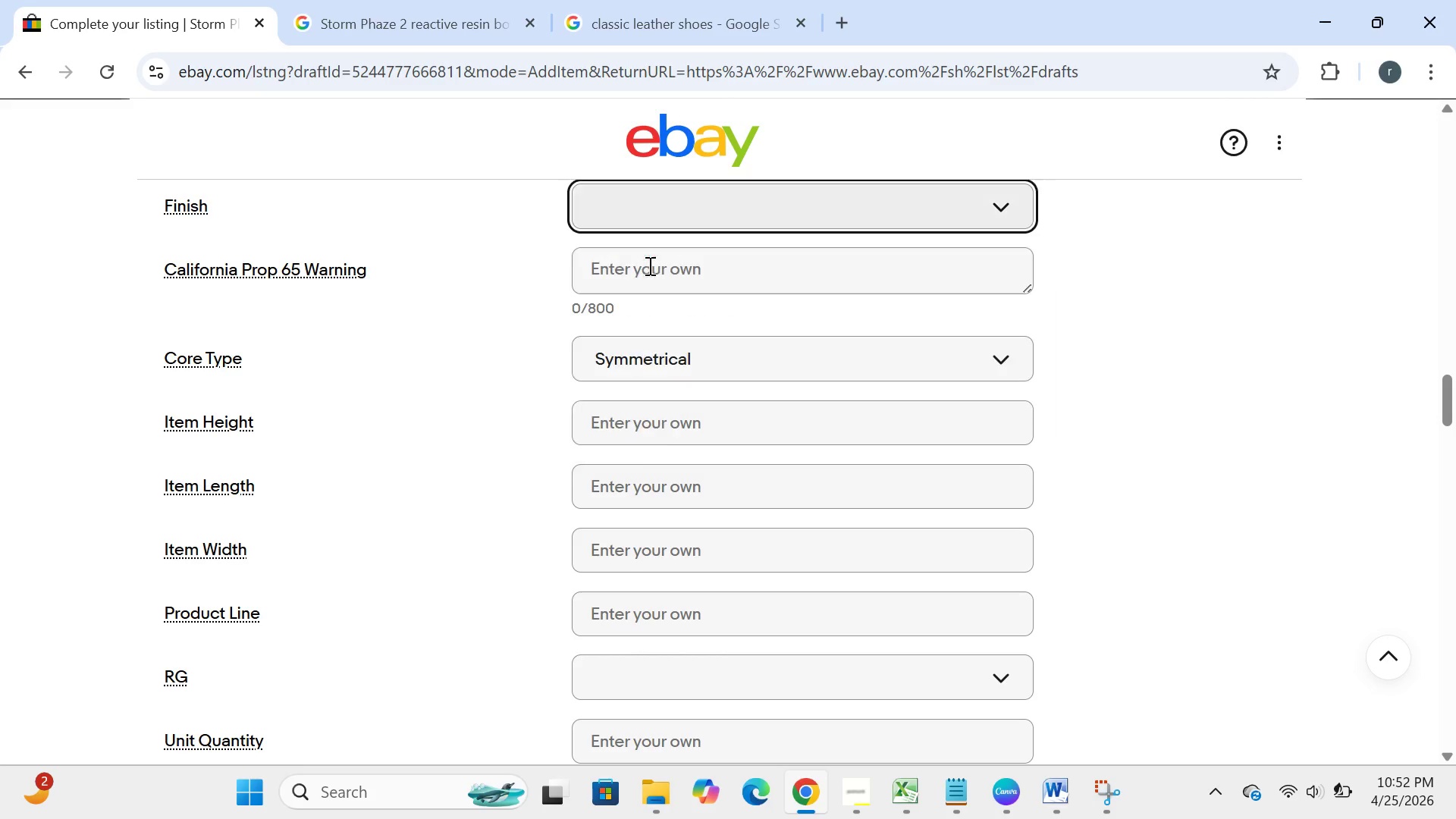 
key(Enter)
 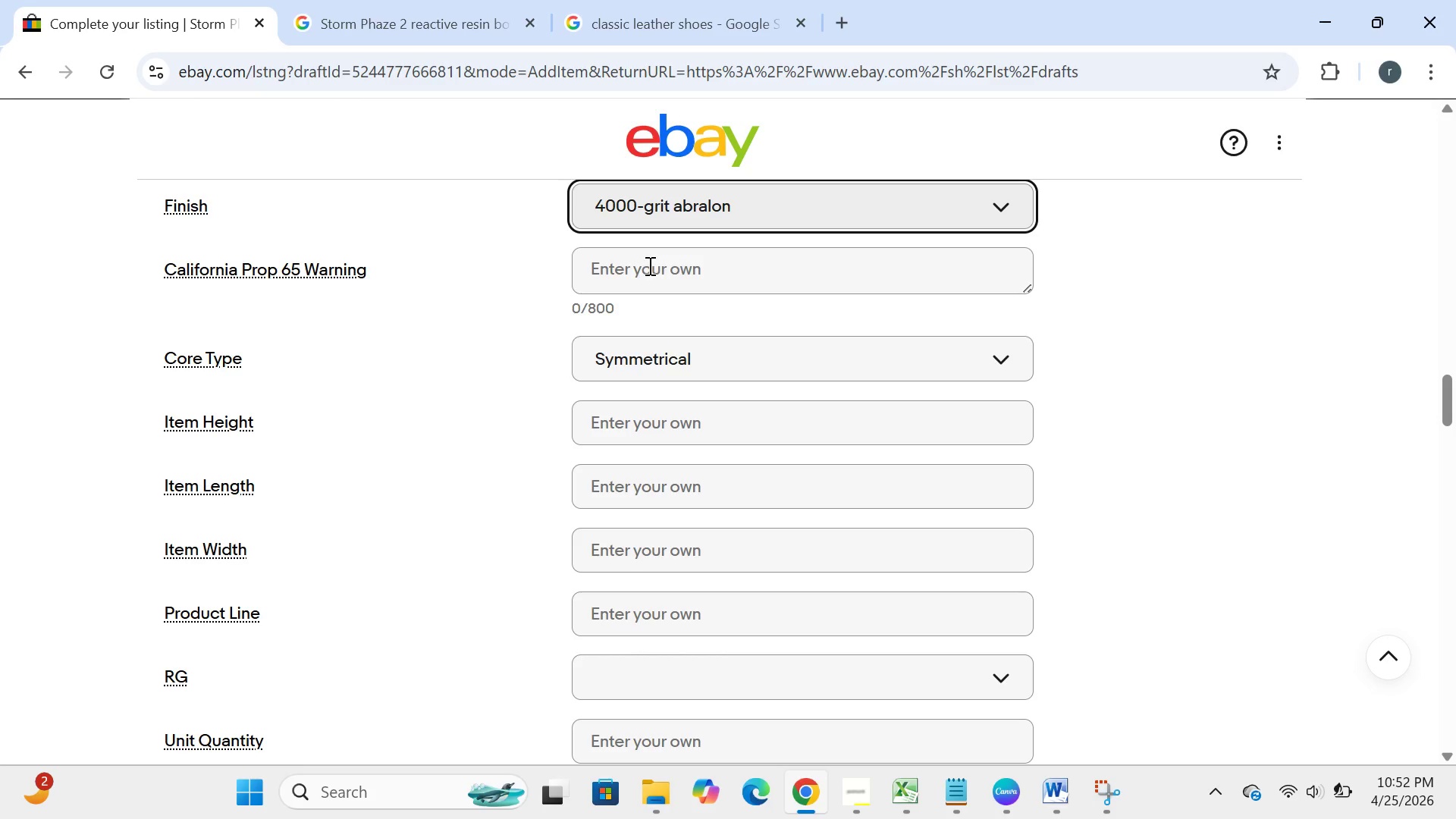 
wait(8.92)
 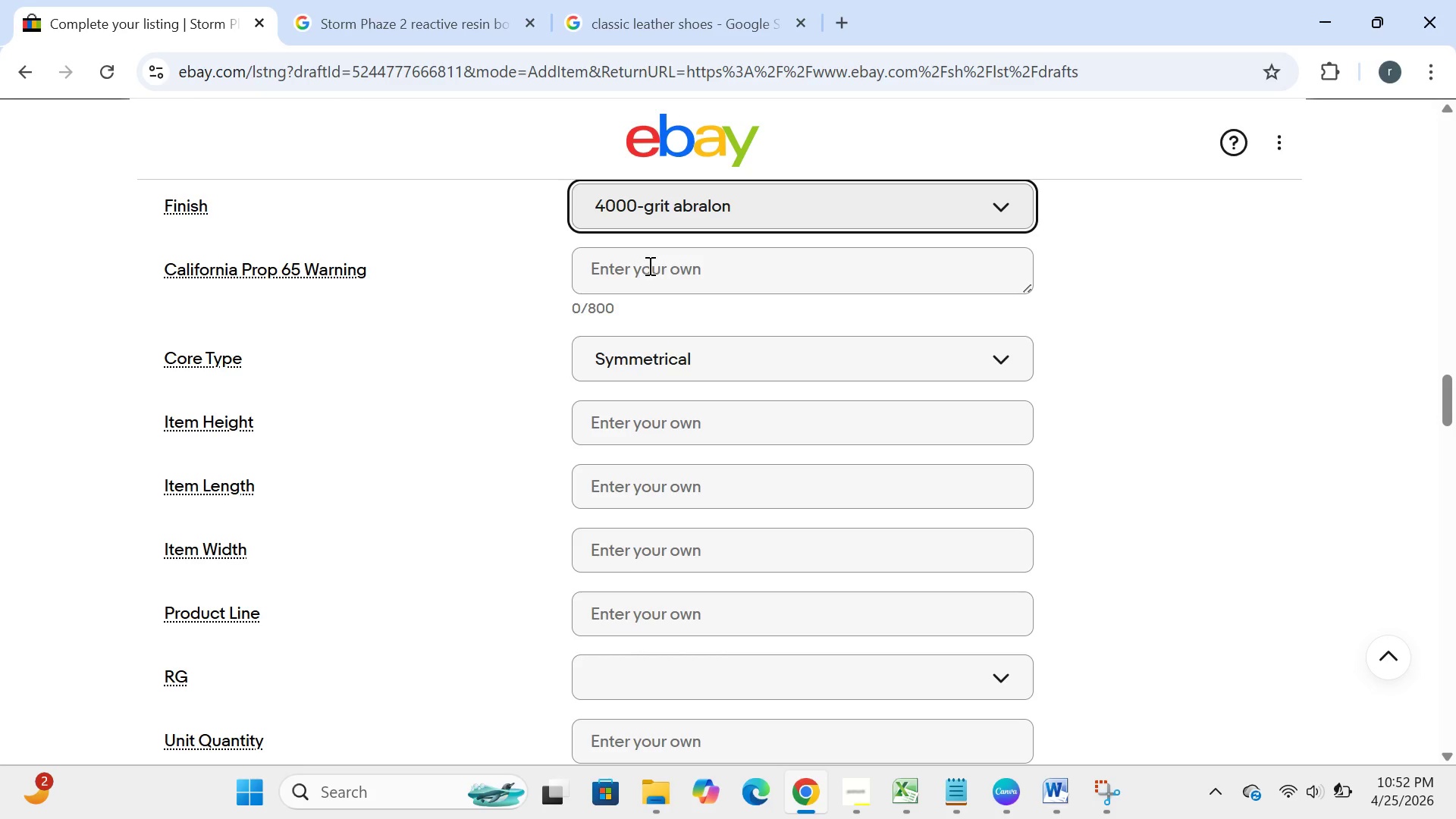 
left_click([664, 357])
 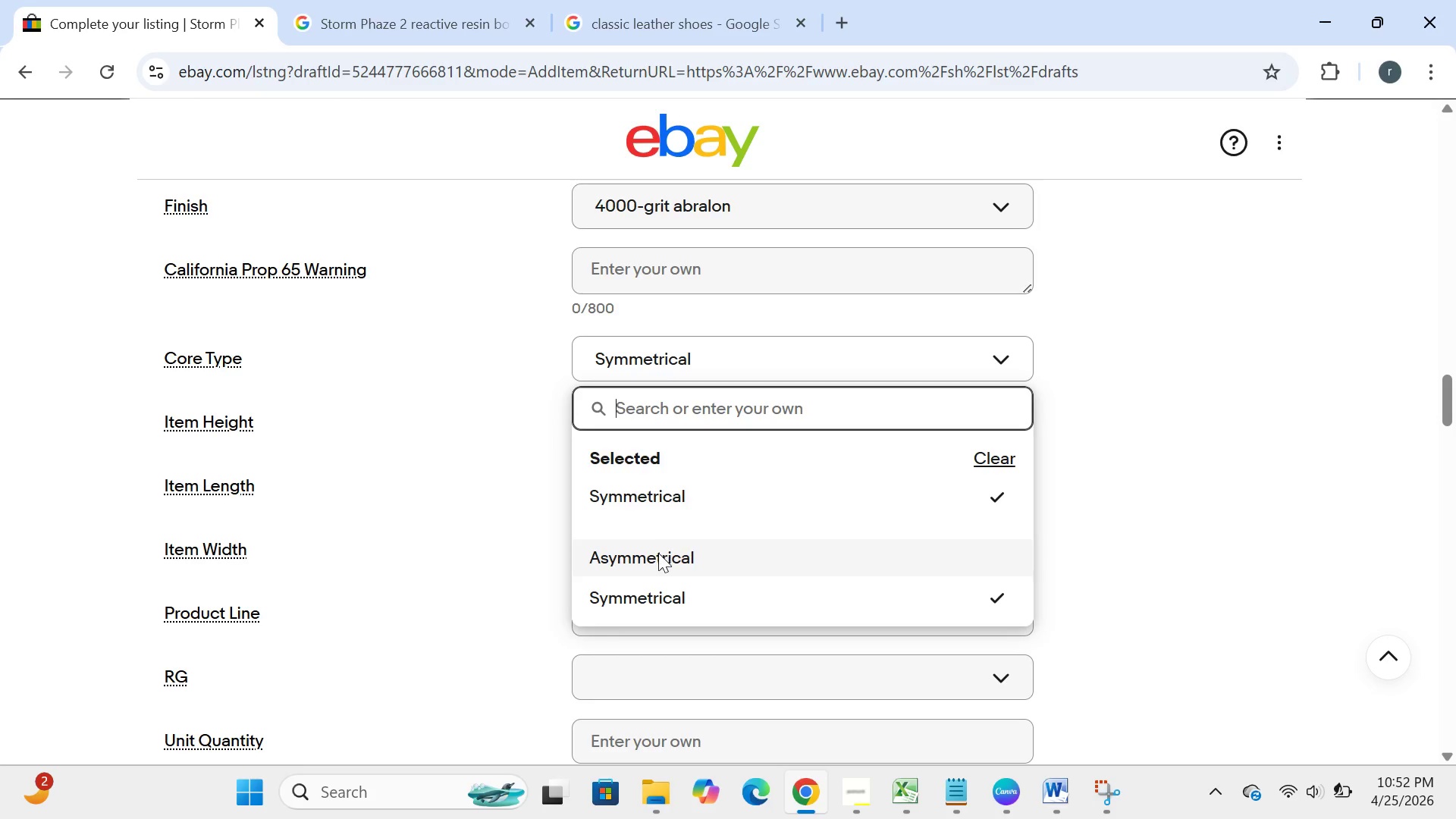 
left_click([658, 554])
 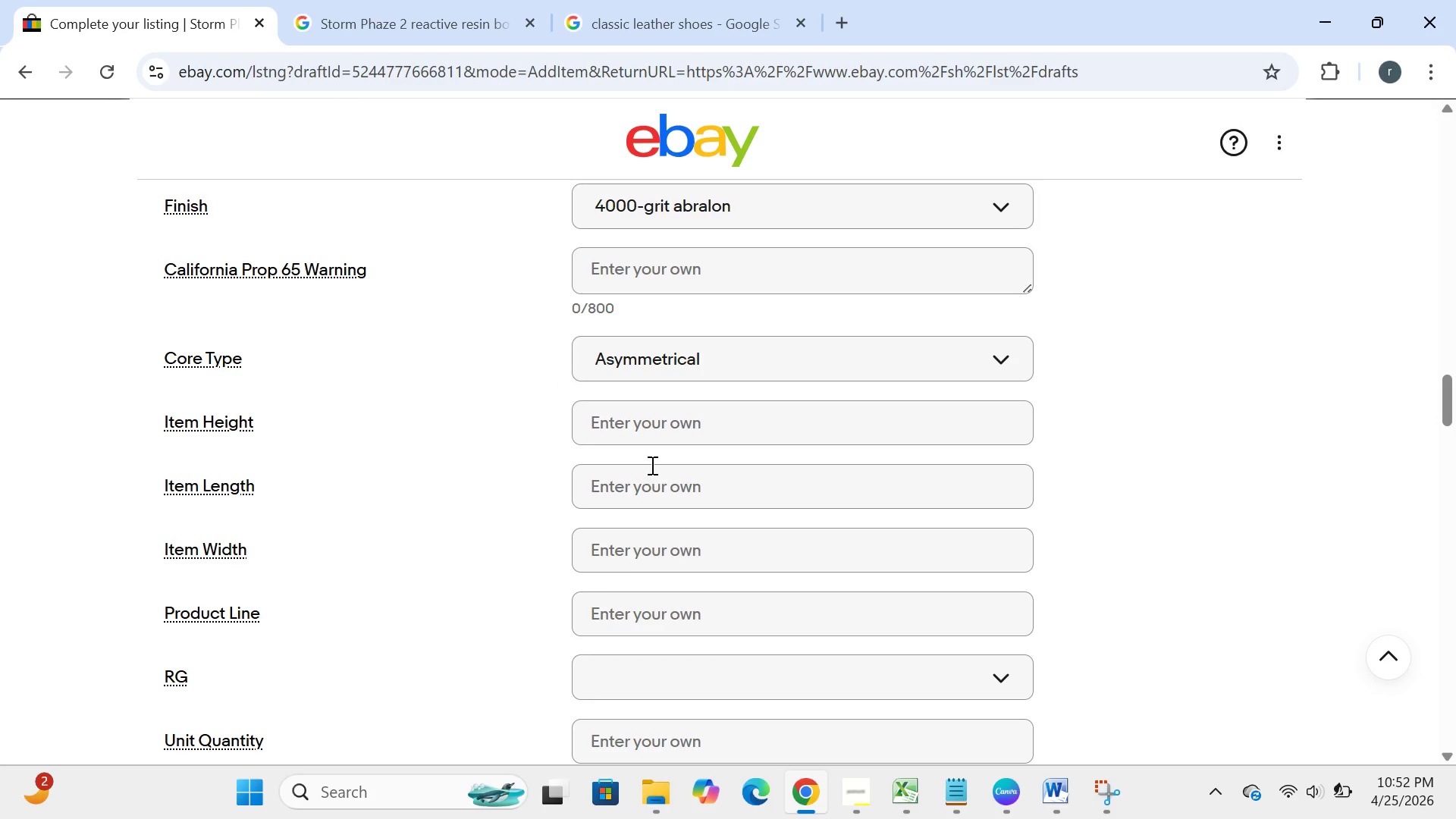 
left_click([645, 425])
 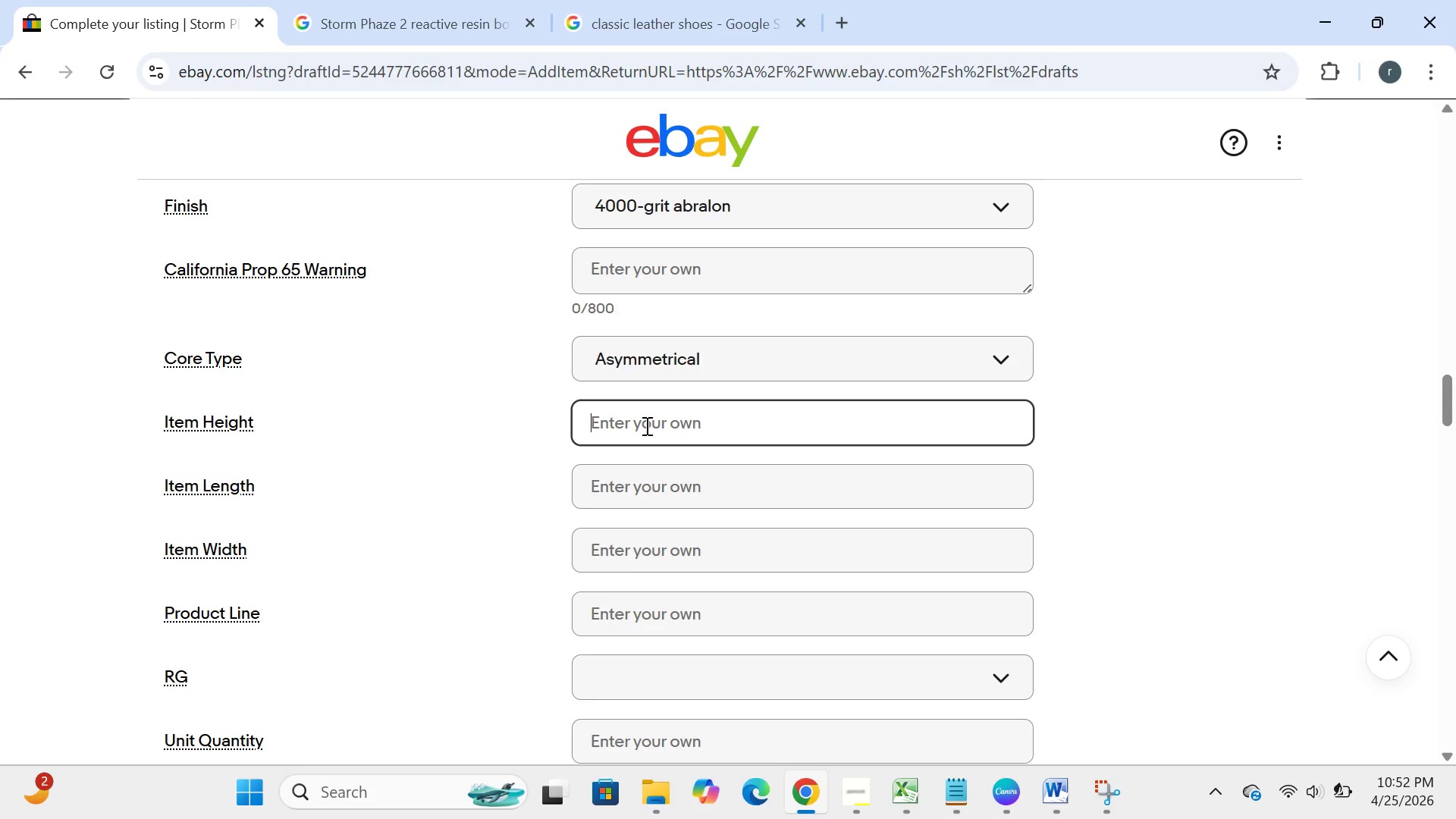 
type(8.5 in)
 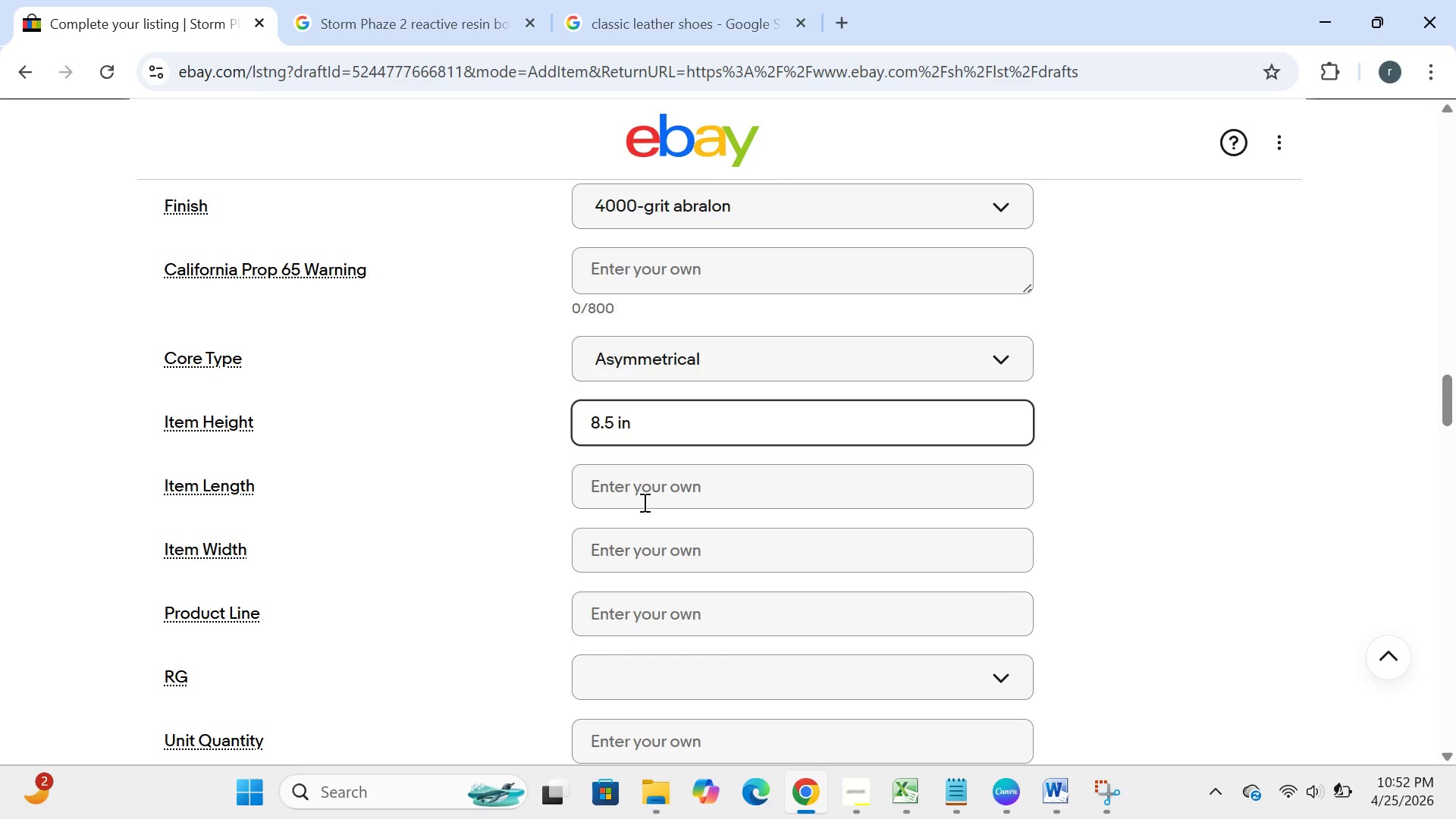 
left_click([643, 502])
 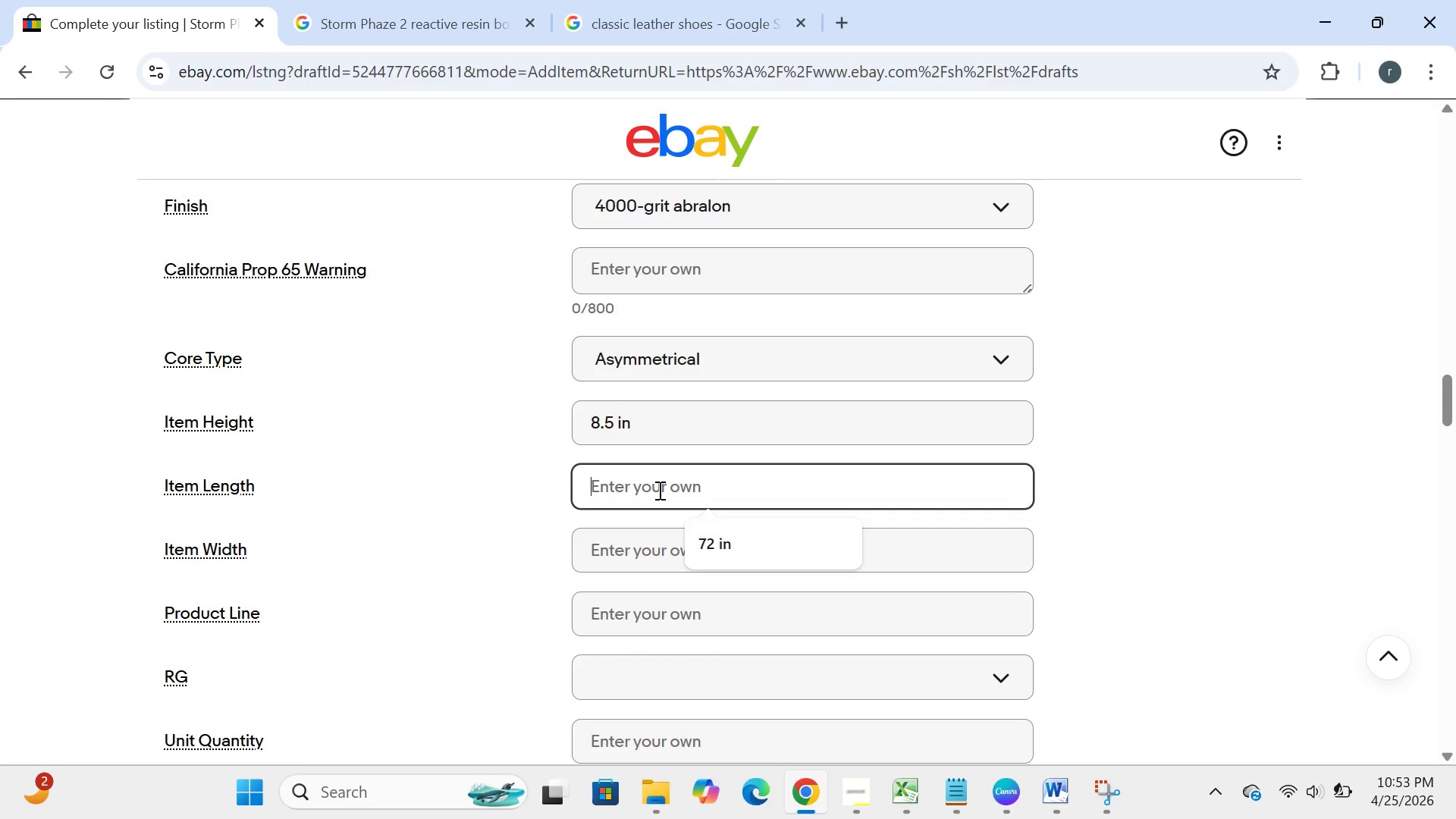 
type(8.6)
key(Backspace)
type(5 in)
 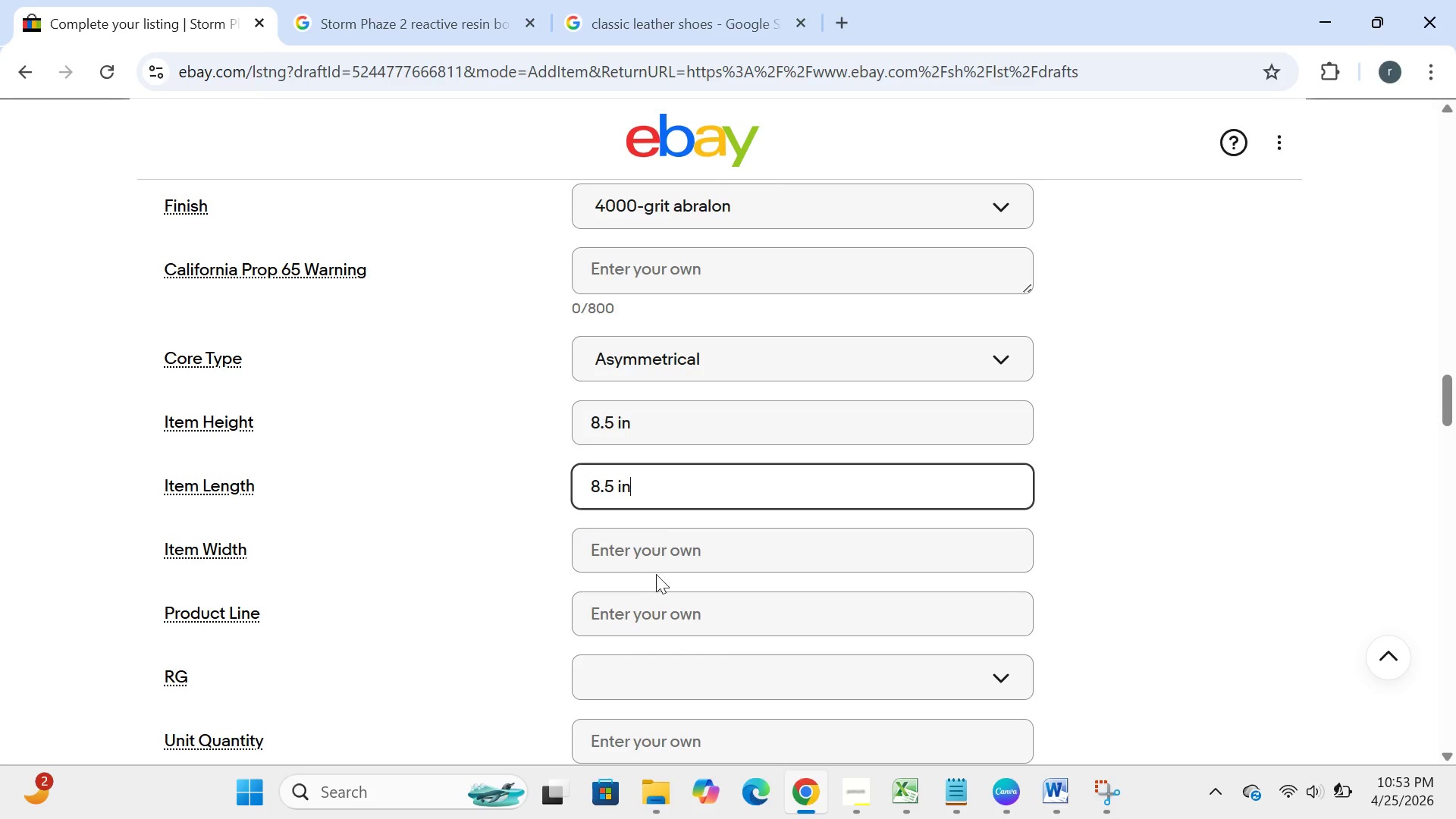 
left_click([652, 576])
 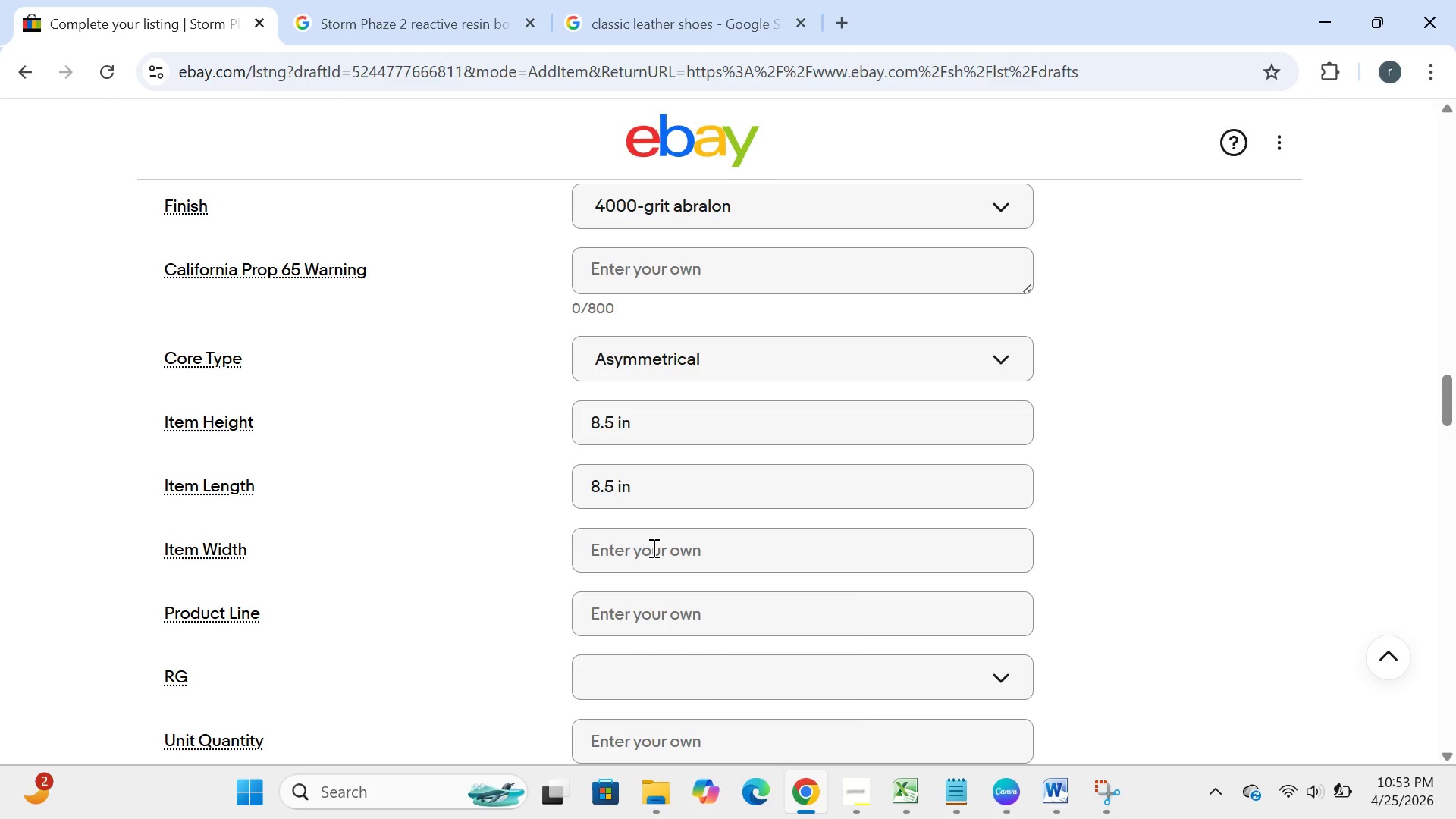 
left_click([652, 548])
 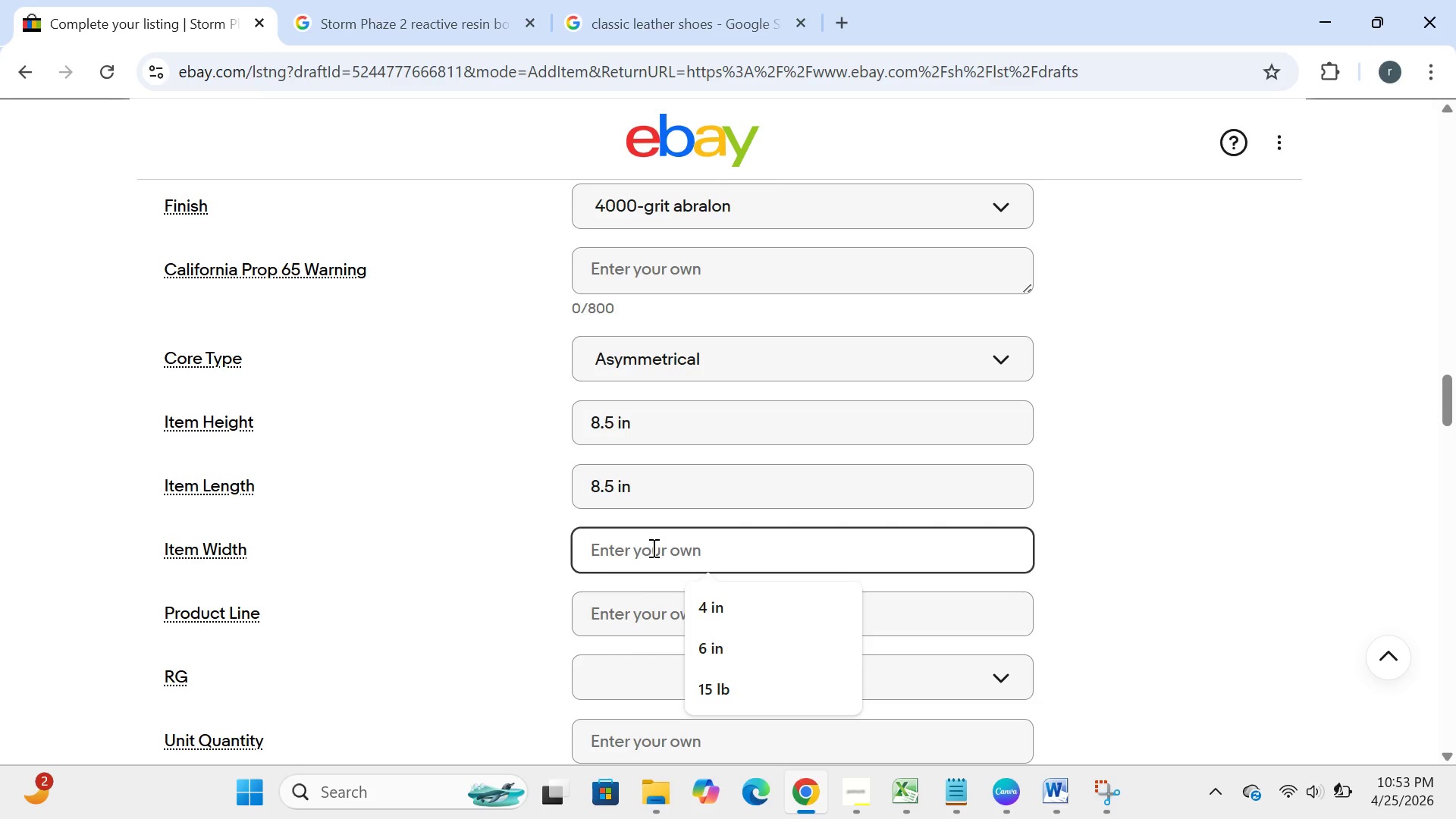 
type(8.5 in)
 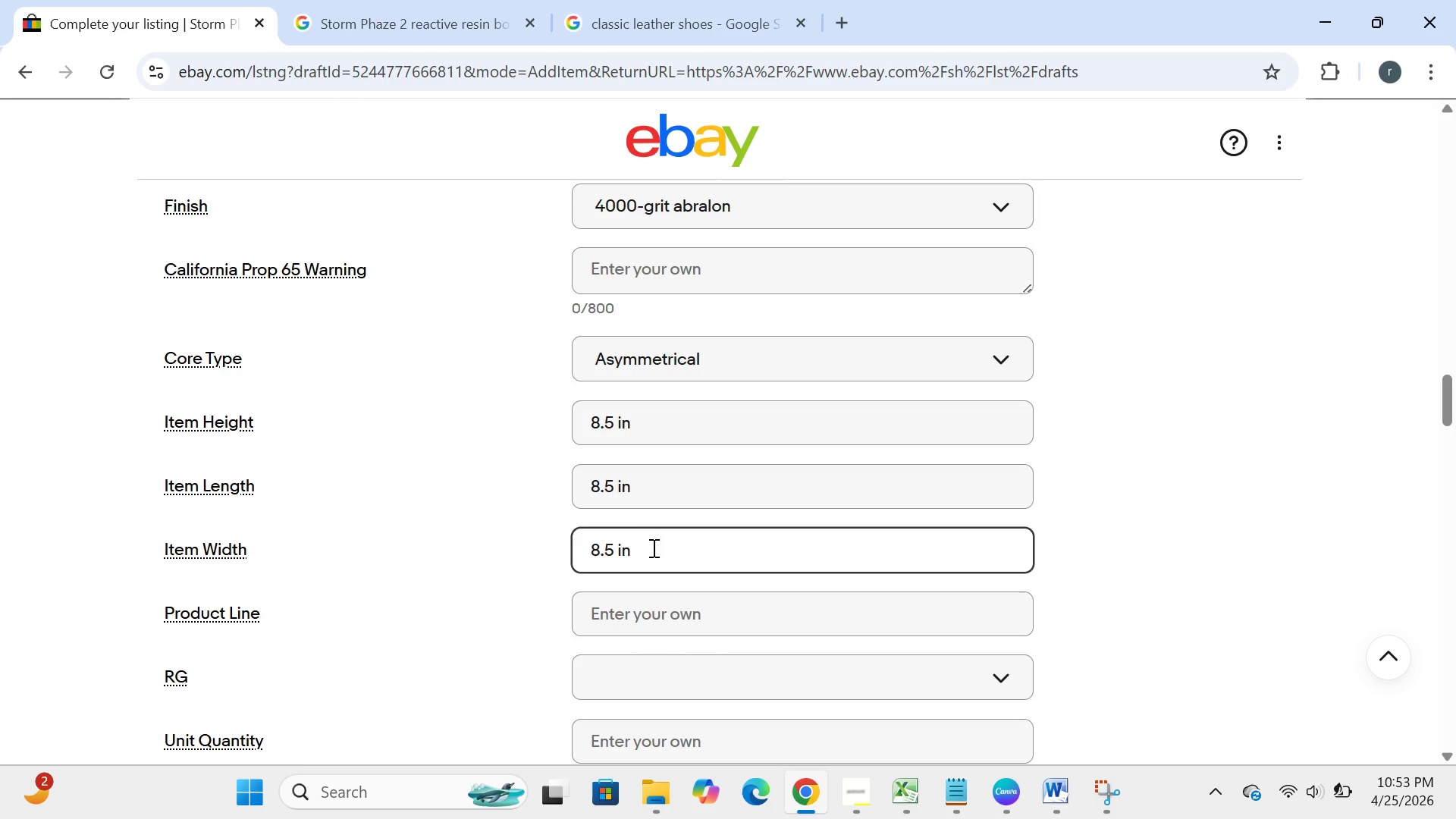 
key(Enter)
 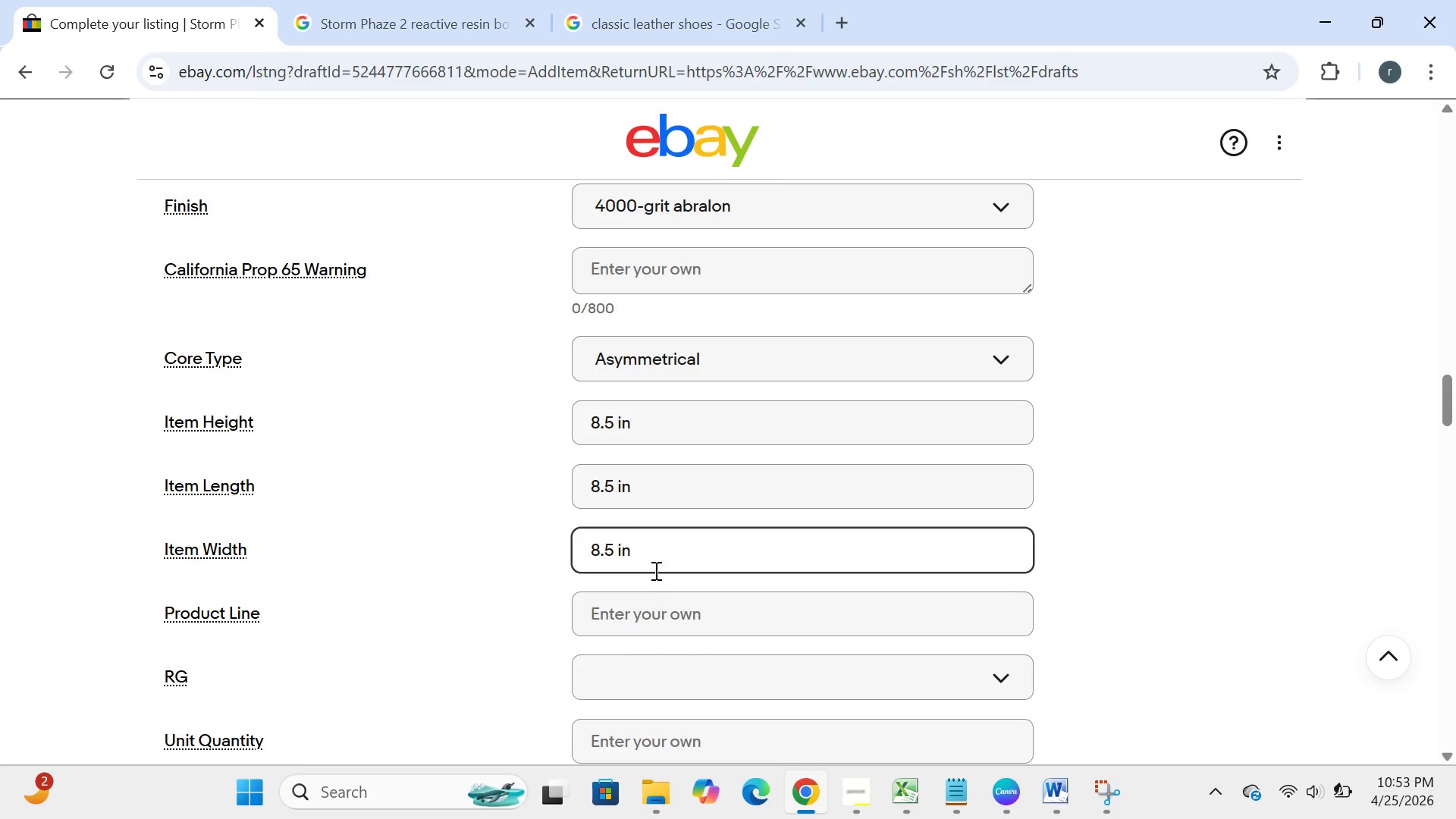 
left_click([657, 596])
 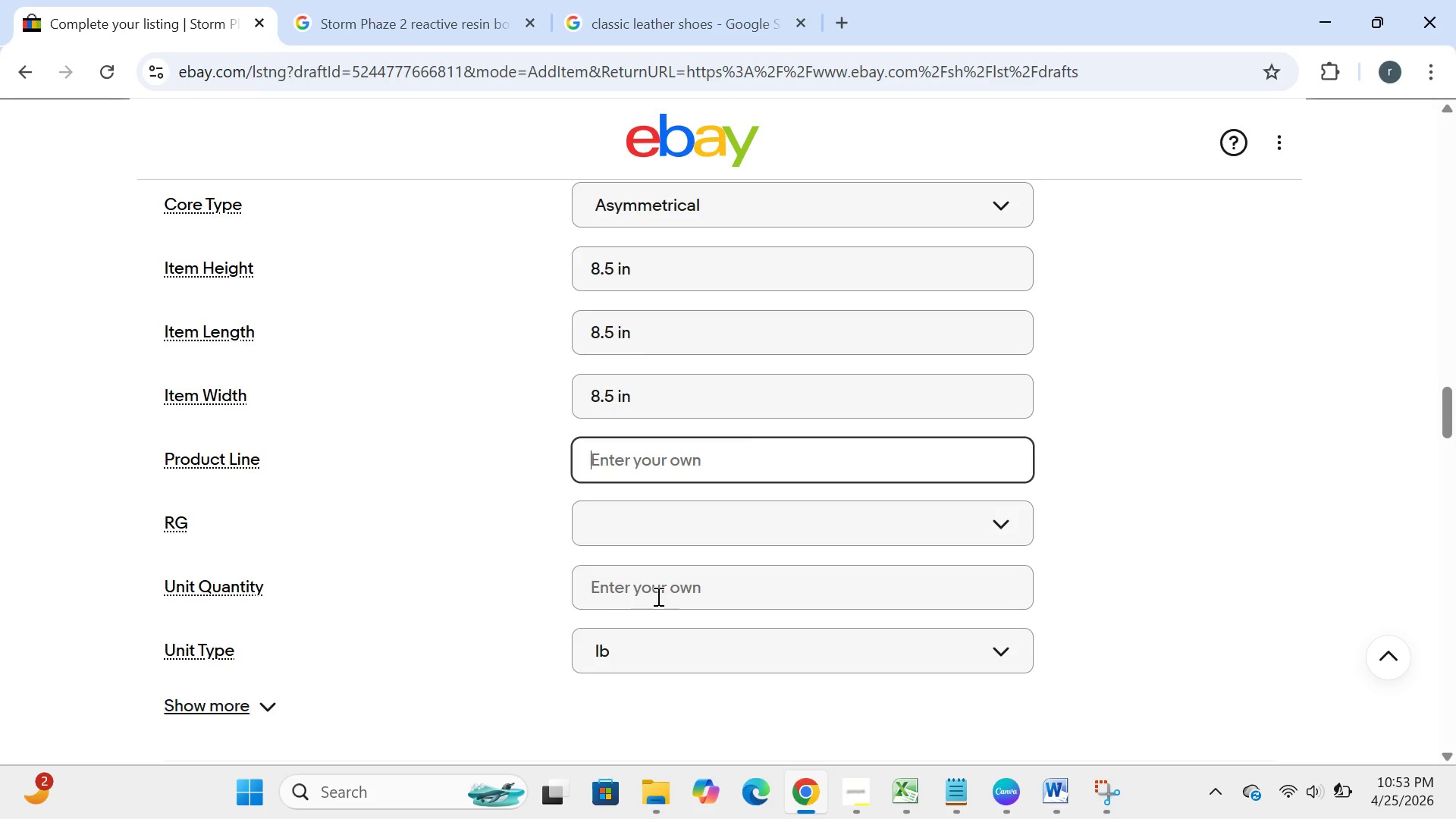 
type(storm phaze serious)
 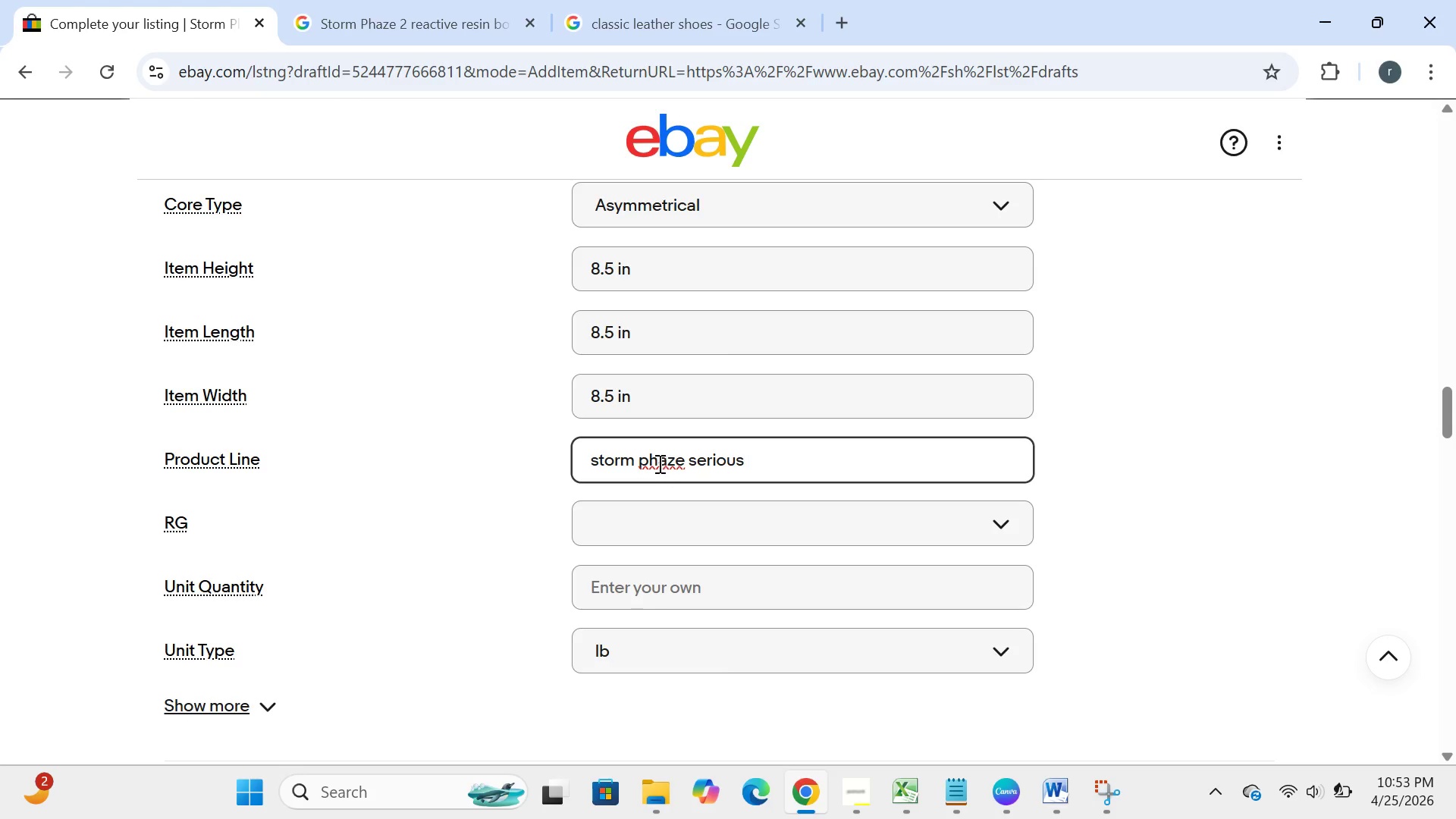 
left_click([653, 459])
 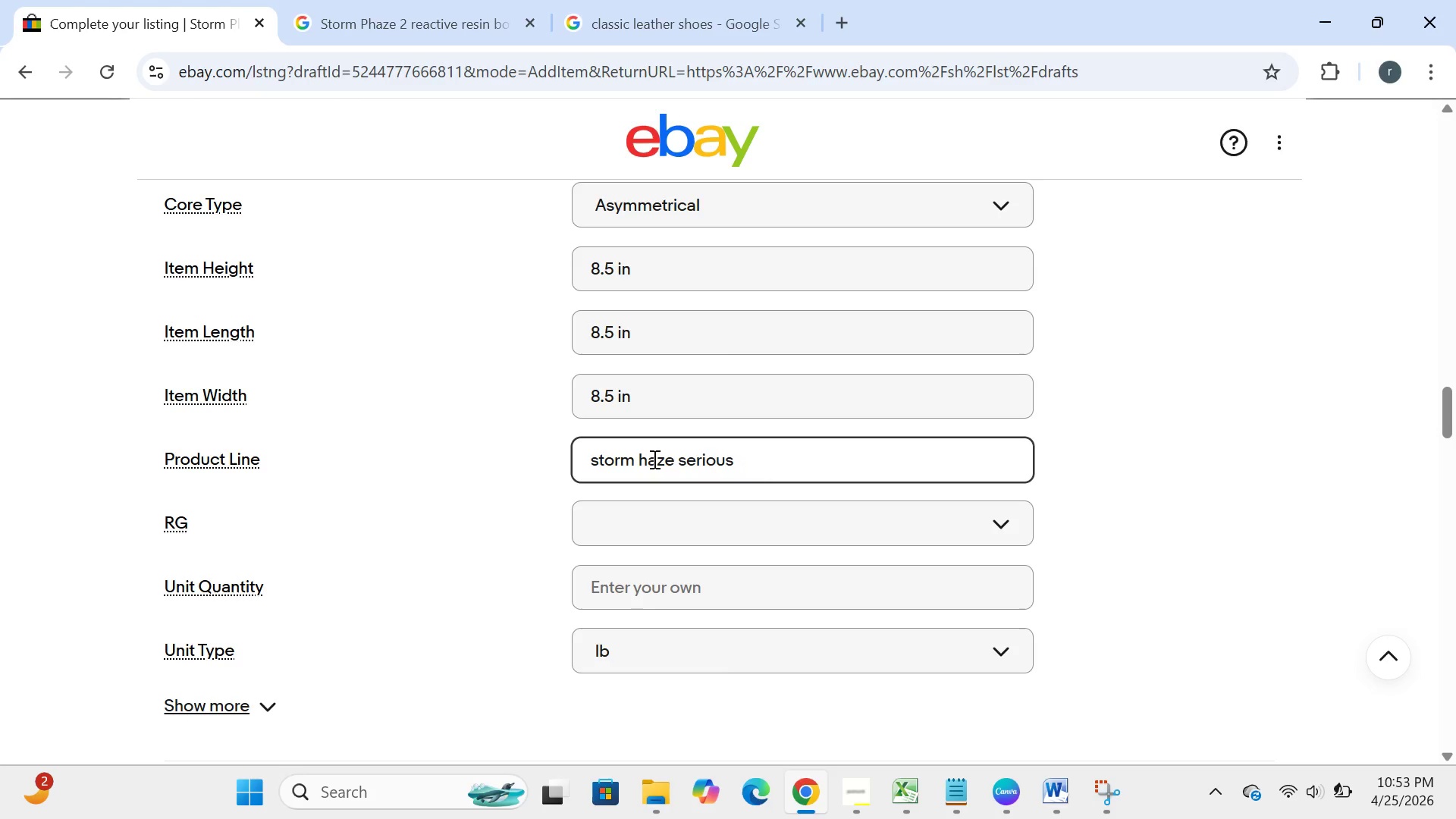 
key(Backspace)
 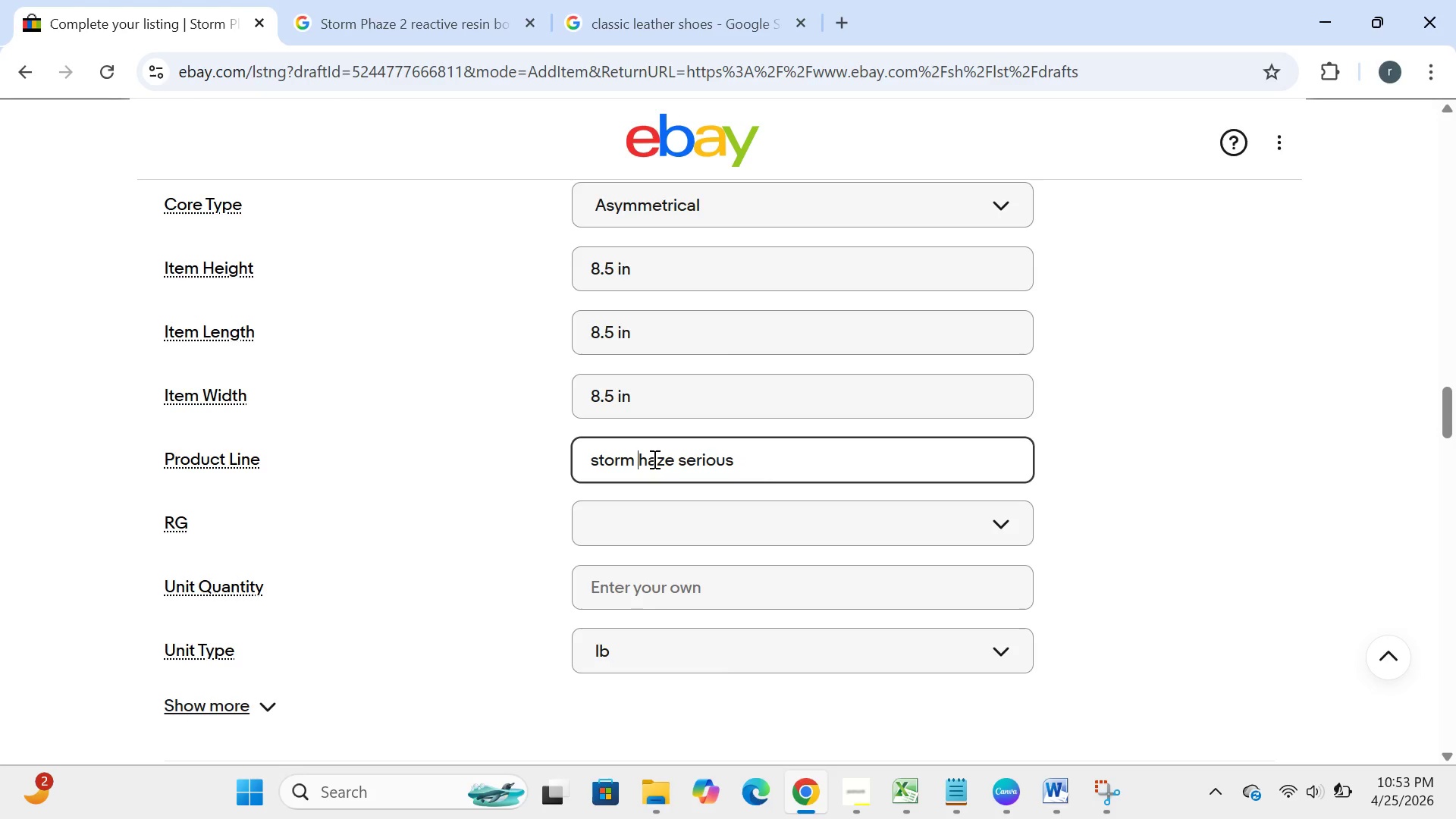 
key(CapsLock)
 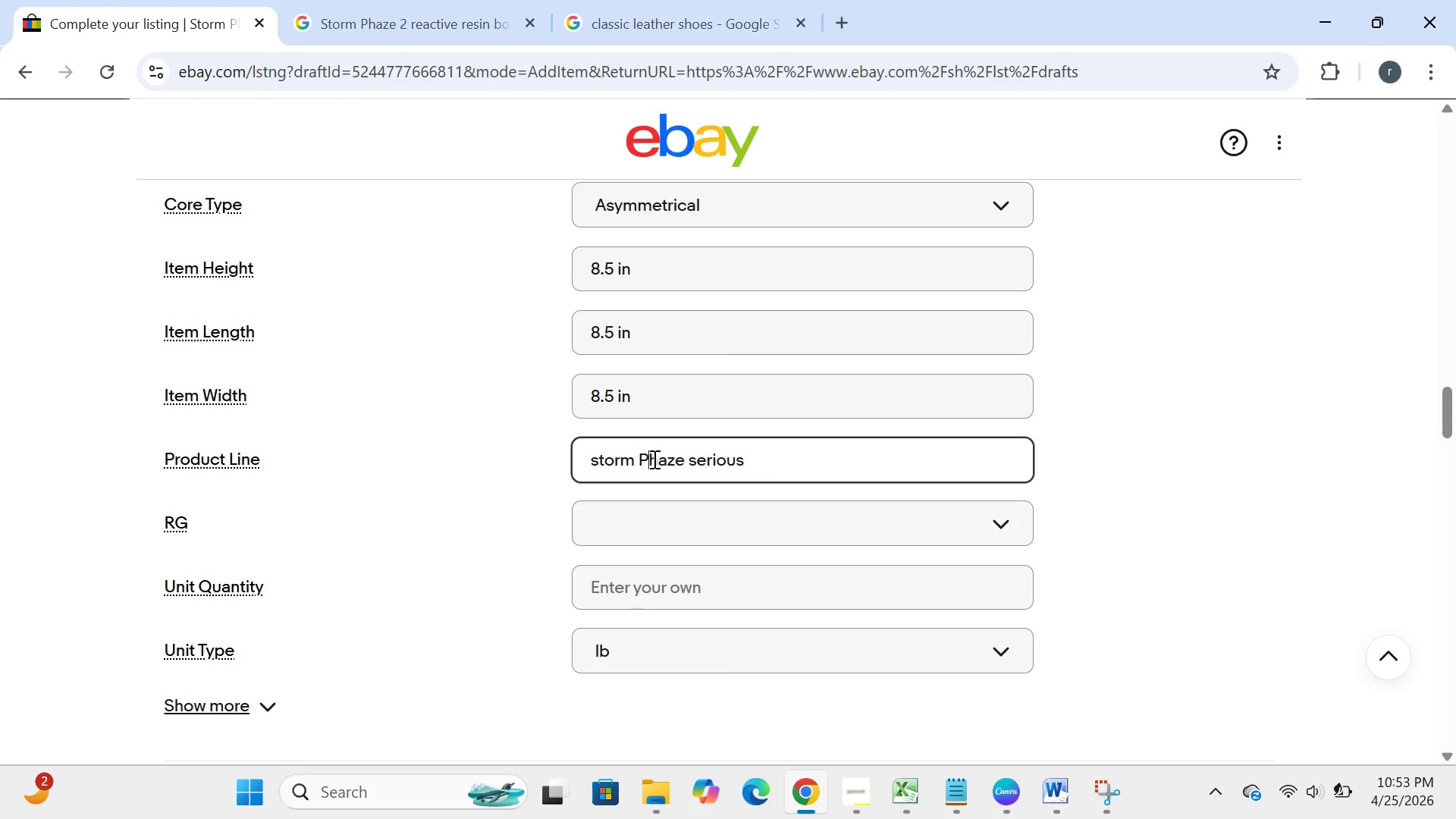 
key(P)
 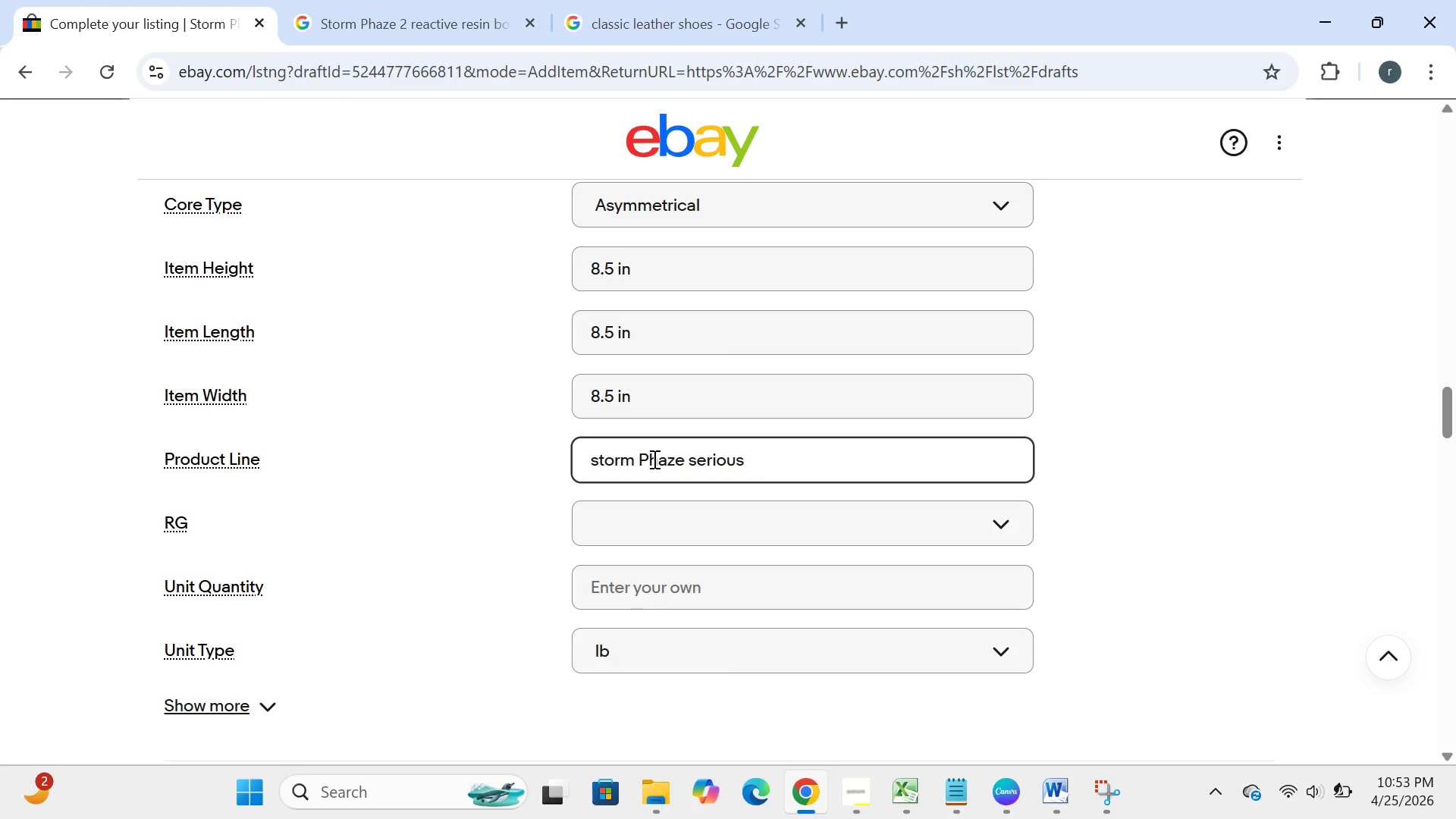 
key(CapsLock)
 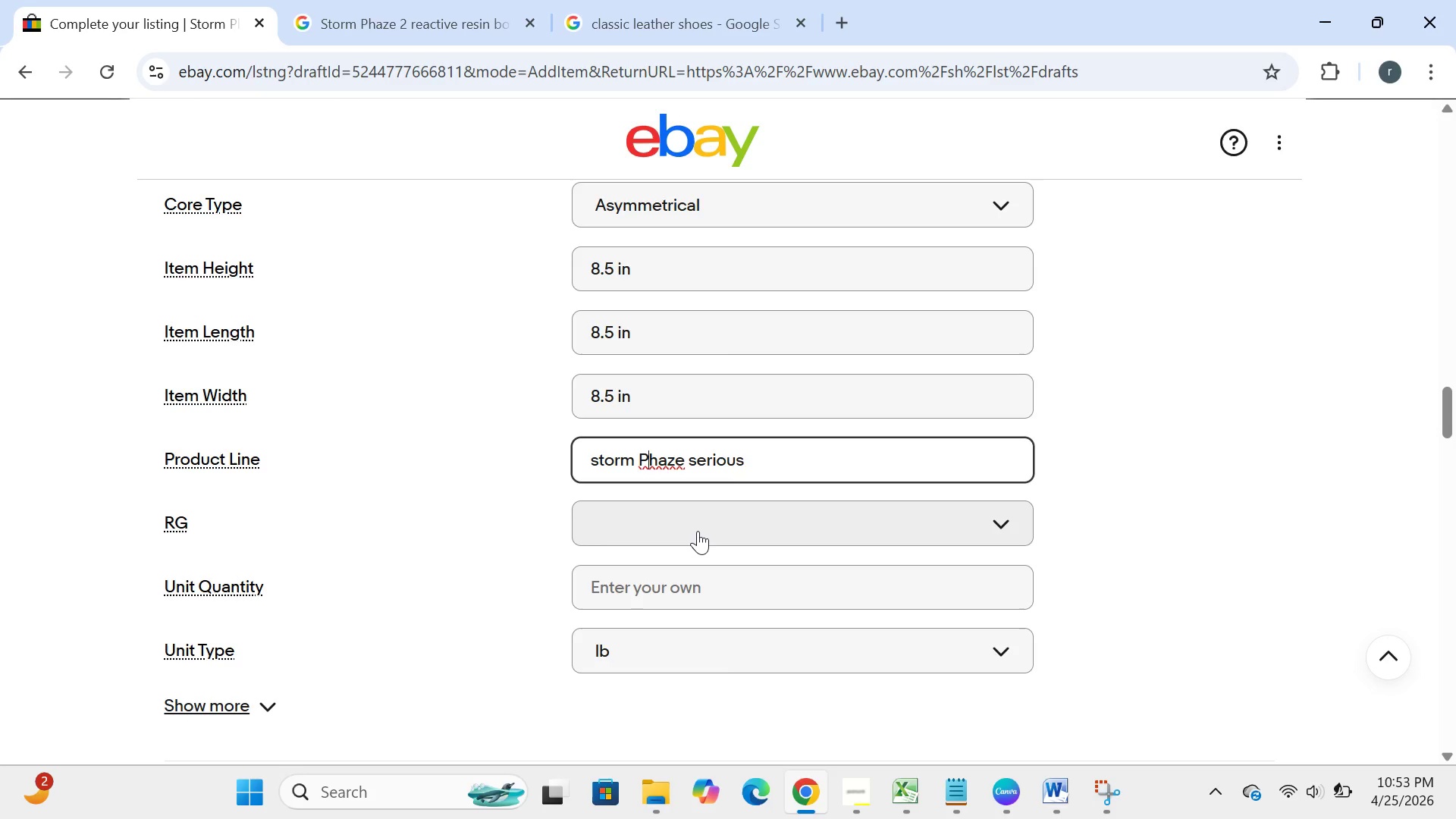 
left_click([698, 531])
 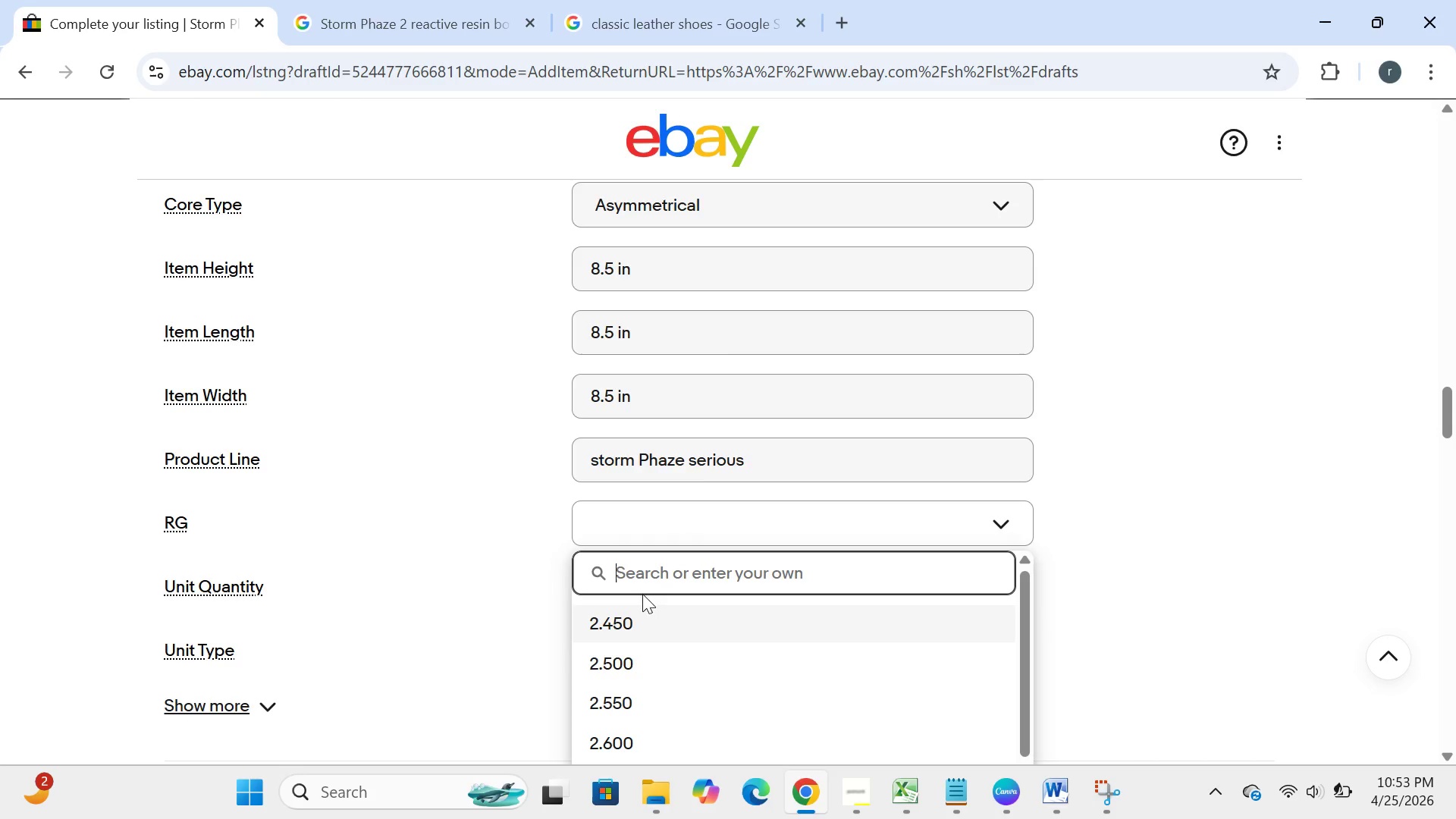 
type(2.48)
 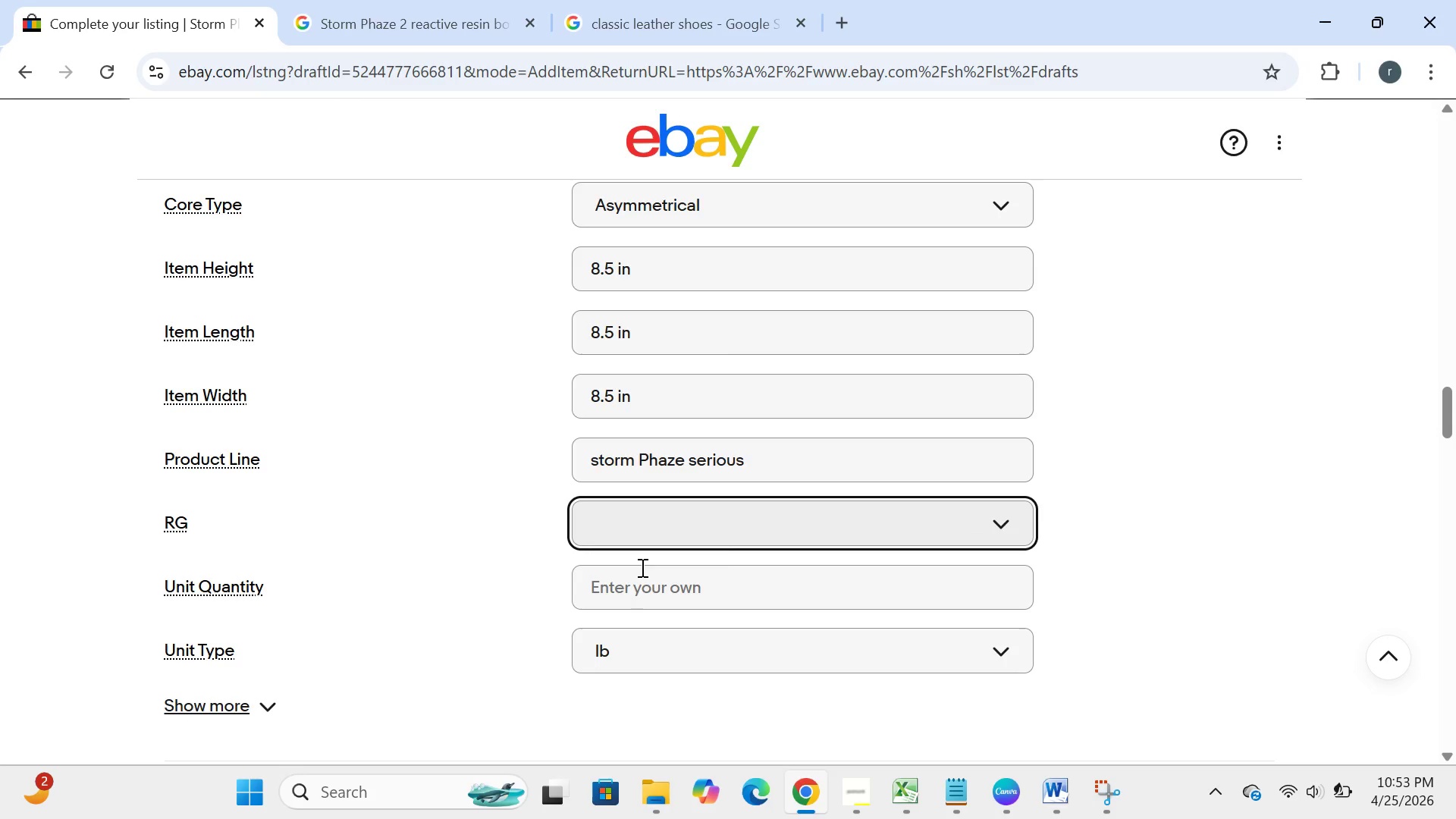 
key(Enter)
 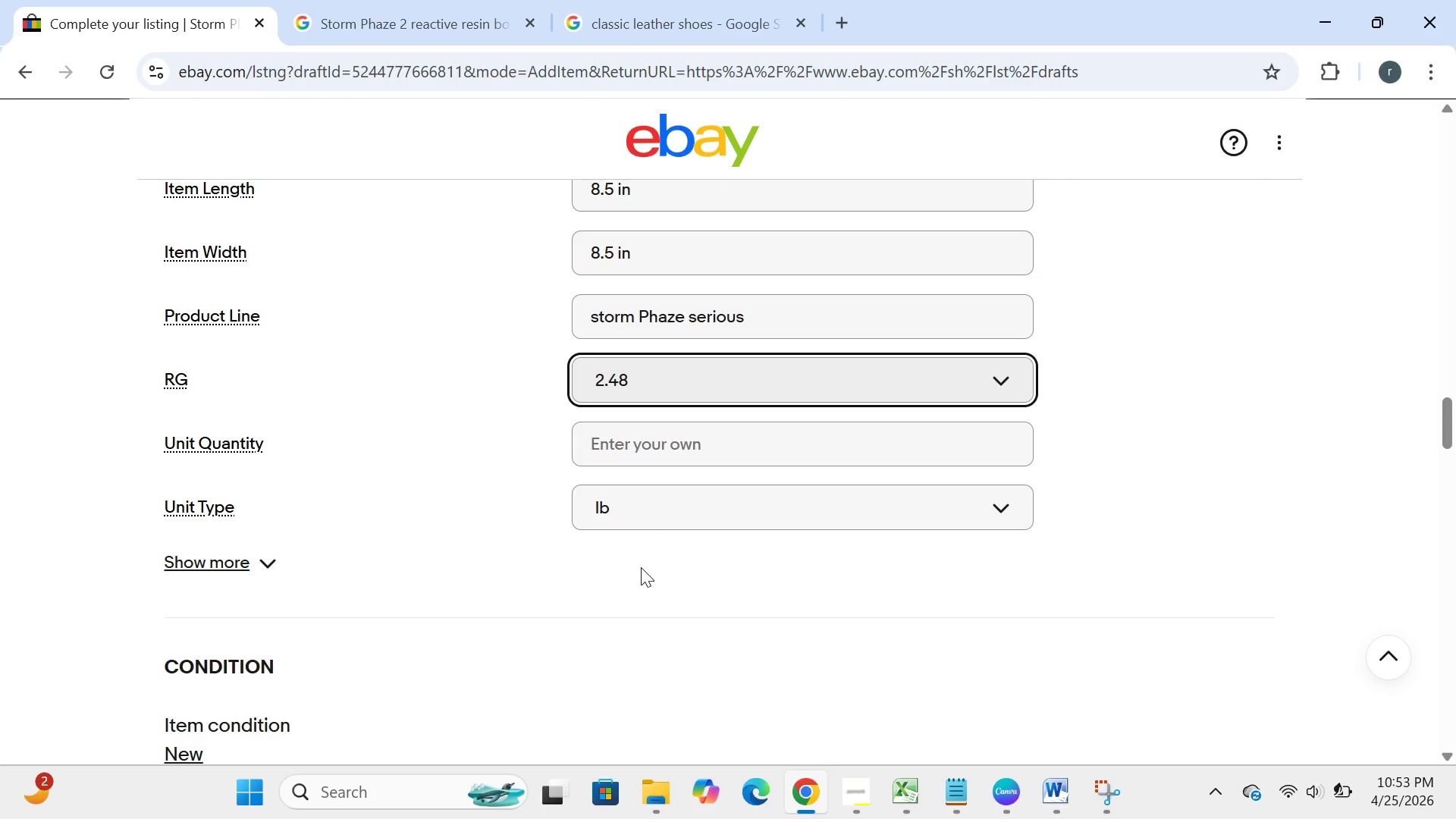 
left_click([661, 452])
 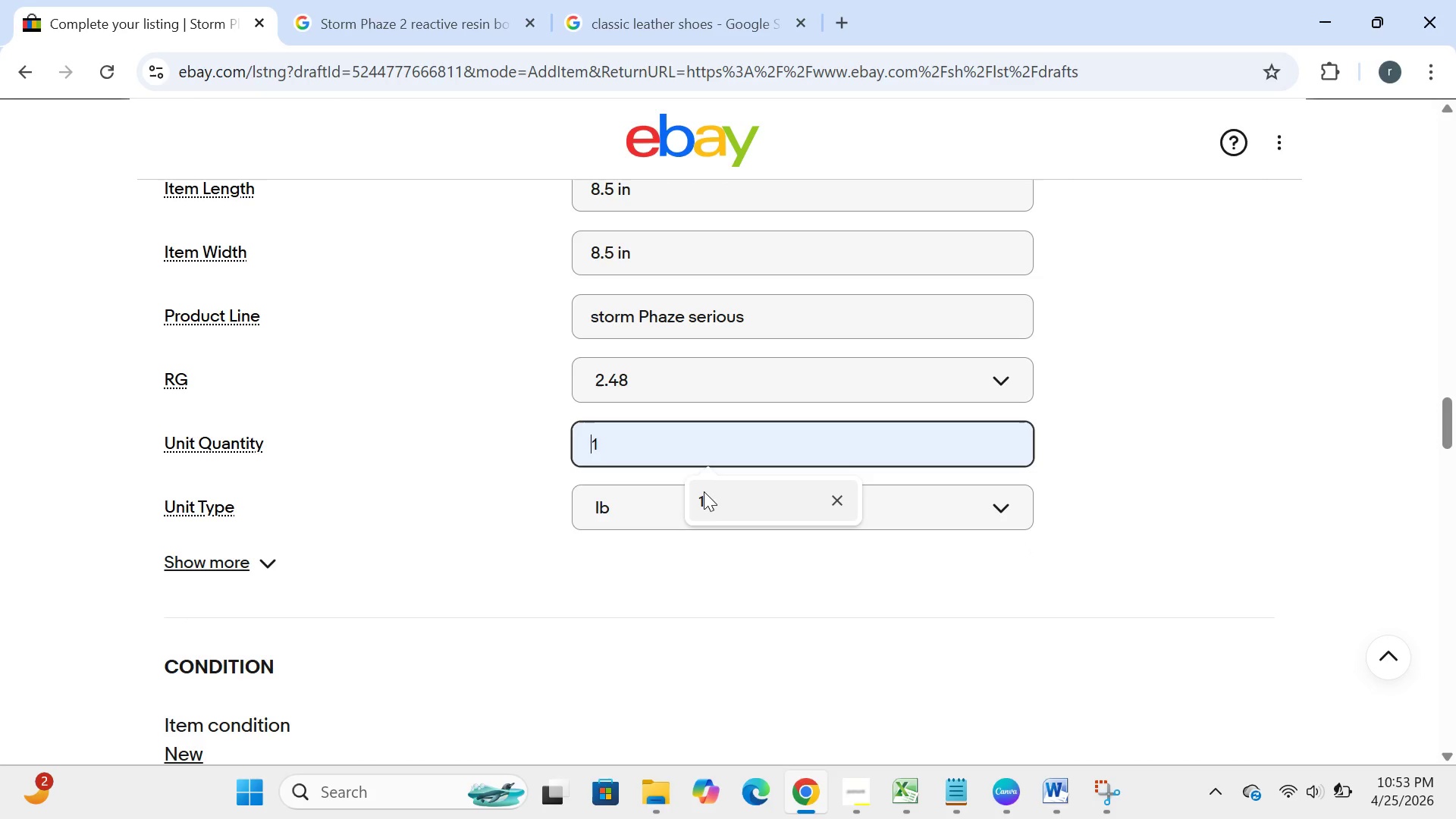 
left_click([705, 493])
 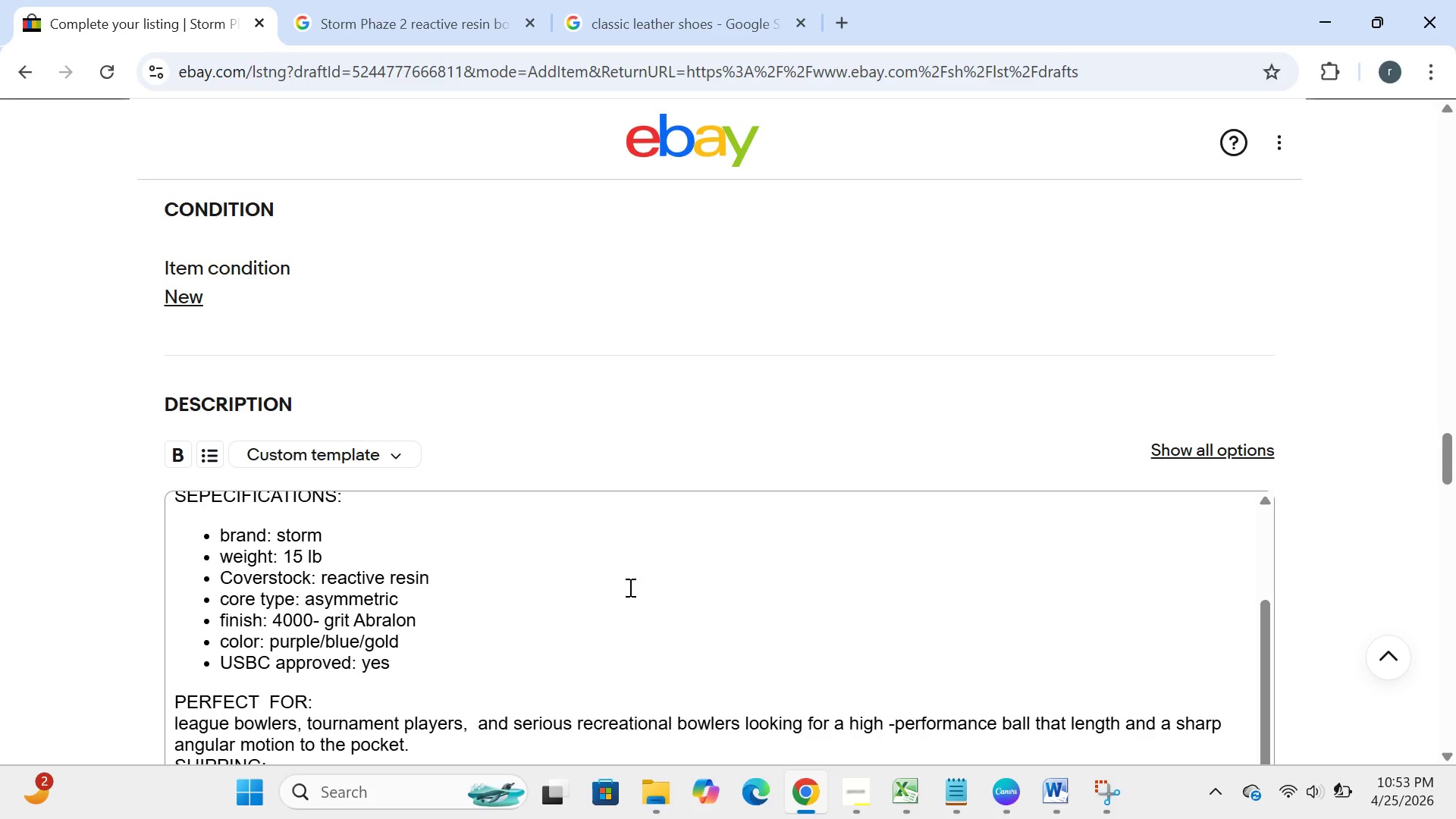 
wait(5.92)
 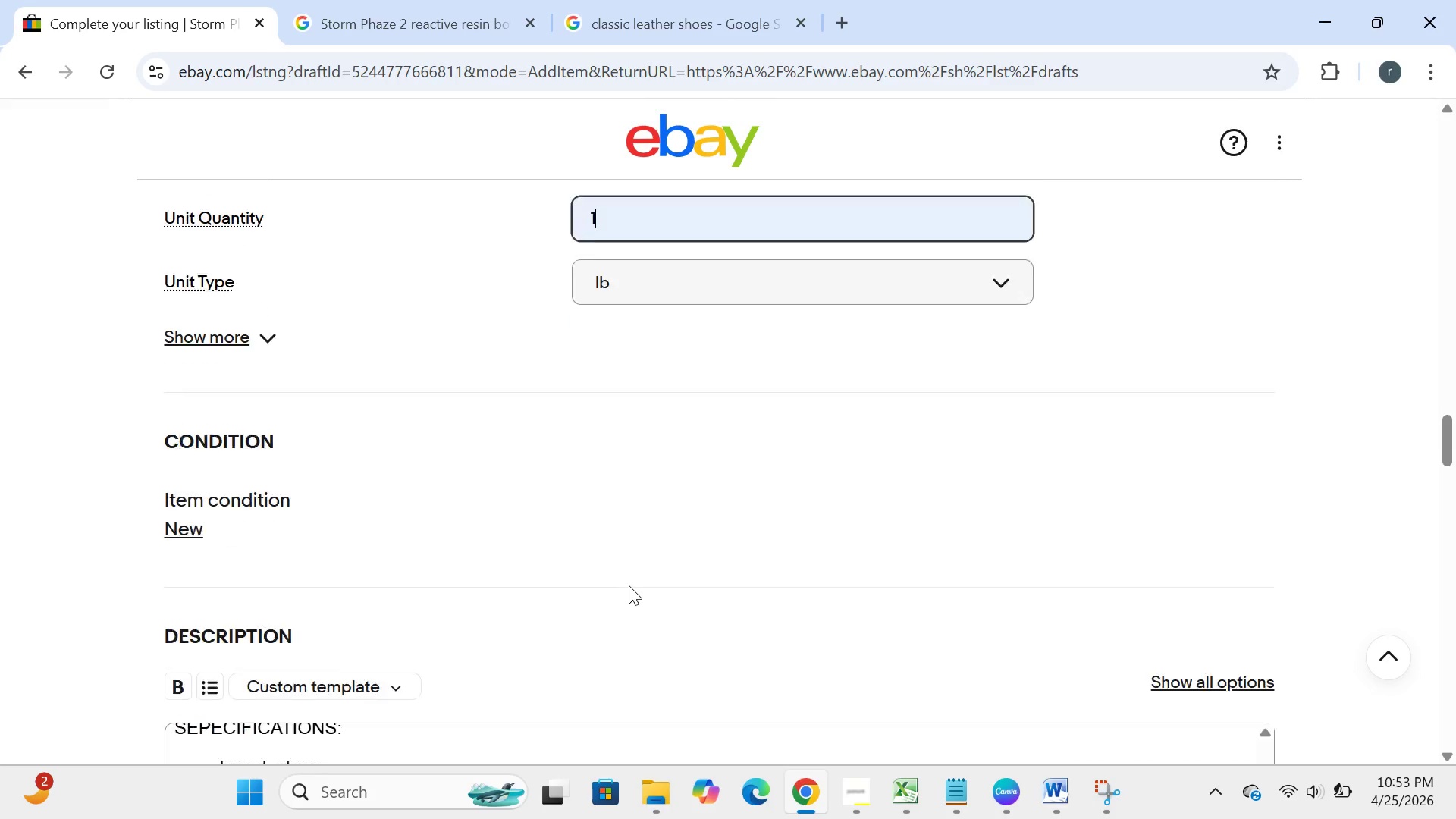 
key(Control+A)
 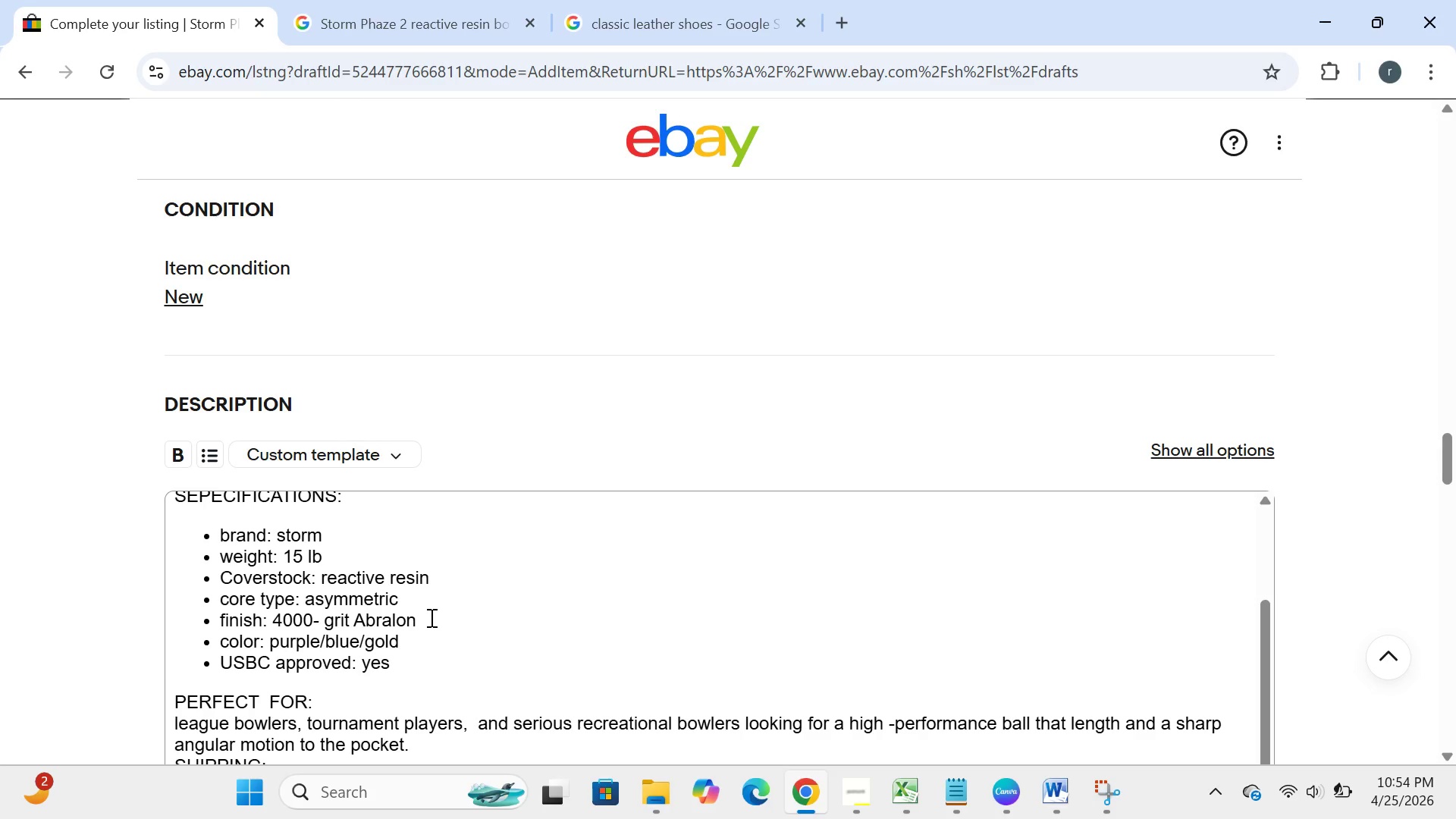 
left_click([430, 622])
 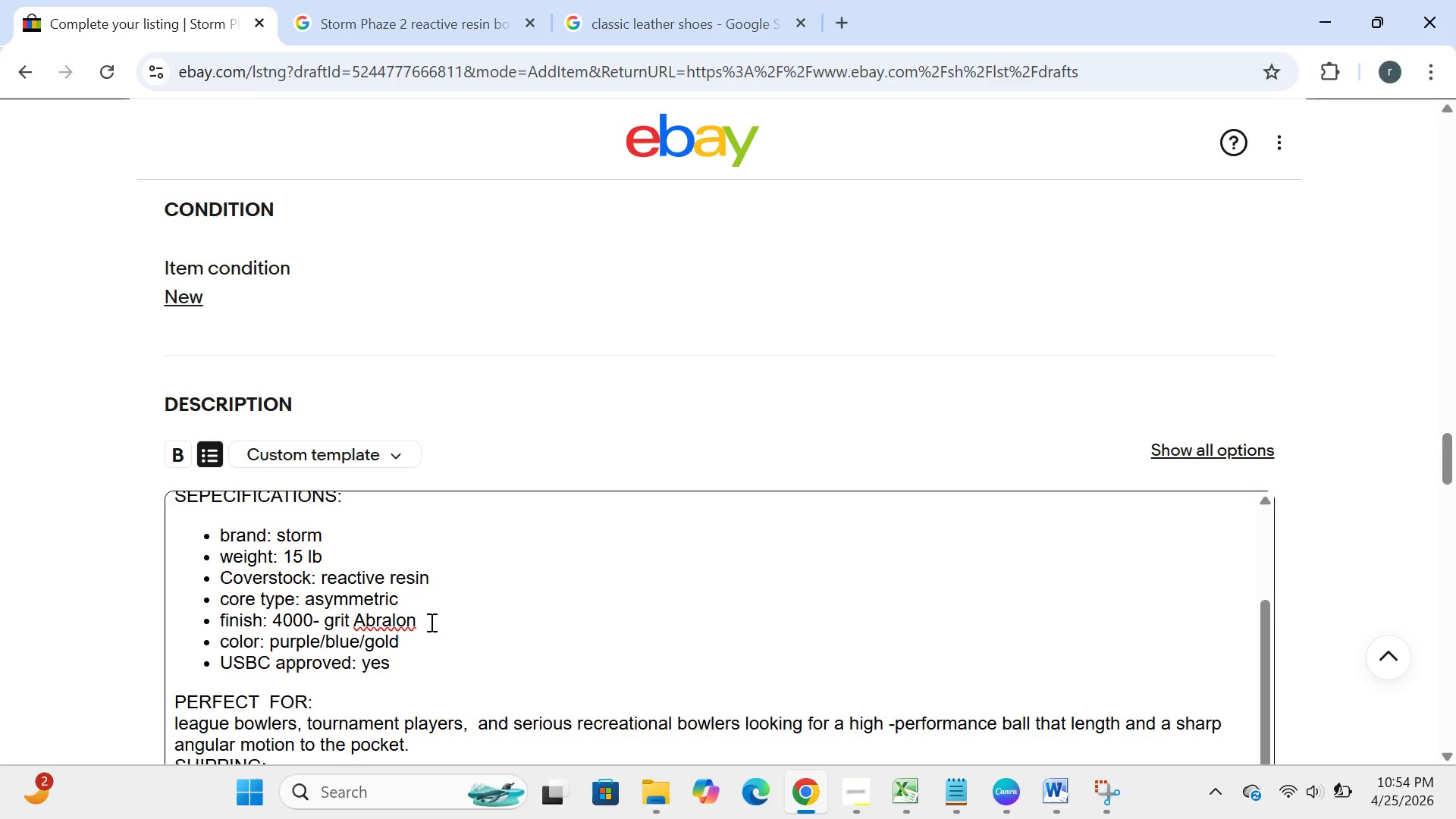 
key(Control+A)
 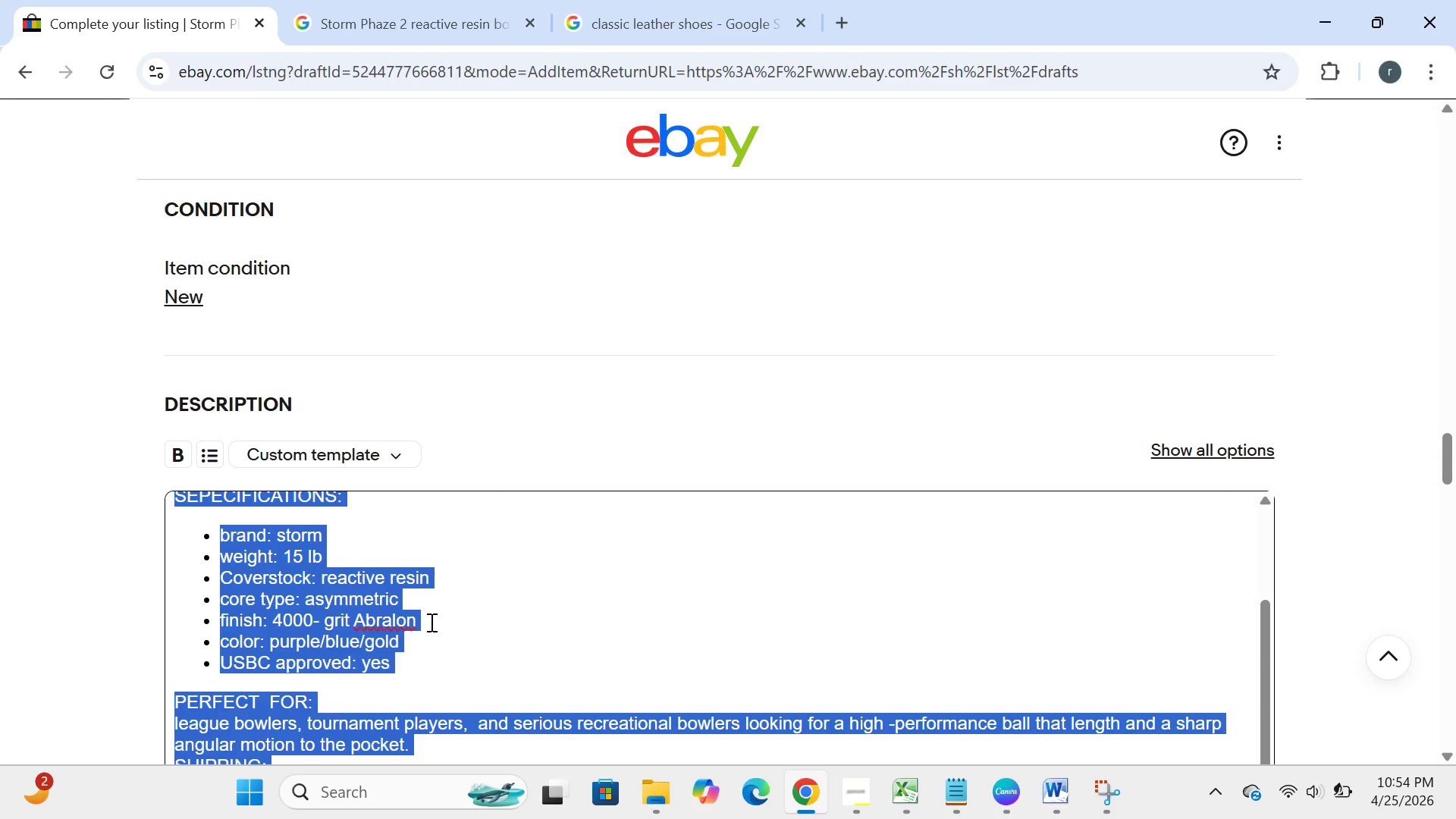 
key(Backspace)
 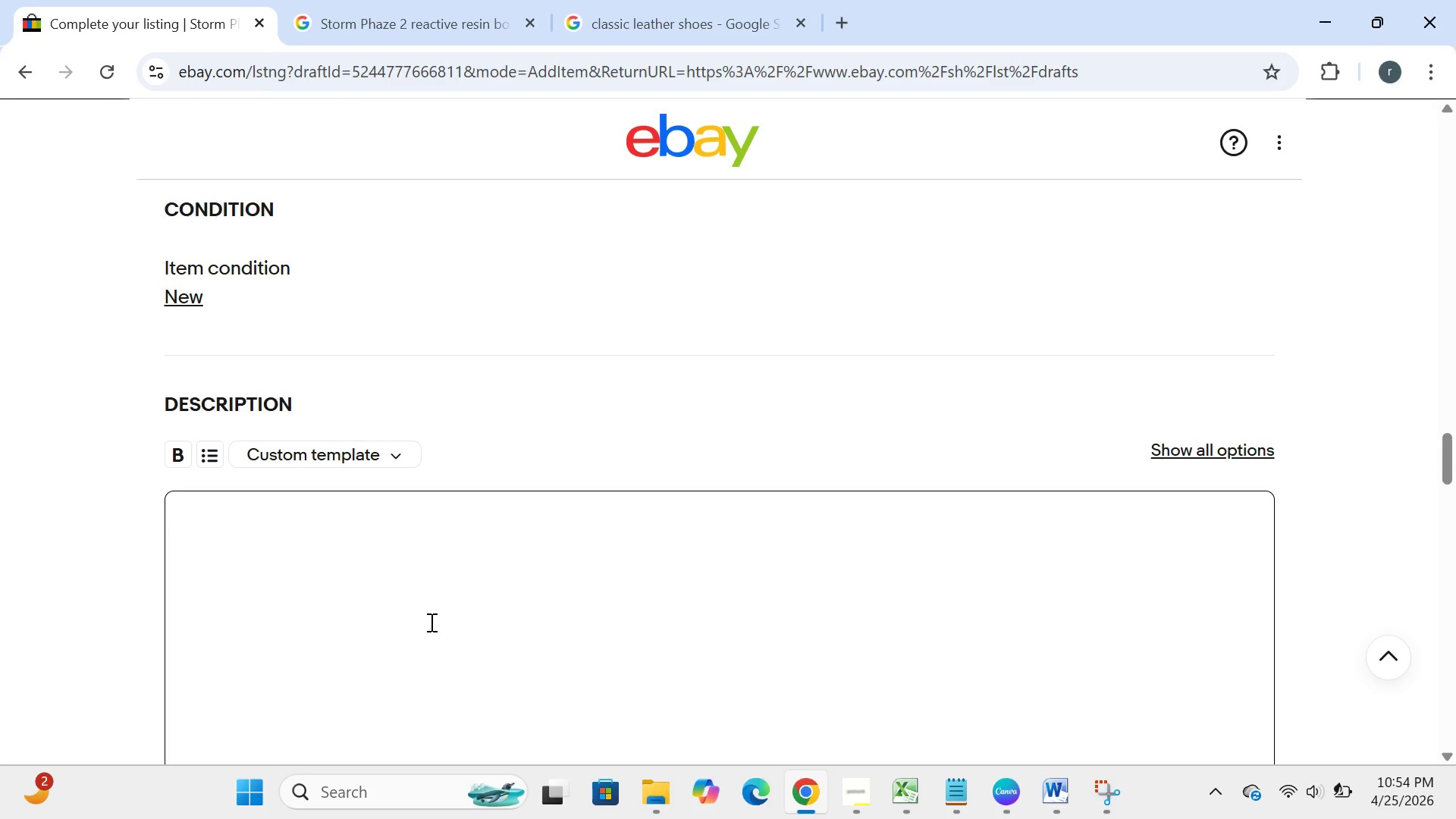 
wait(25.91)
 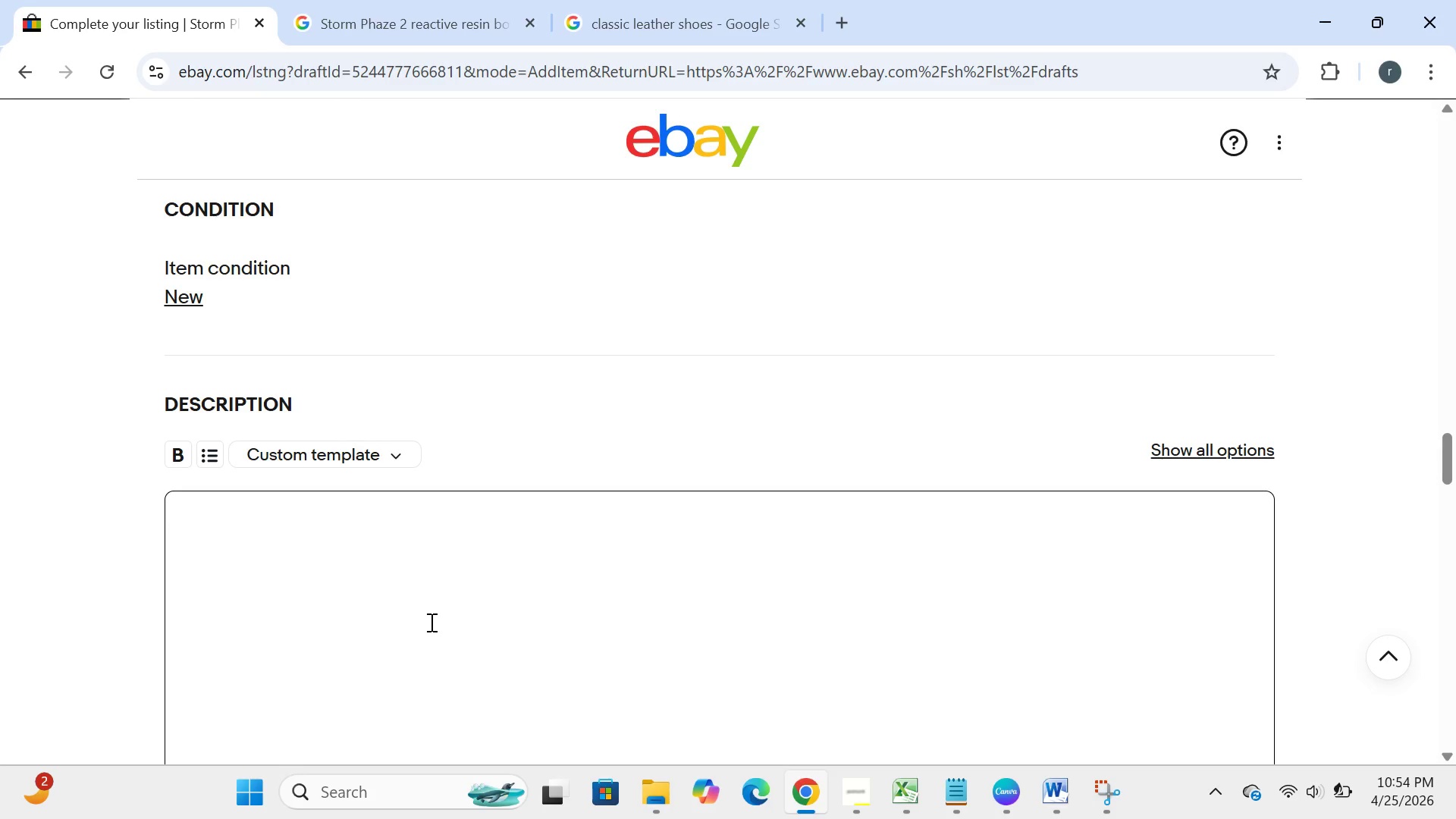 
left_click([185, 299])
 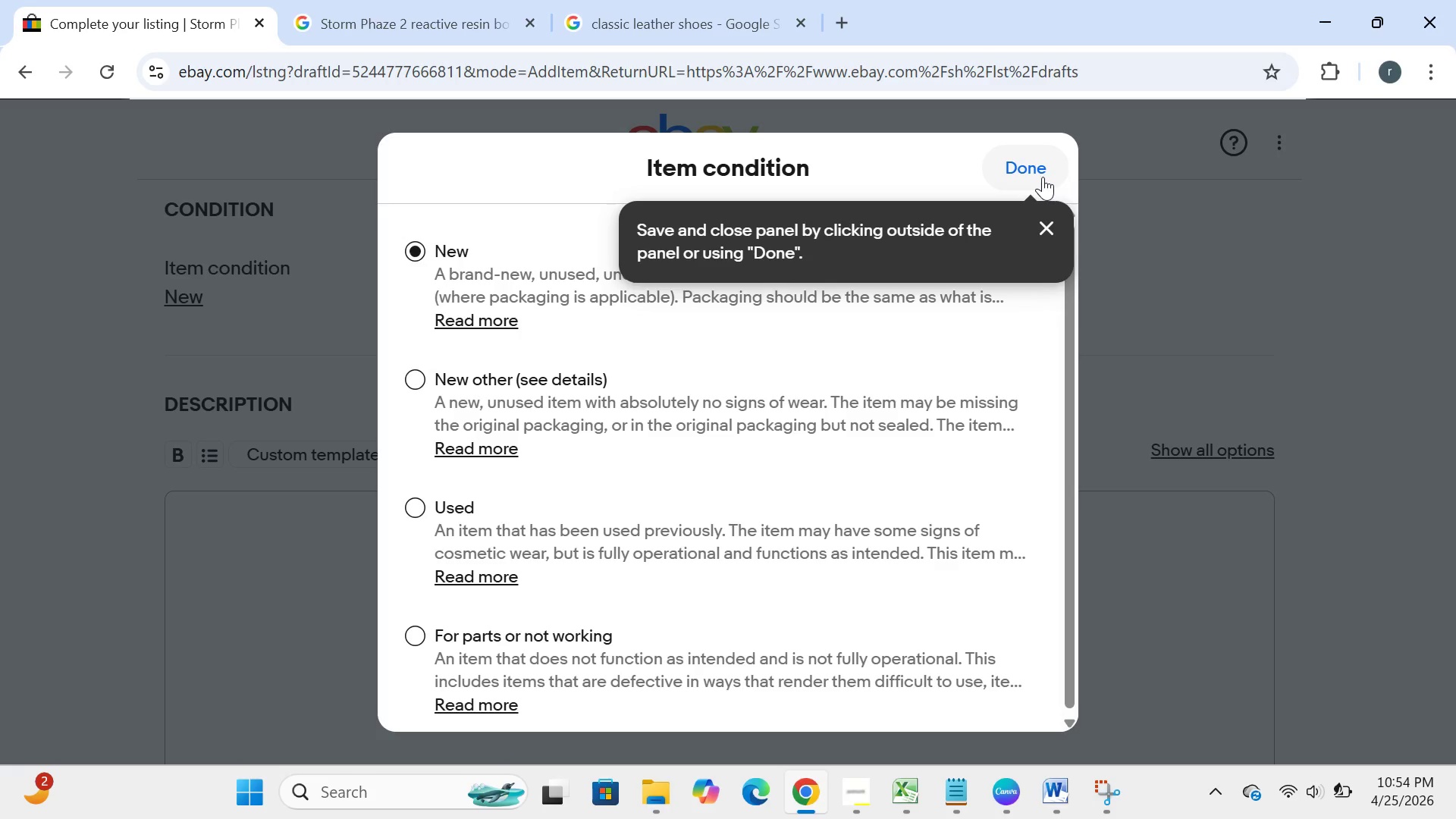 
wait(7.75)
 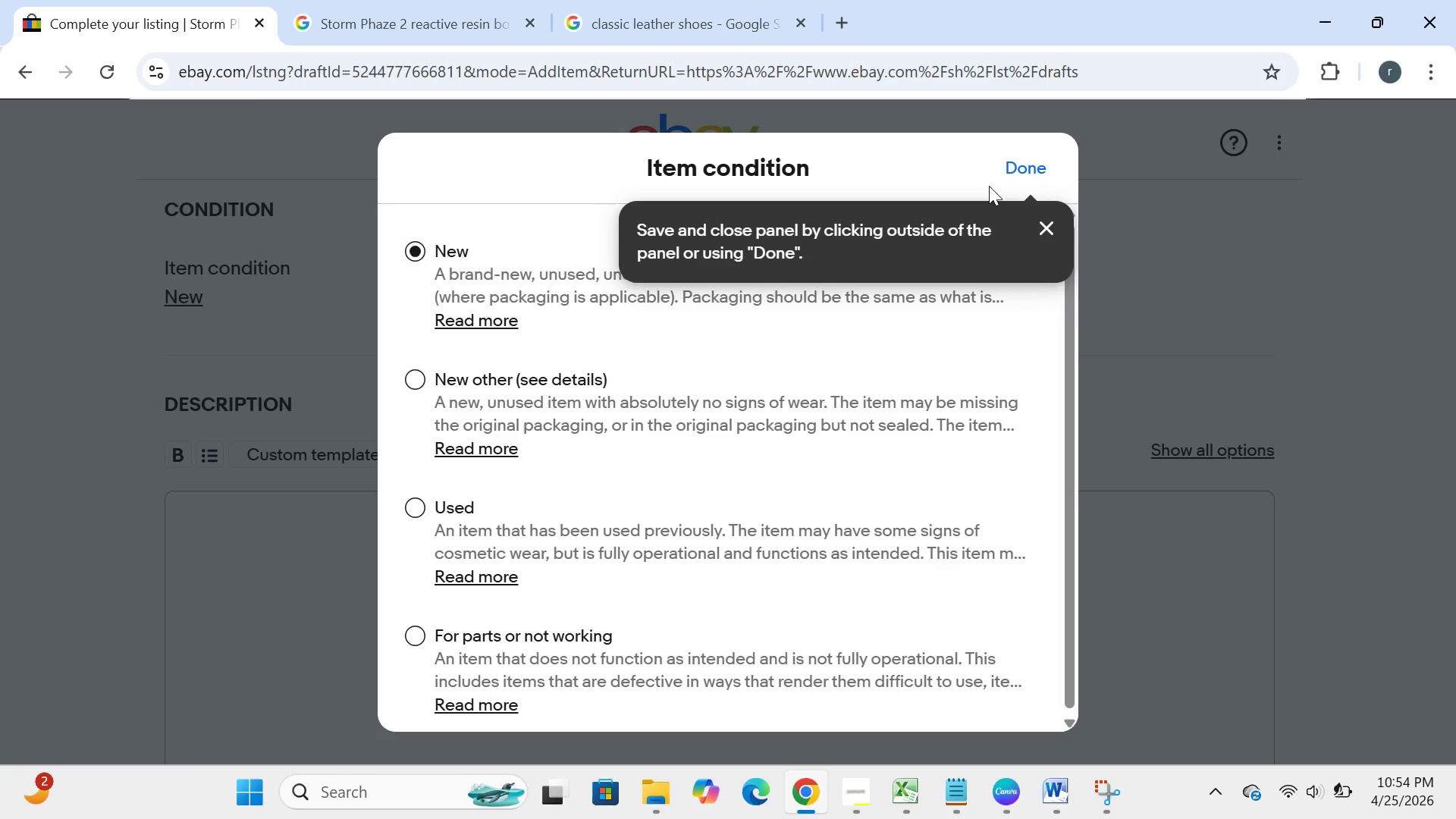 
left_click([411, 387])
 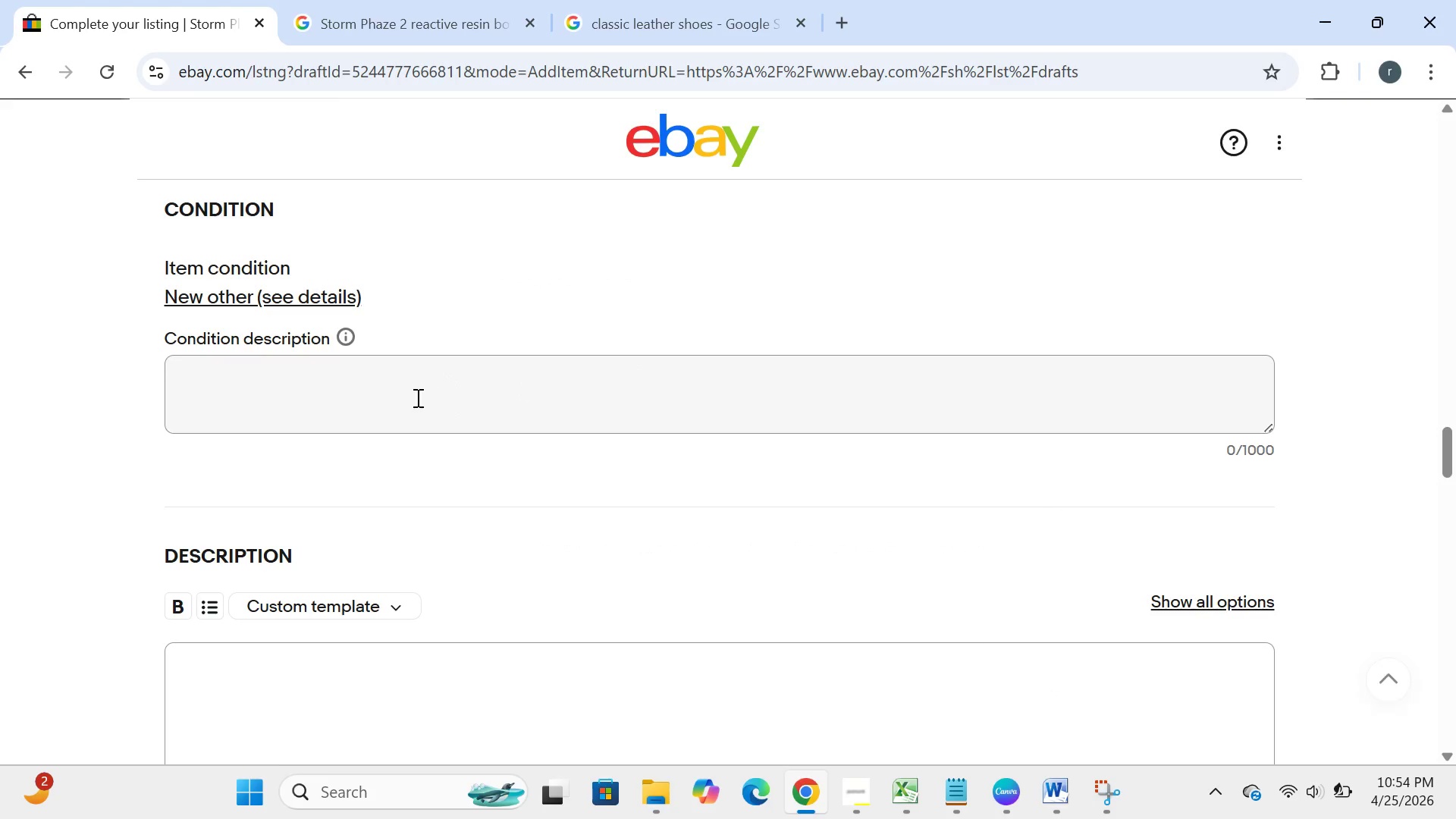 
left_click([395, 375])
 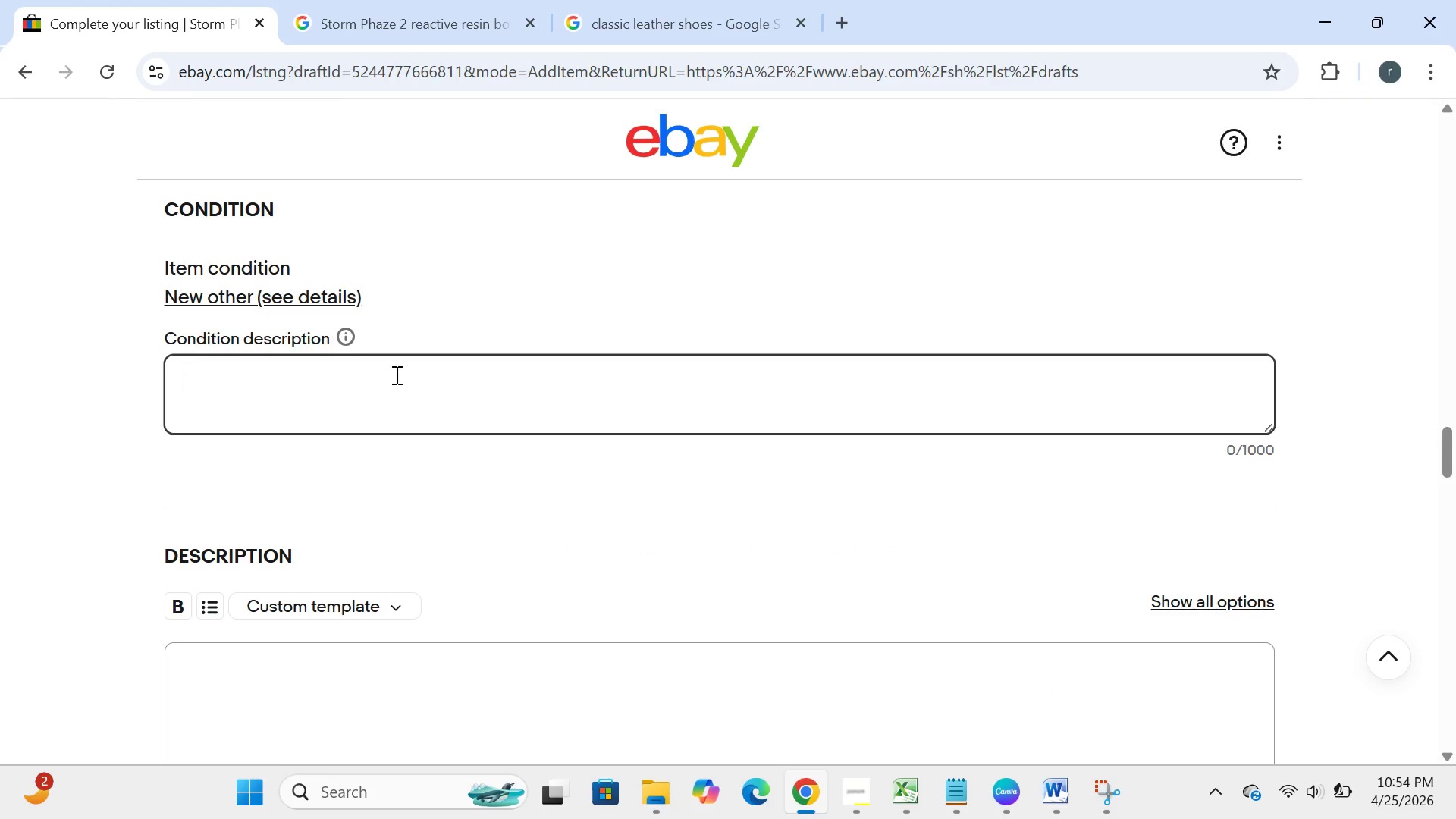 
type(thi )
key(Backspace)
type(s ball is brand new )
key(Backspace)
type(,unuswe)
key(Backspace)
key(Backspace)
type(ed,and never )
 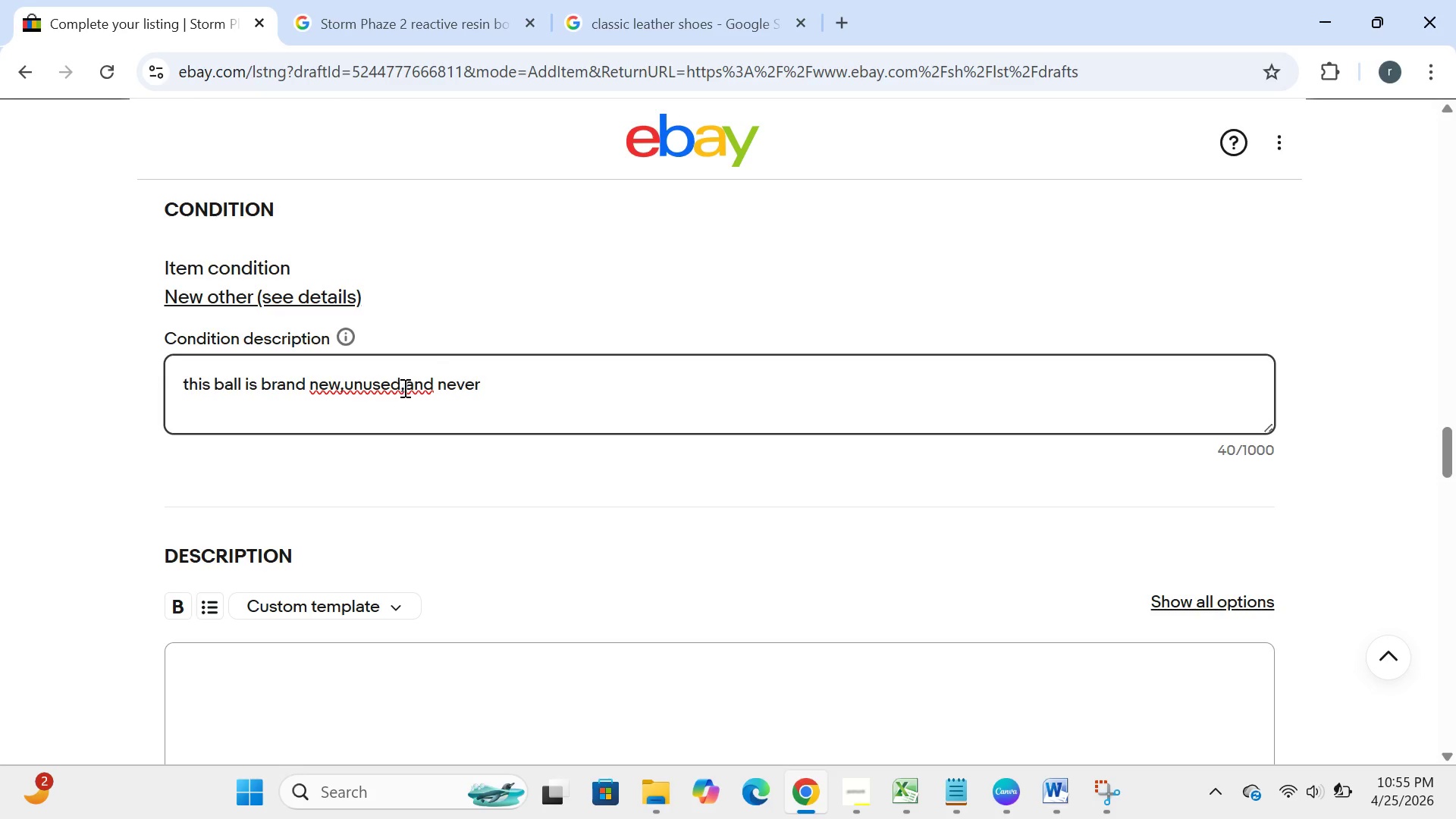 
left_click([408, 388])
 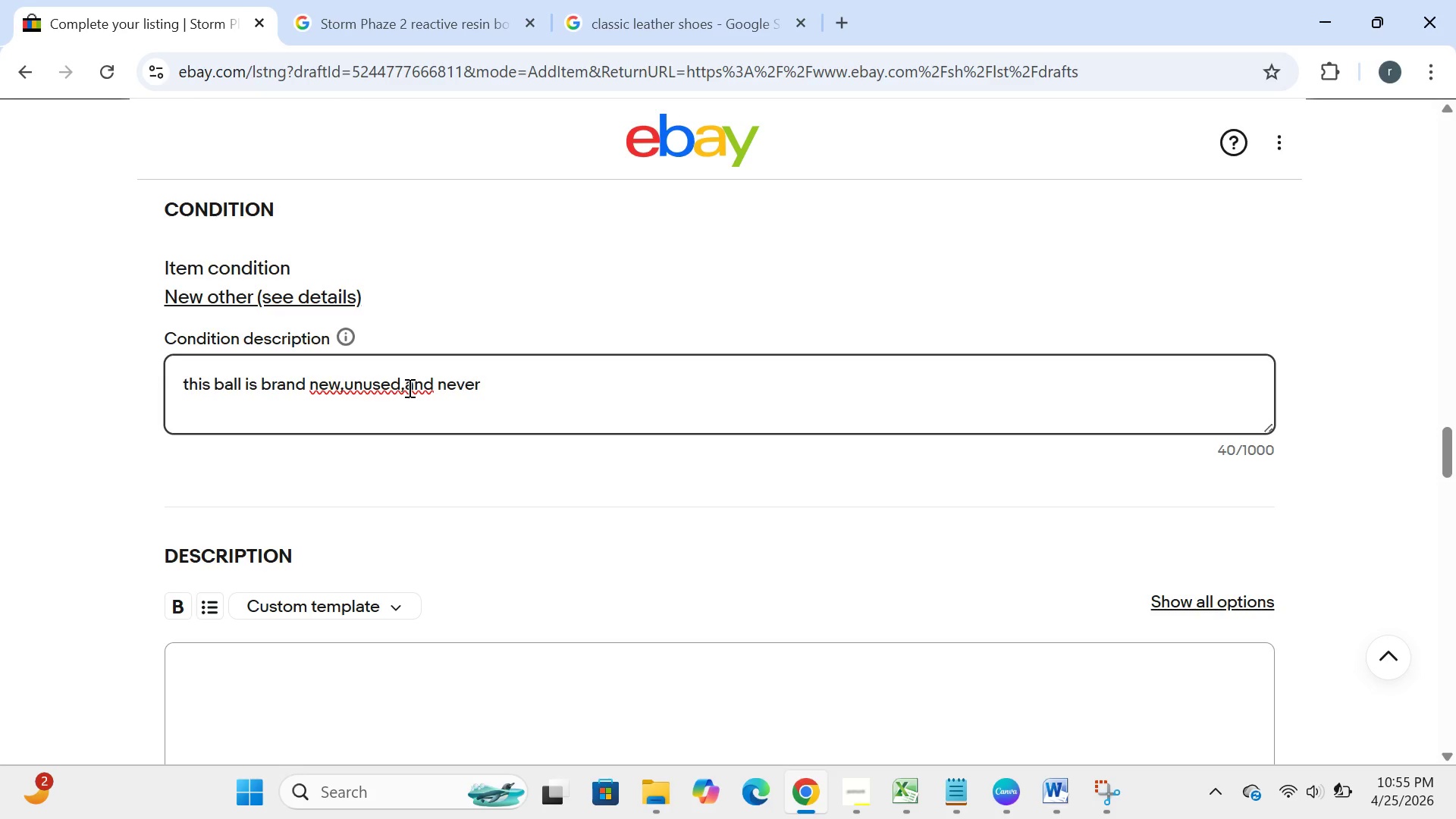 
key(Space)
 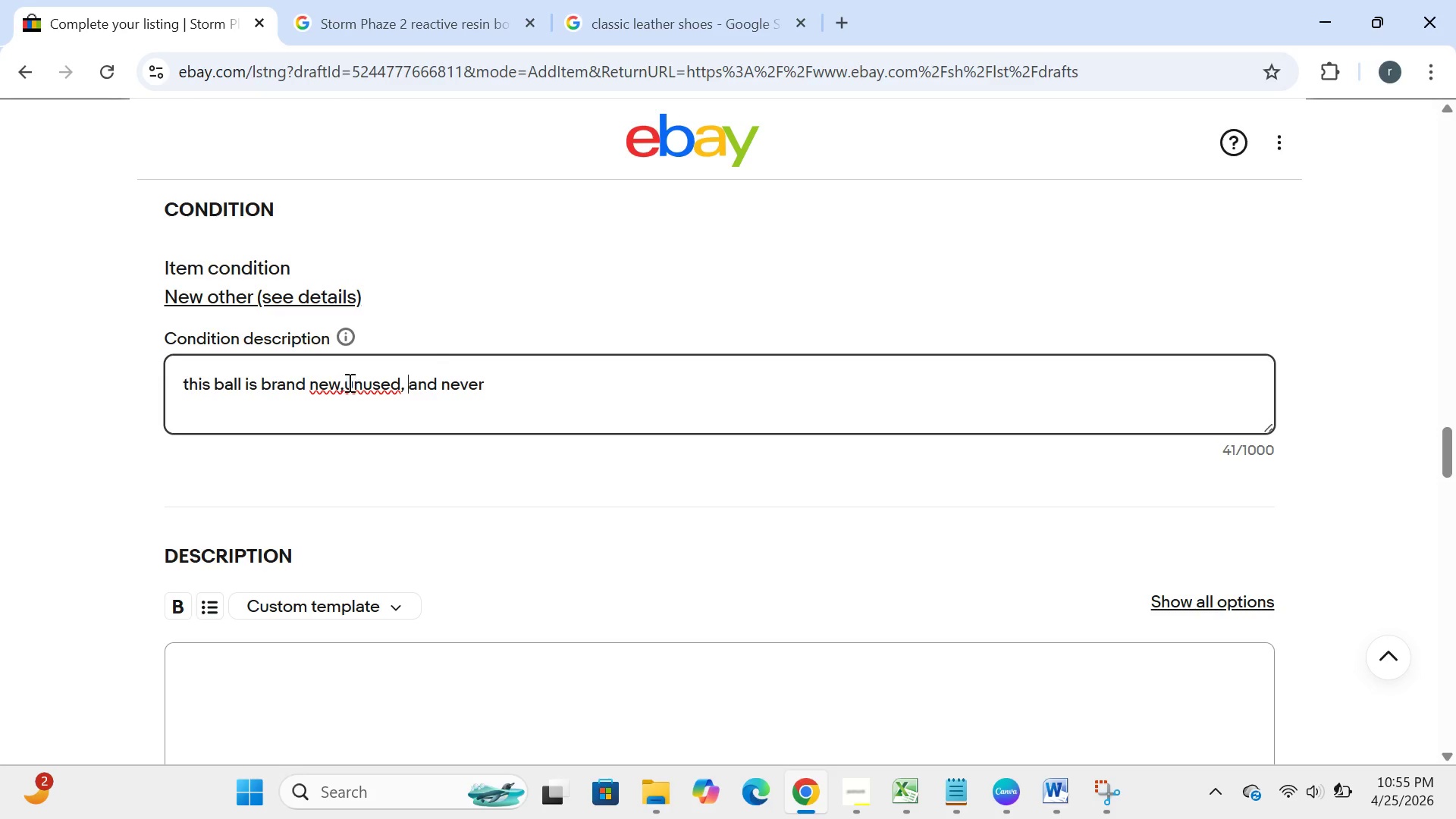 
left_click([348, 381])
 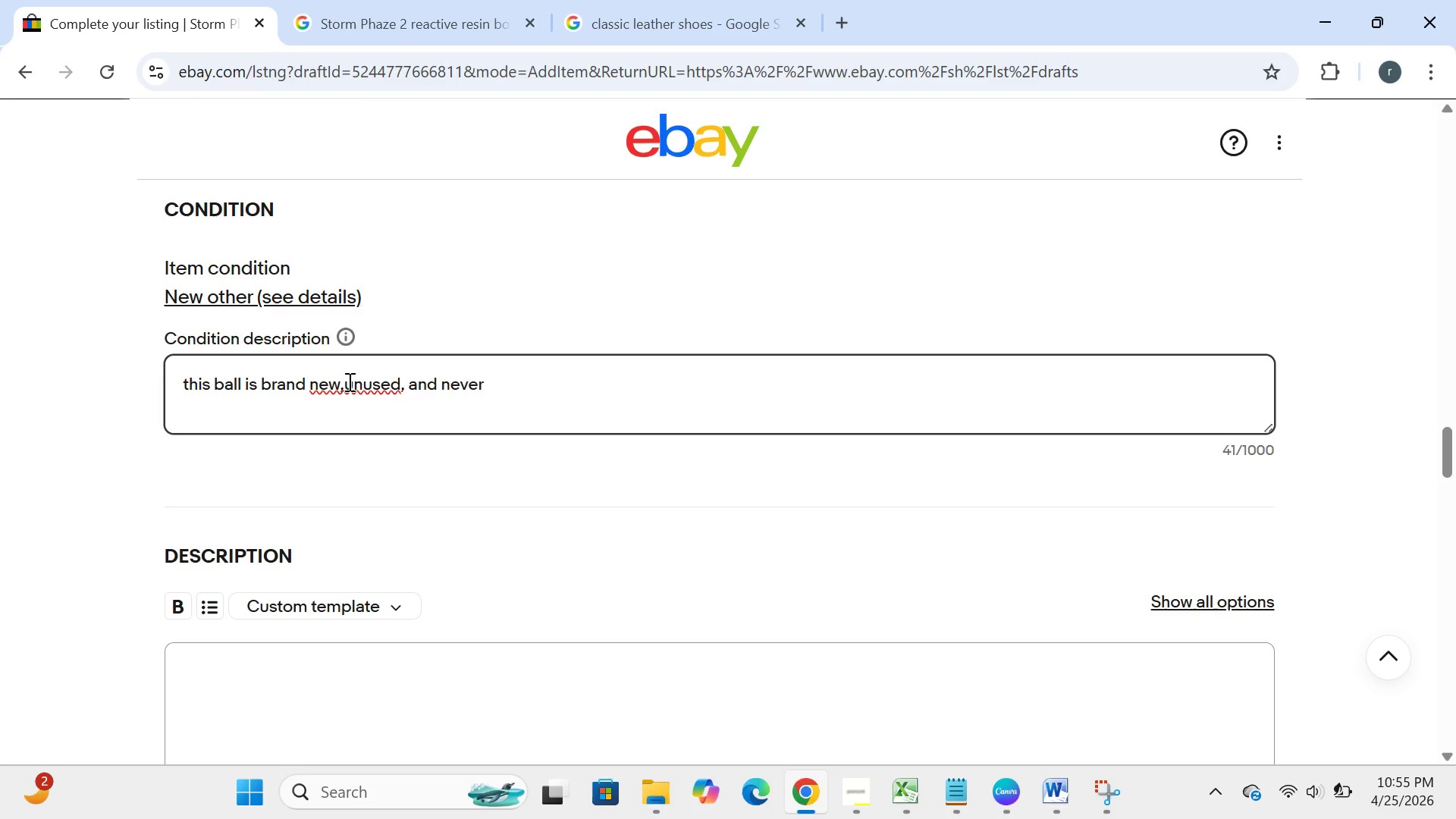 
key(N)
 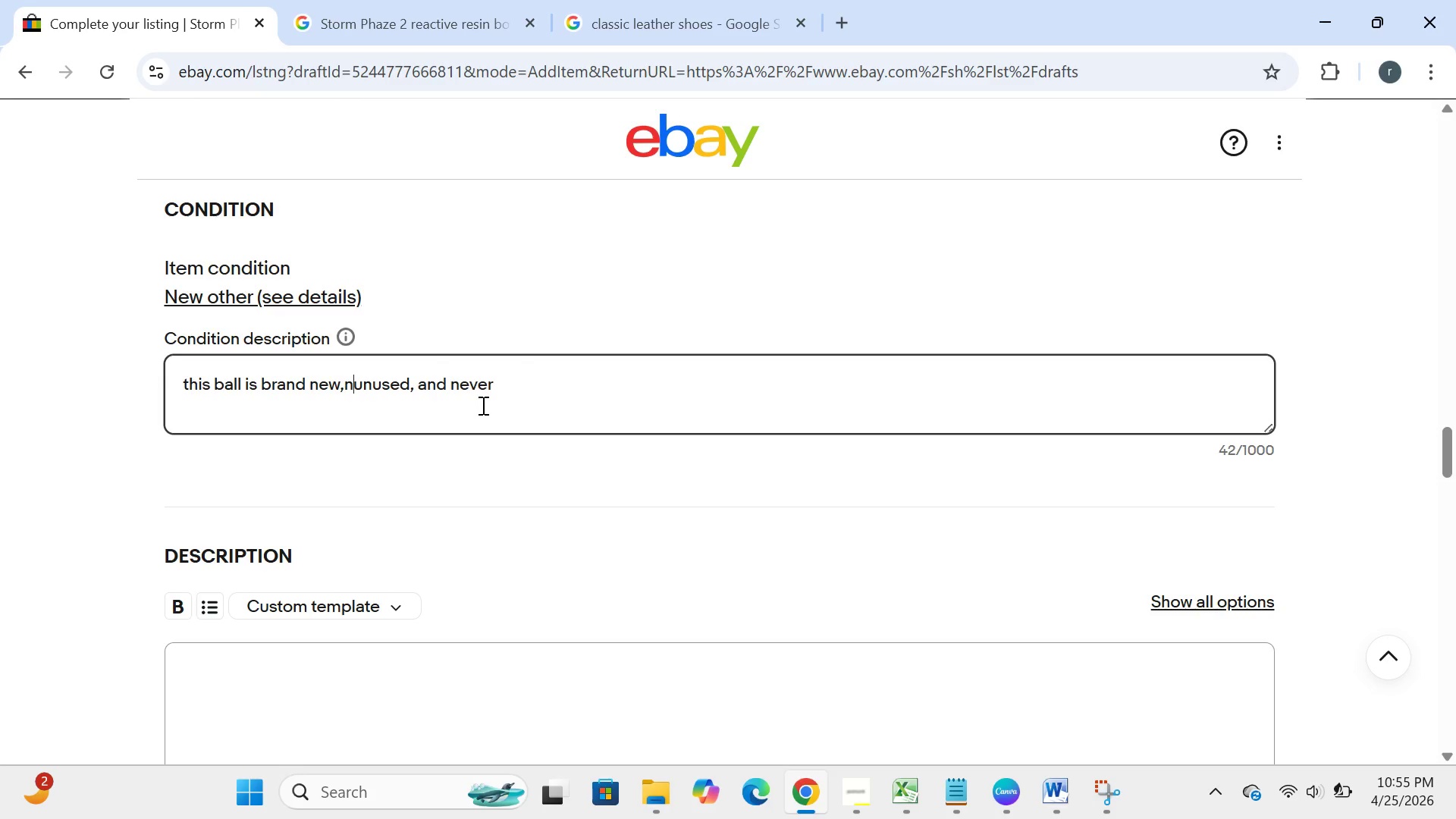 
key(Backspace)
 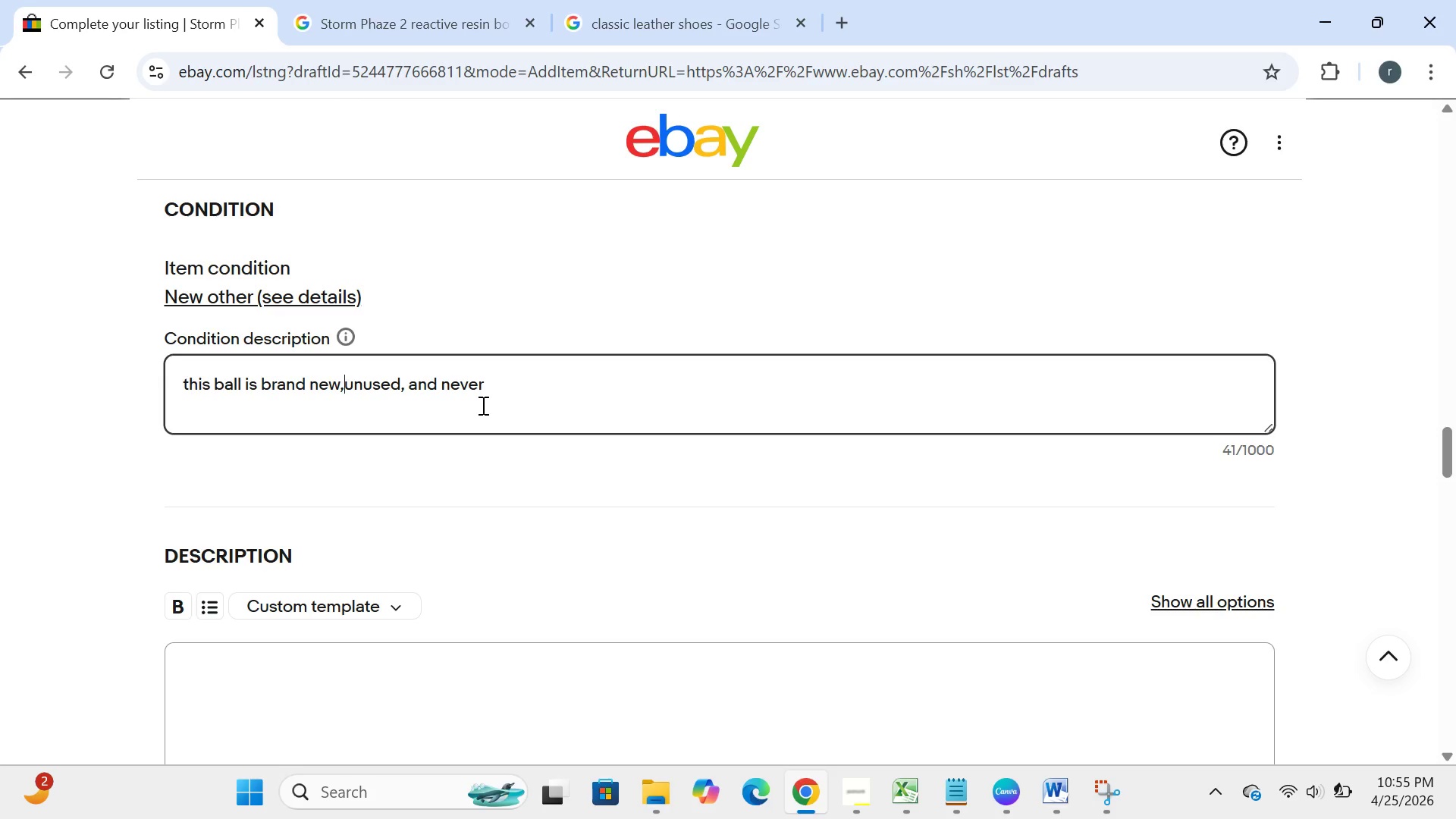 
key(Space)
 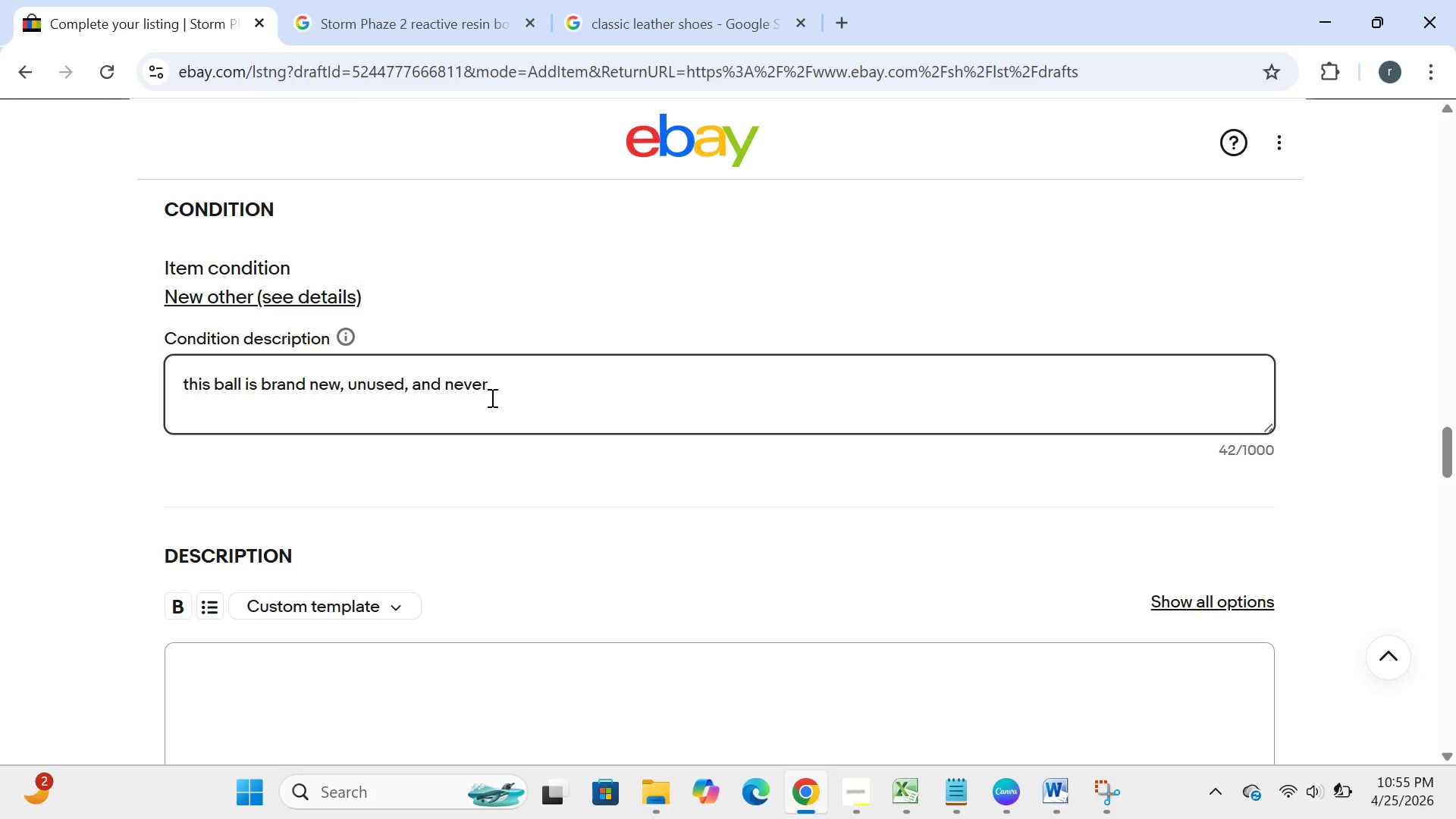 
left_click([491, 397])
 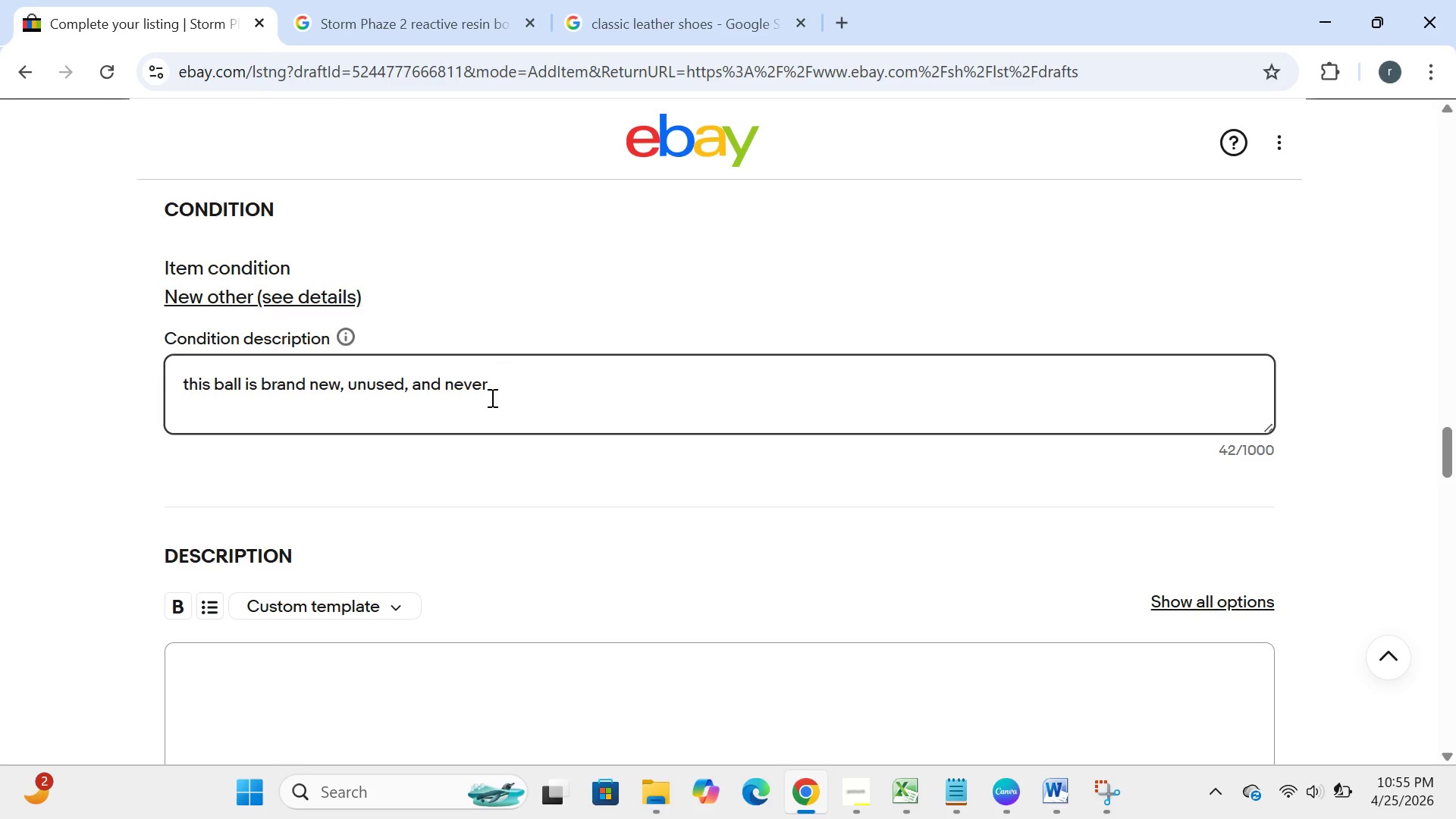 
type(drilled.it)
 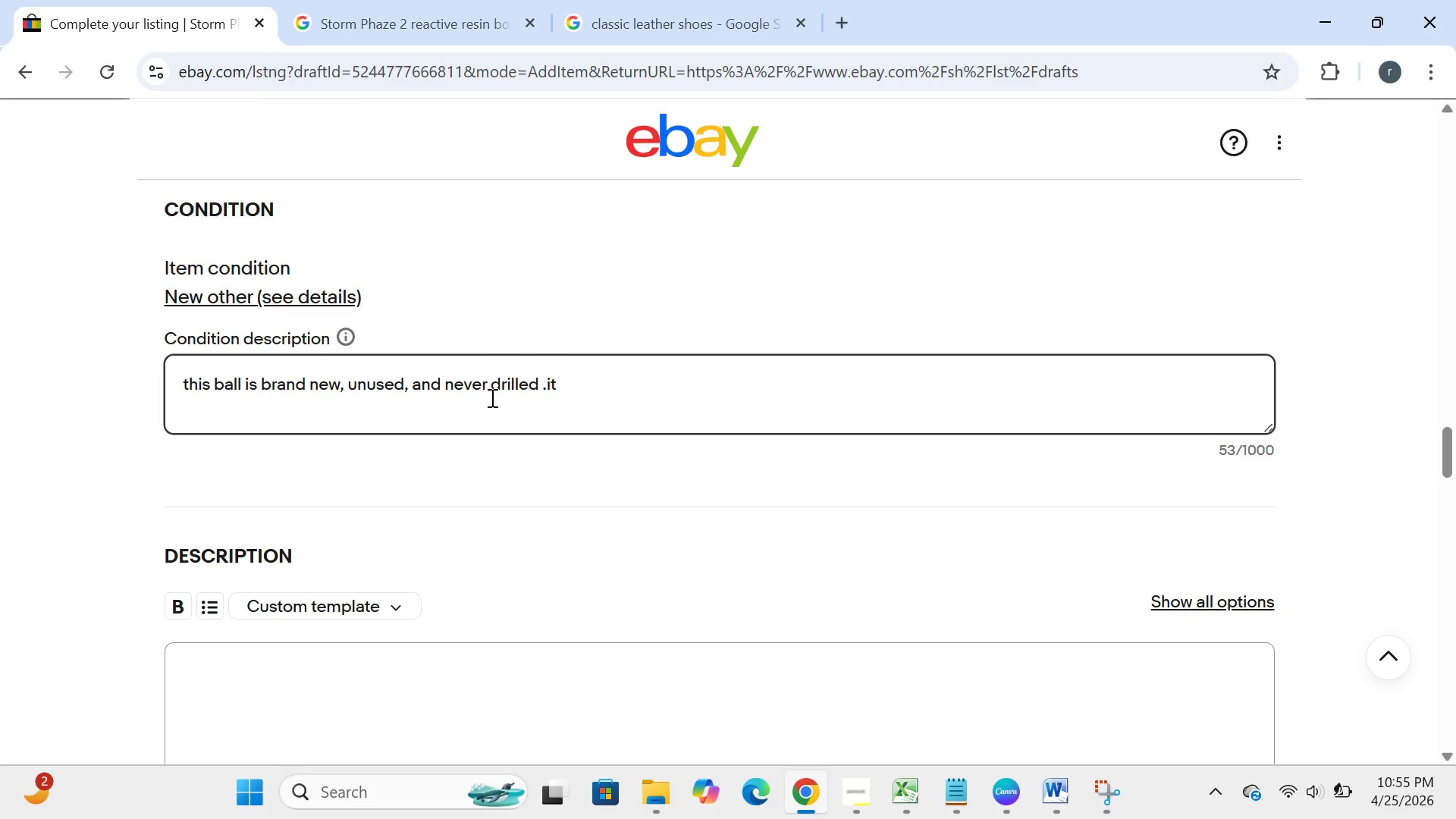 
hold_key(key=Space, duration=7.95)
 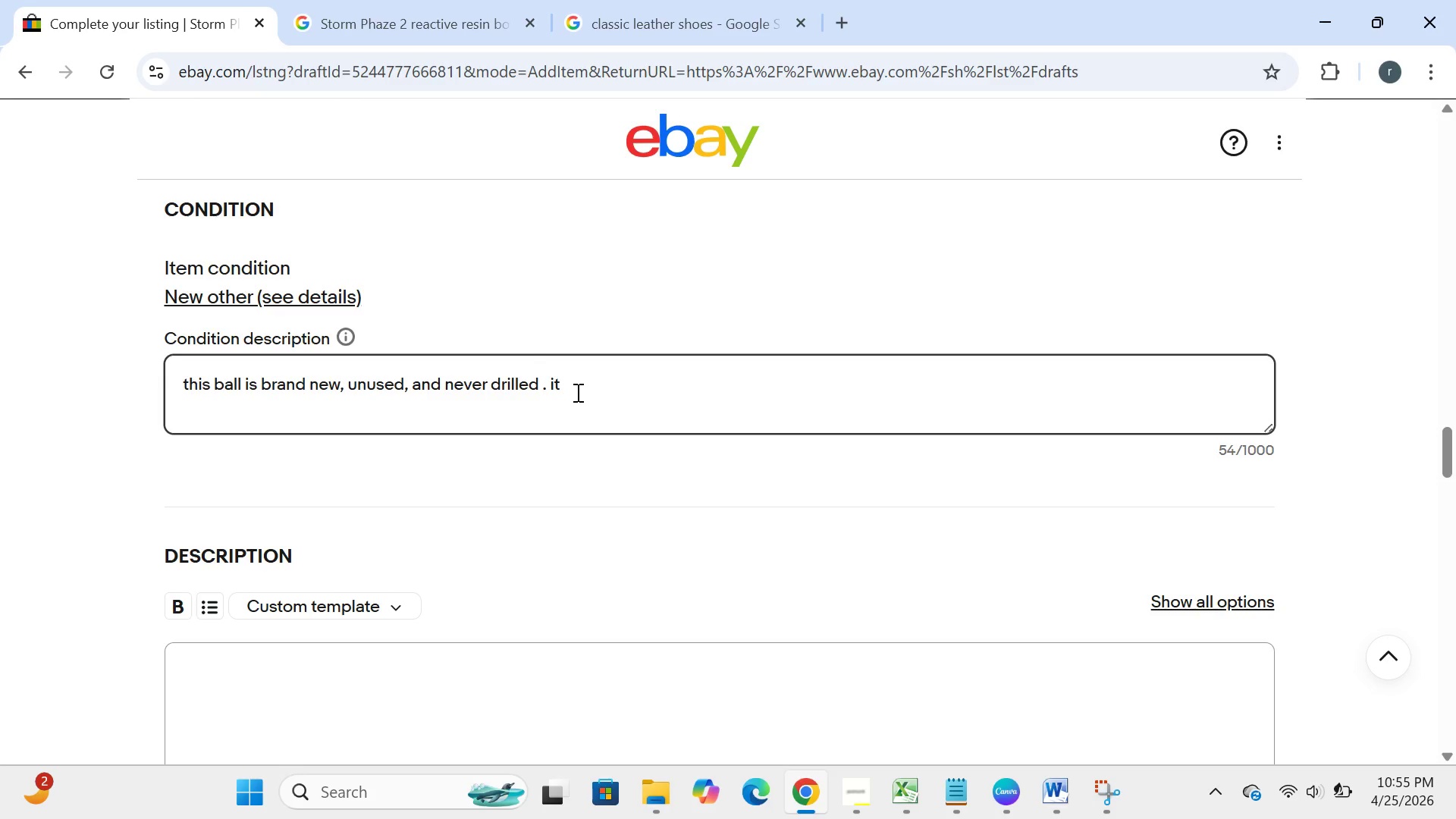 
left_click([544, 376])
 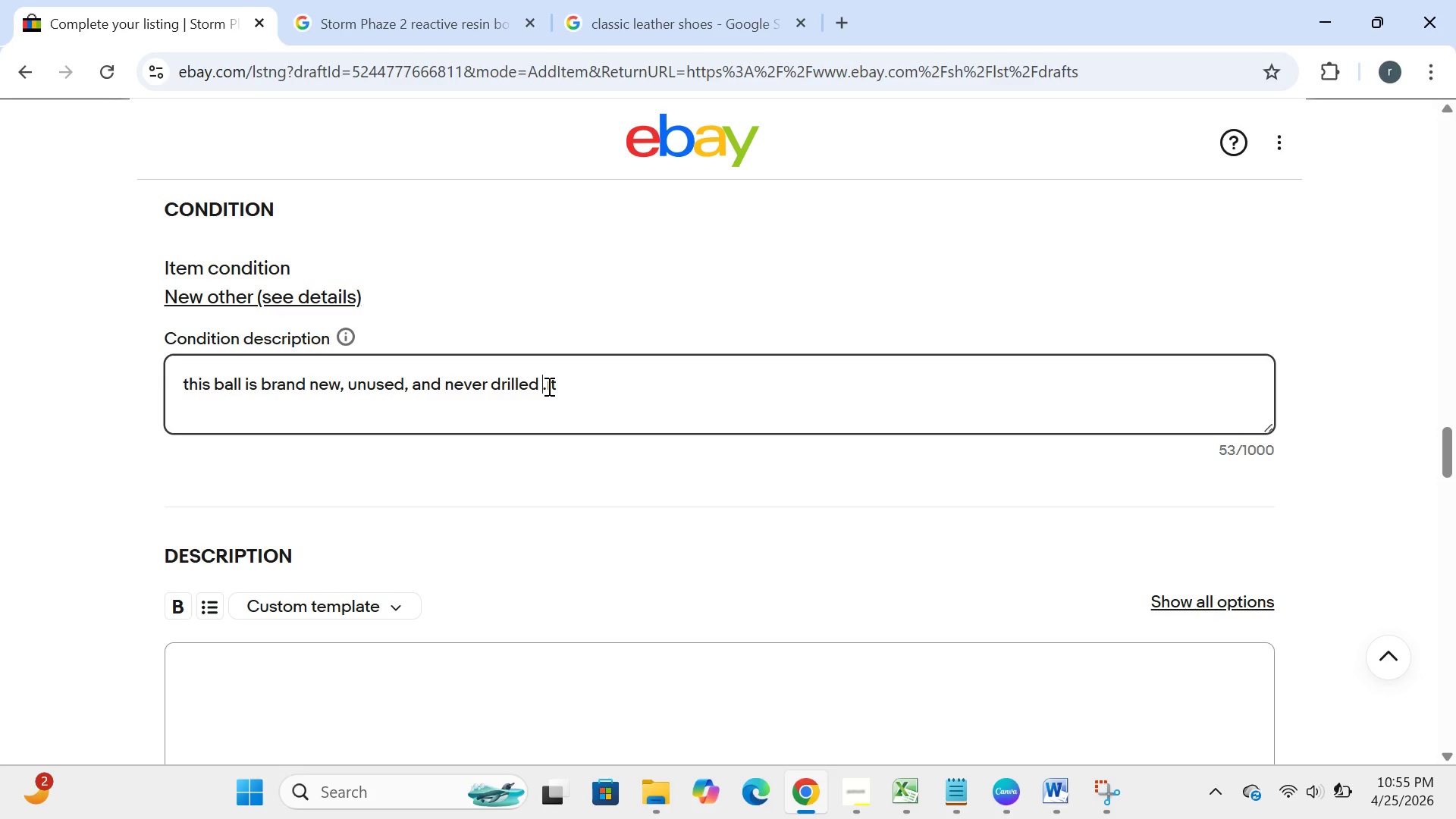 
left_click([548, 386])
 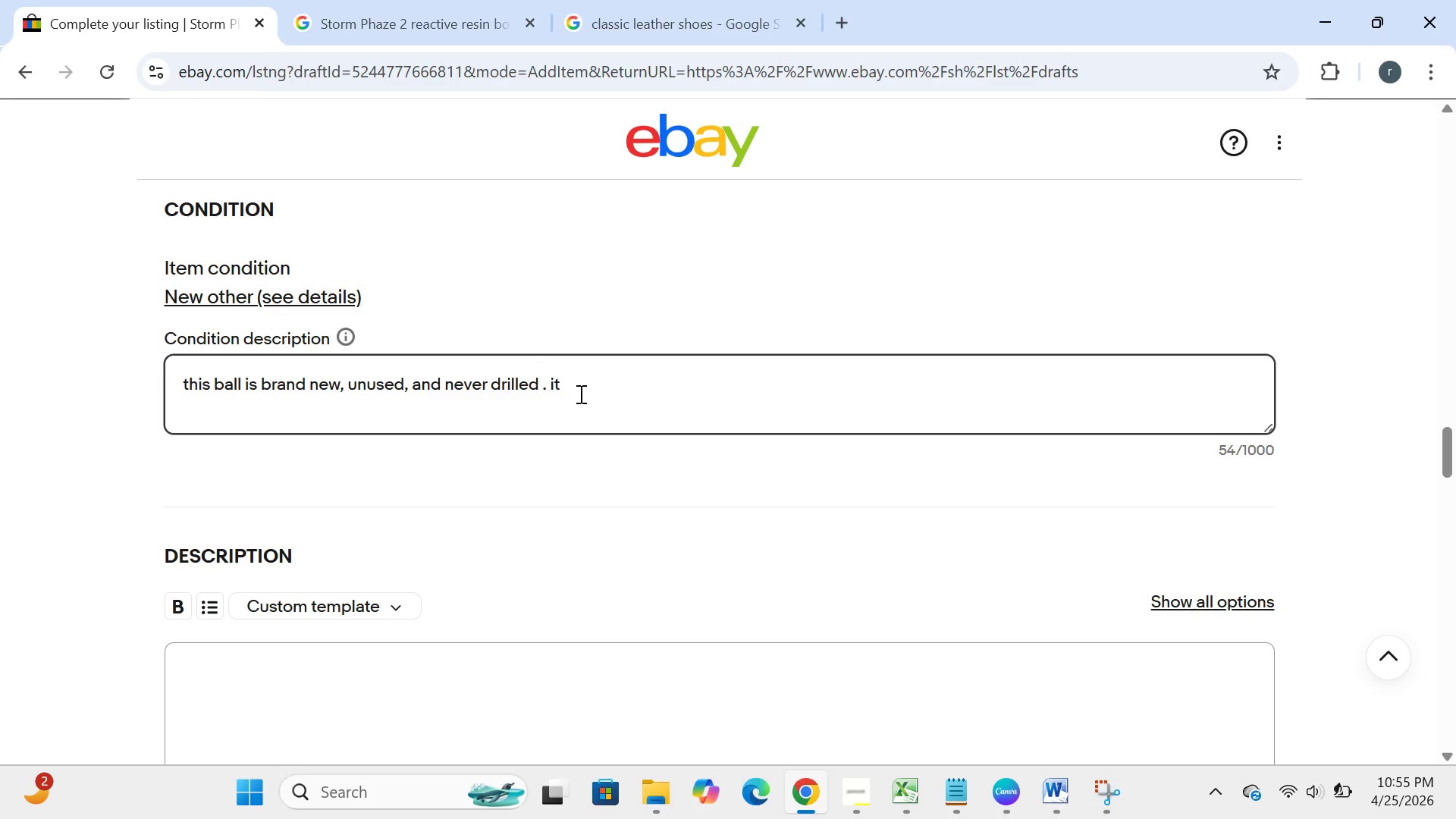 
left_click([570, 383])
 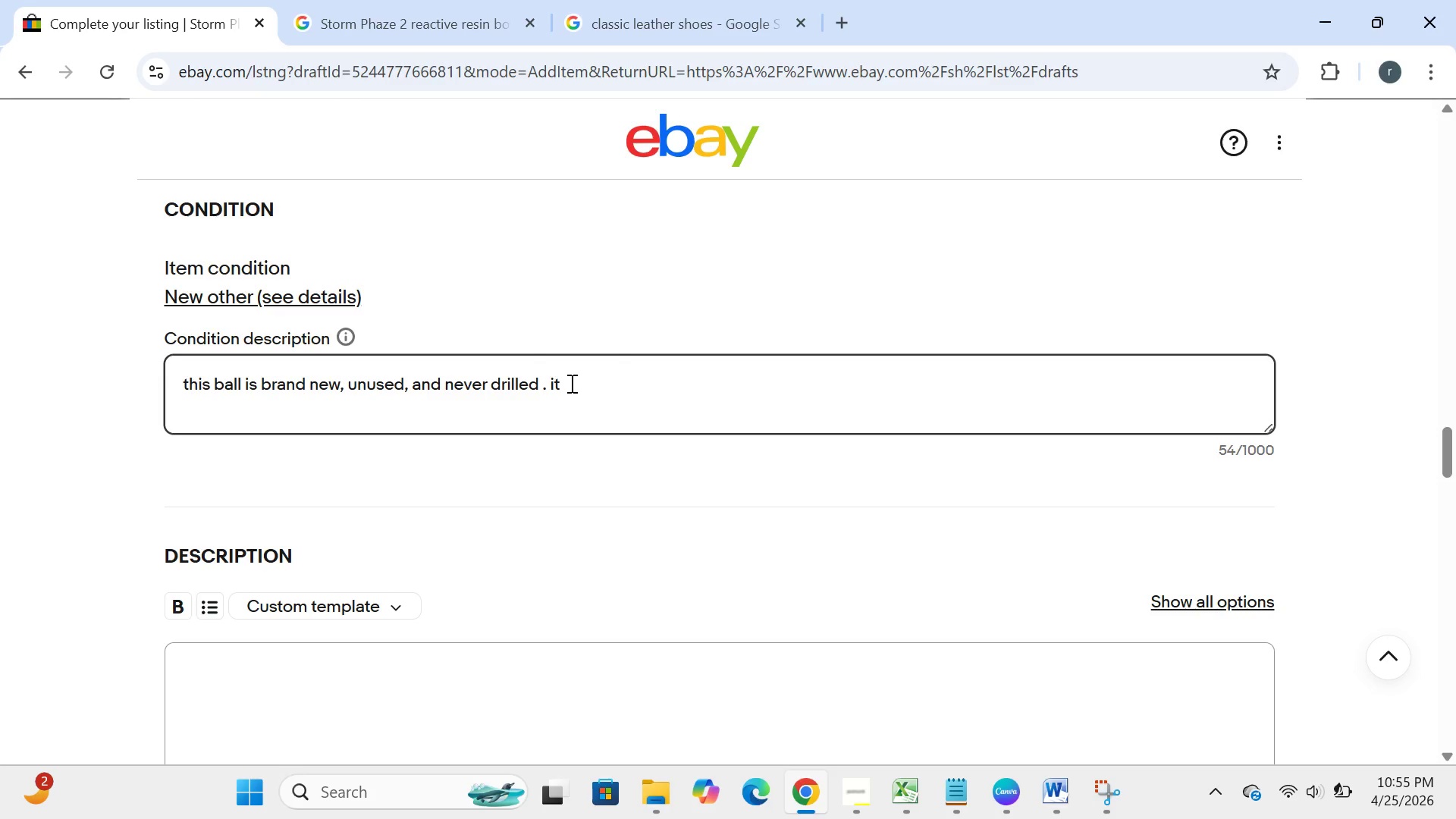 
key(Space)
 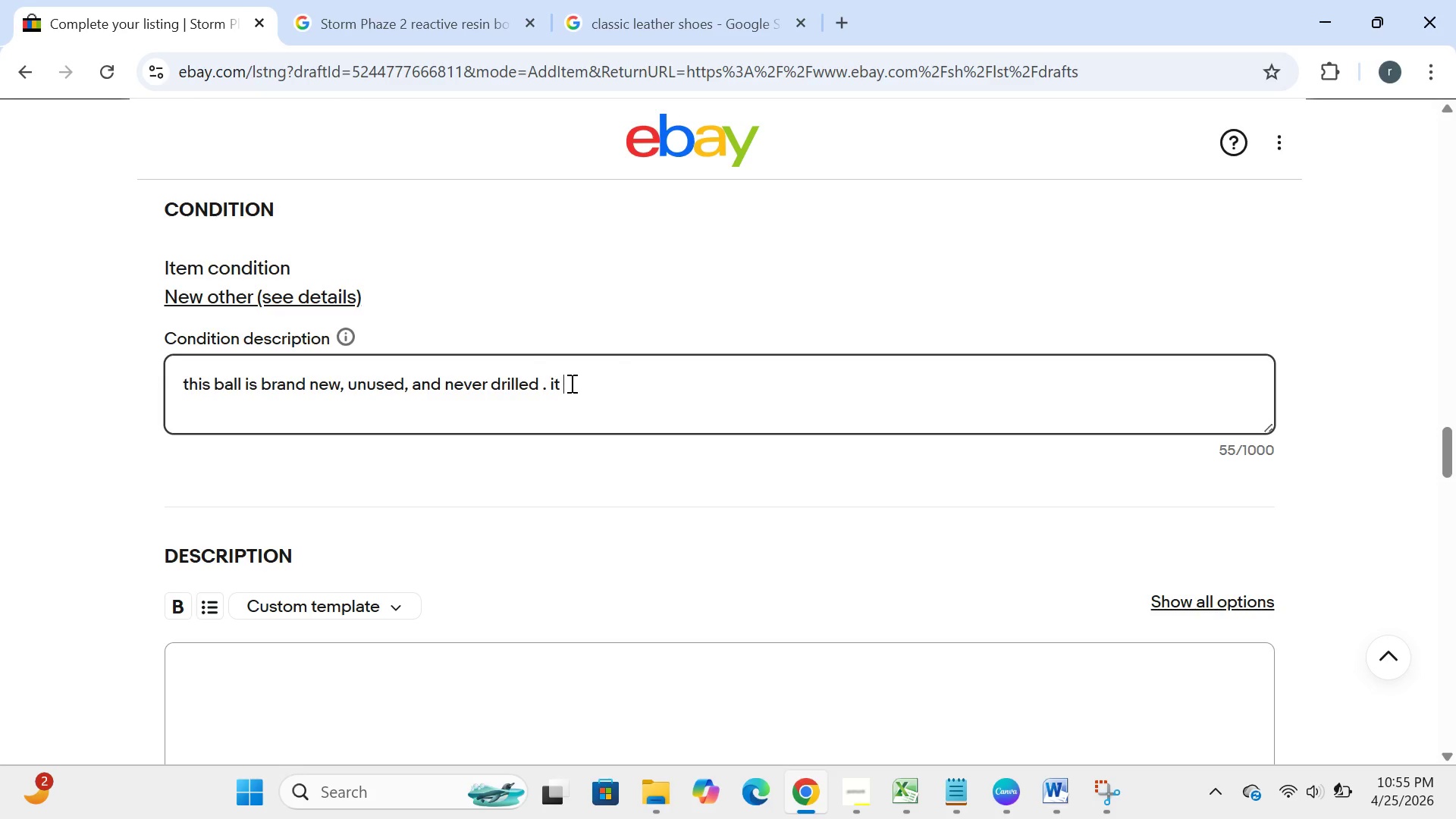 
type(has never been on a lane ,nevr)
key(Backspace)
type(er been resurfaced, and comes directly from unsold pro=)
key(Backspace)
type(-shp)
key(Backspace)
type(opninventory )
 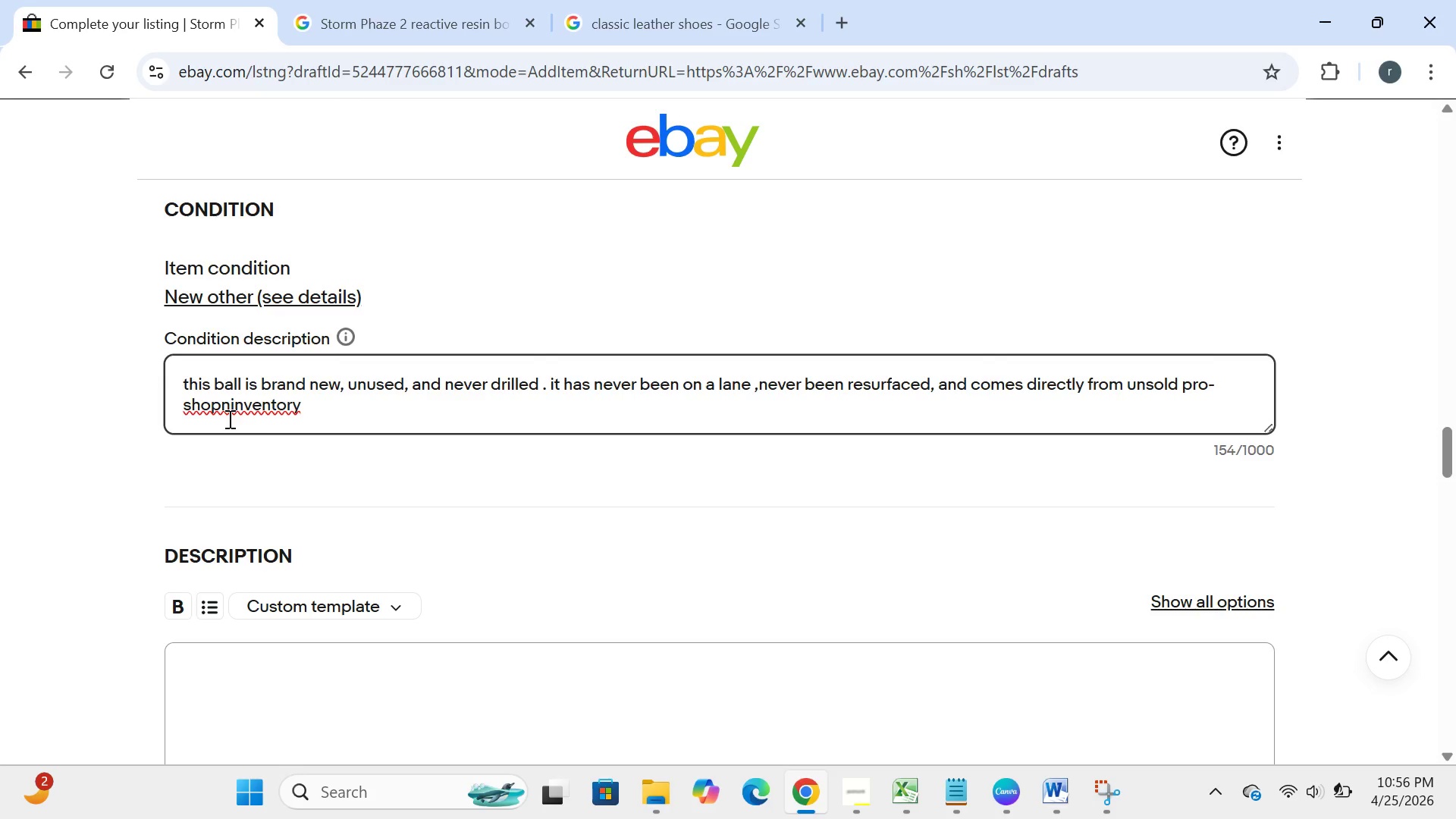 
wait(10.73)
 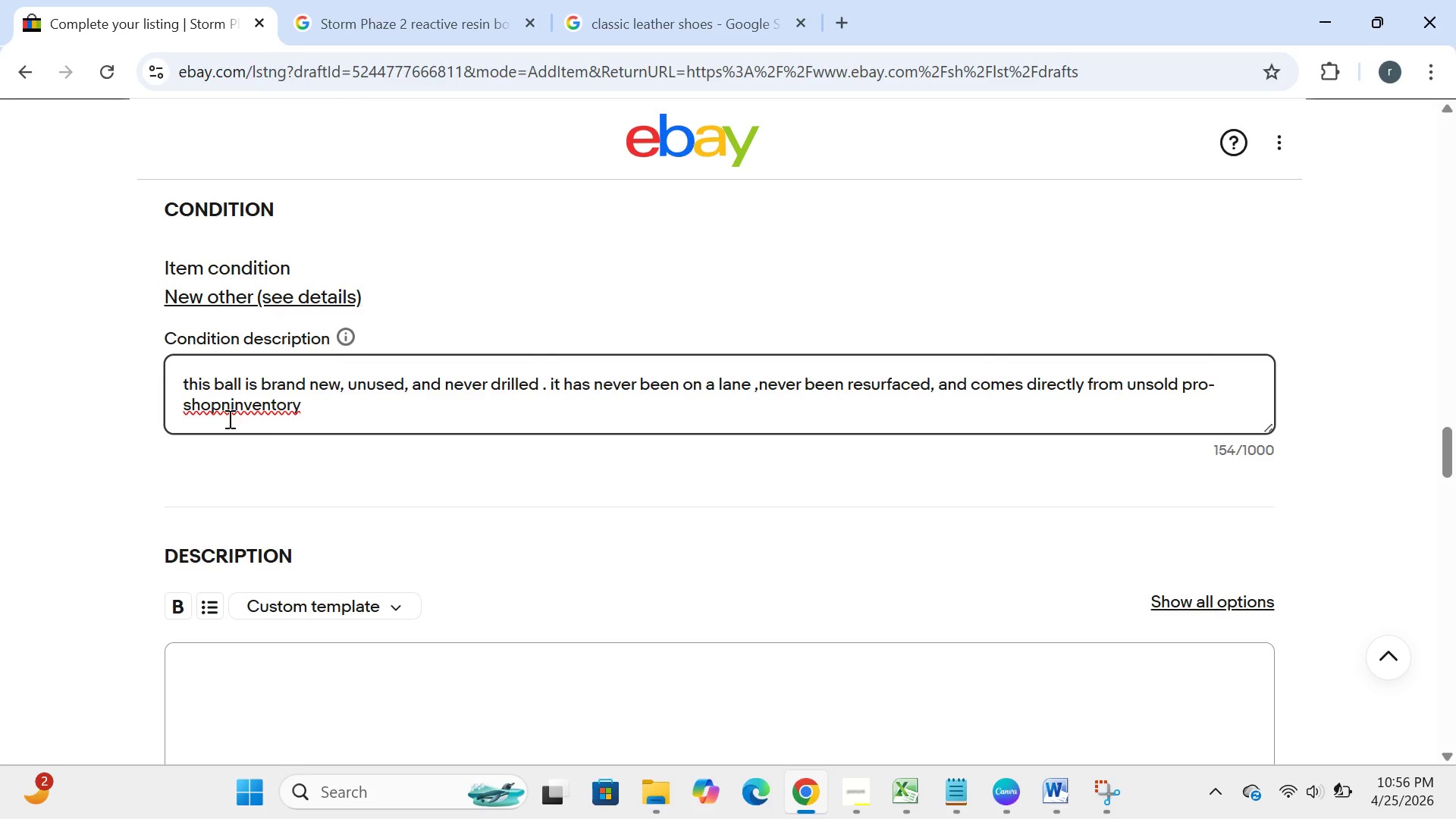 
left_click([231, 410])
 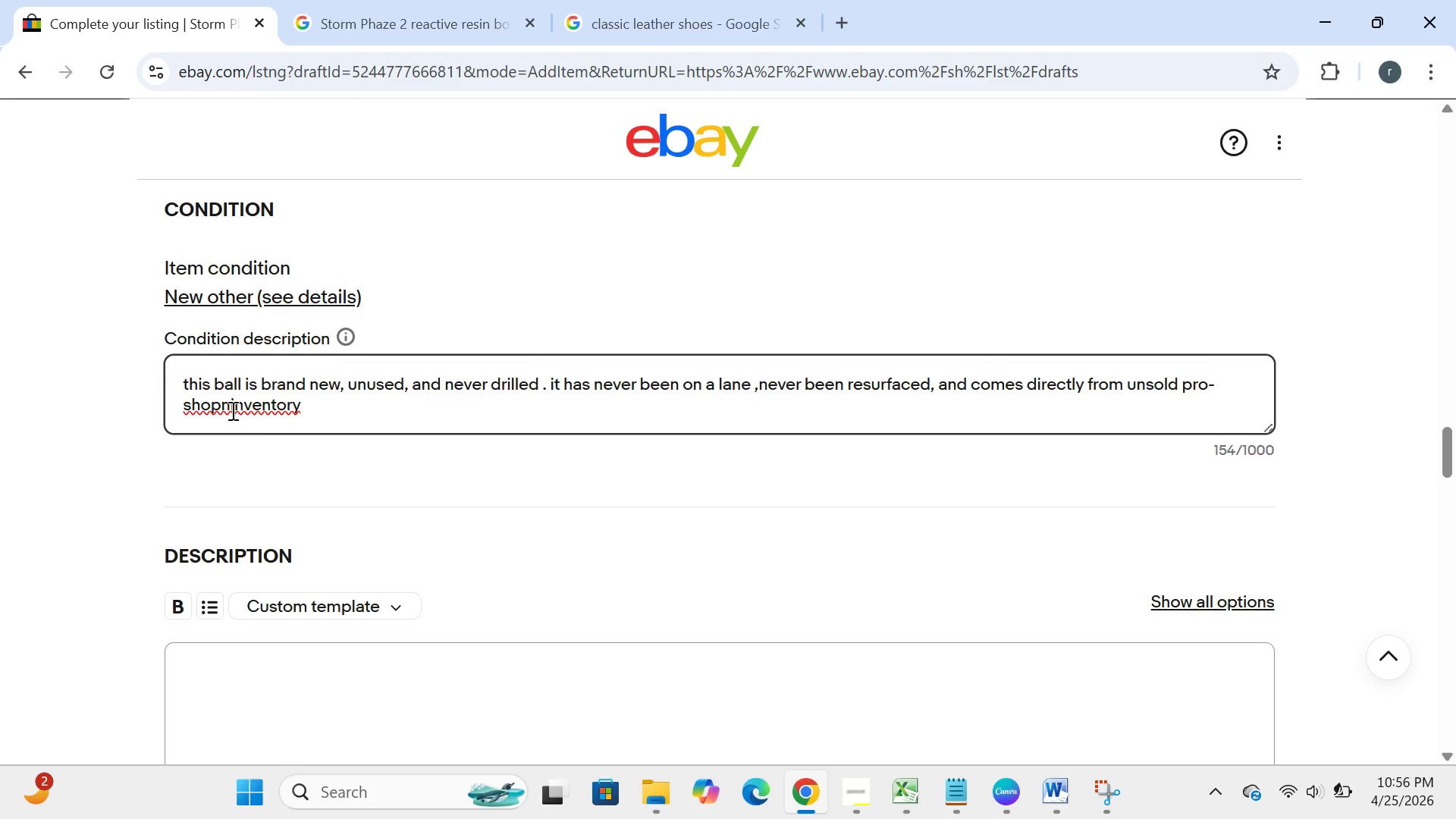 
key(Backspace)
 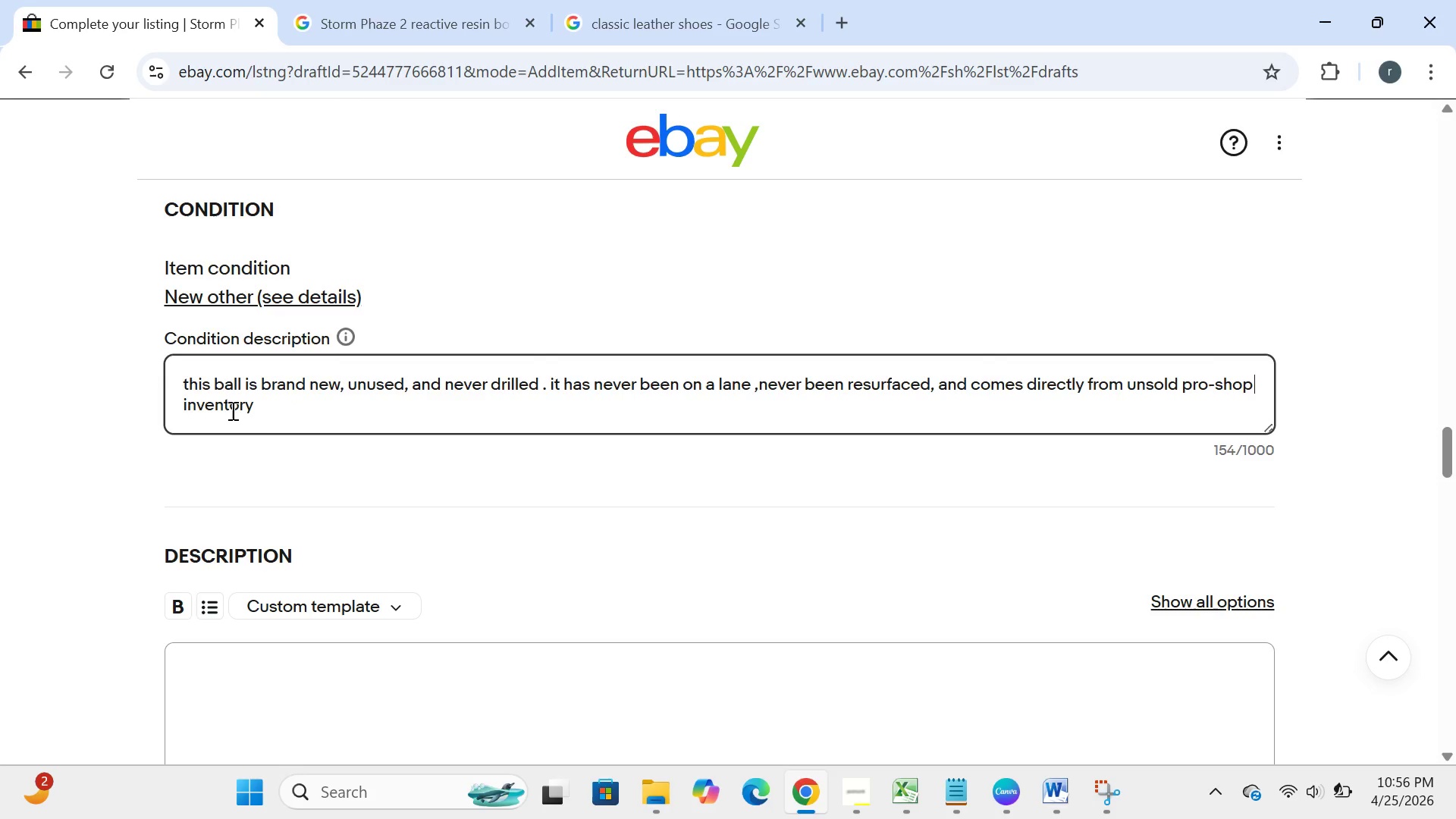 
key(Space)
 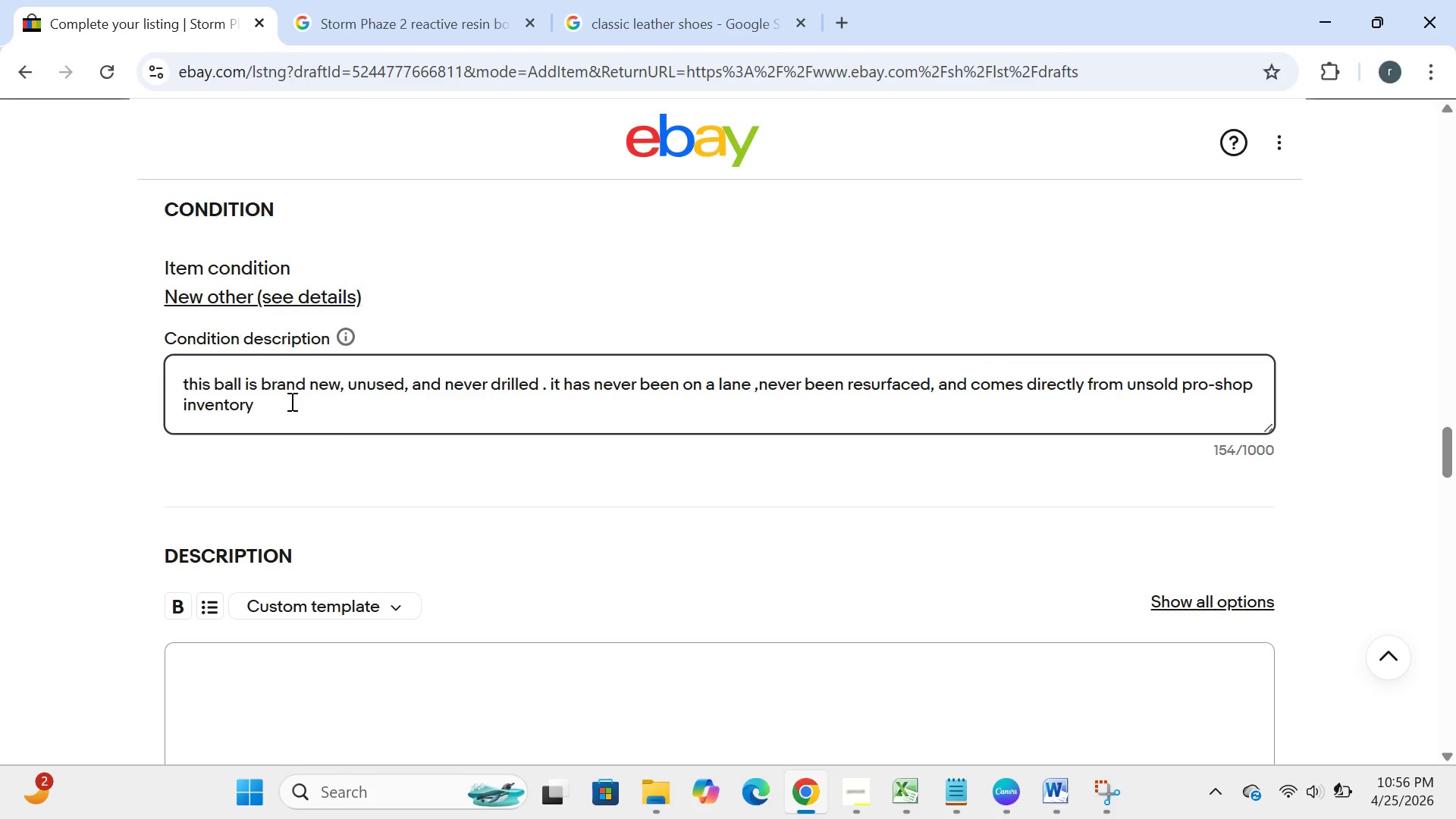 
left_click([290, 401])
 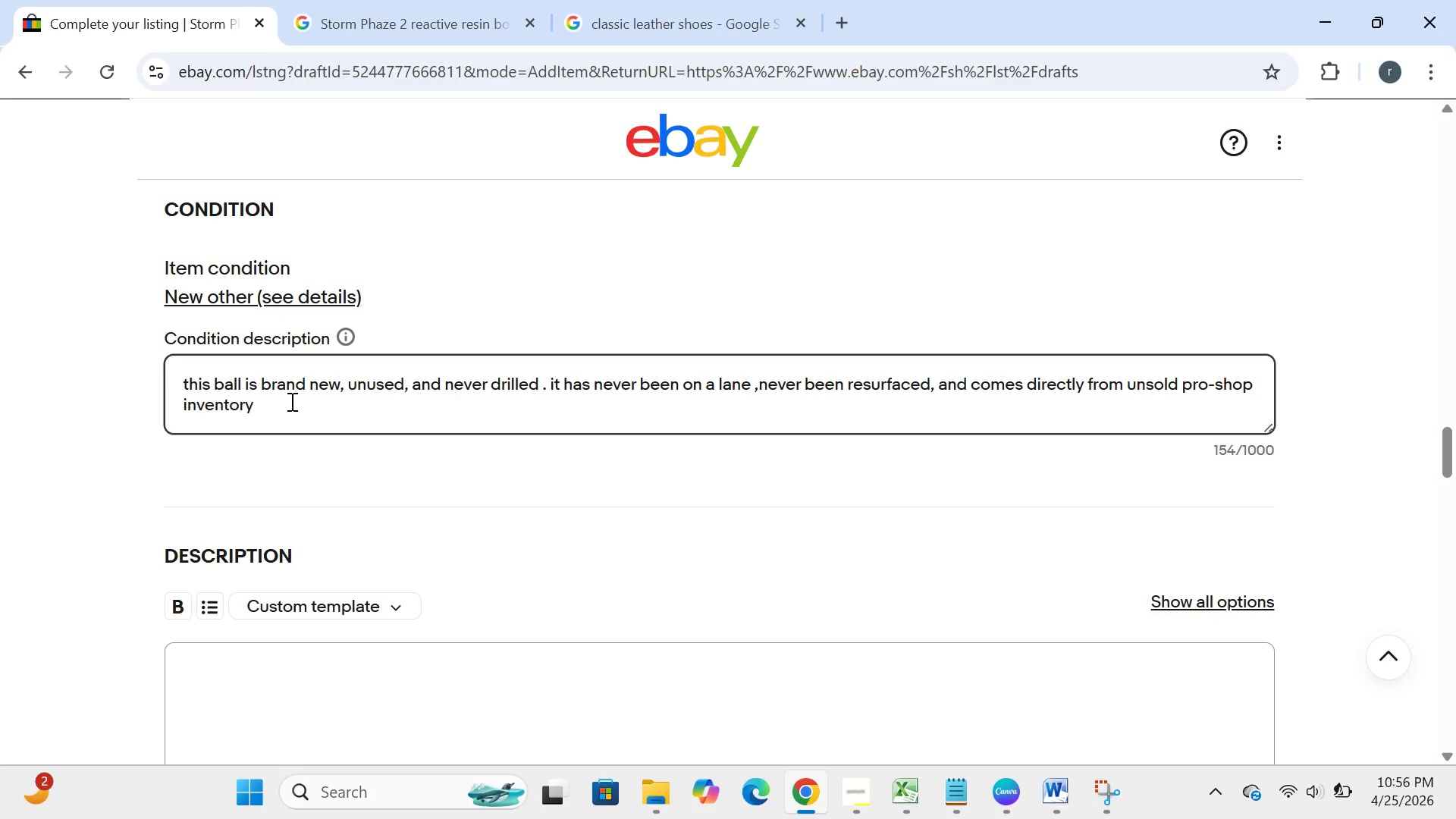 
type(. no finger inseterts or tumb slug areinstalled)
 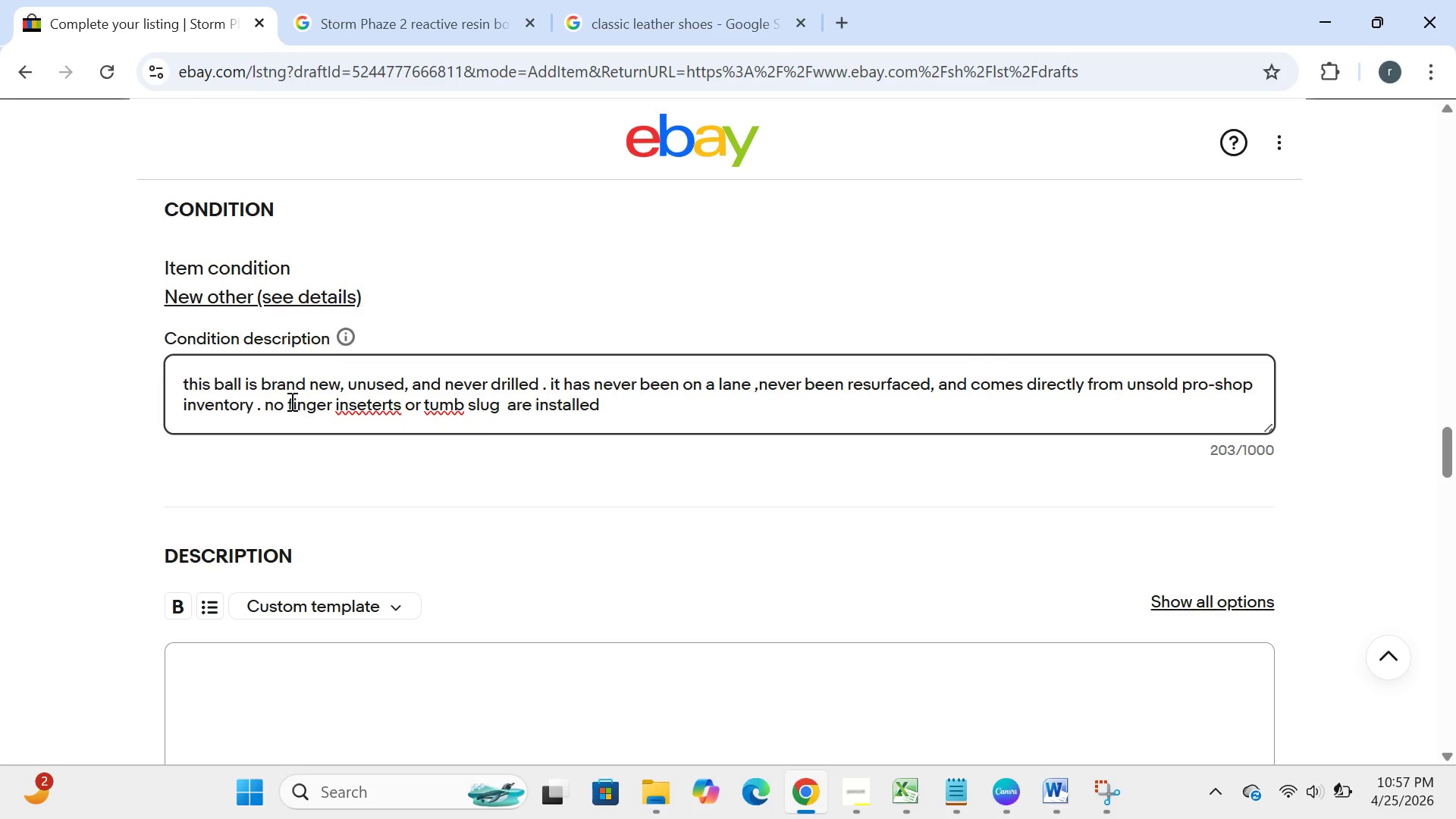 
wait(15.17)
 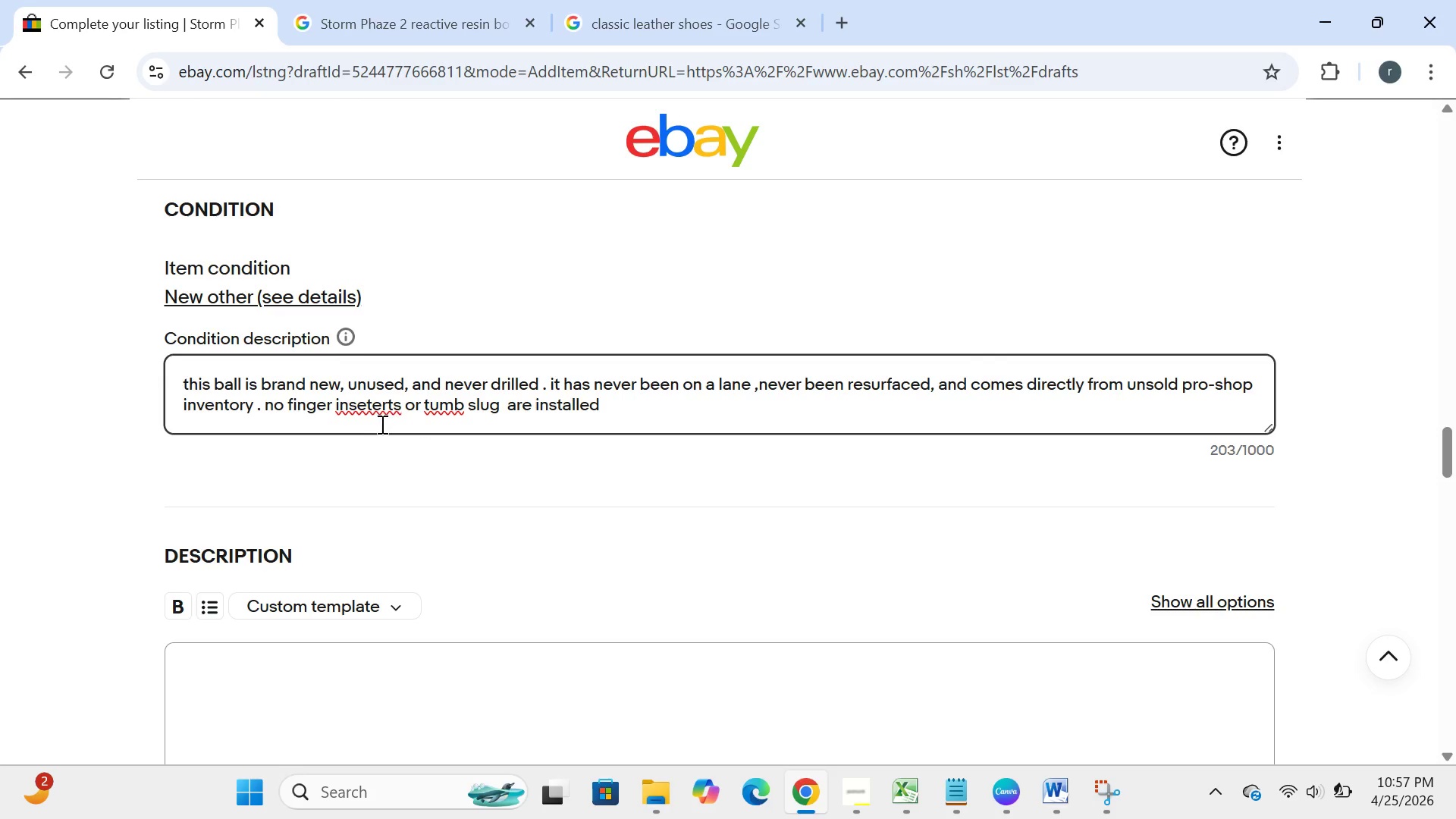 
left_click([373, 403])
 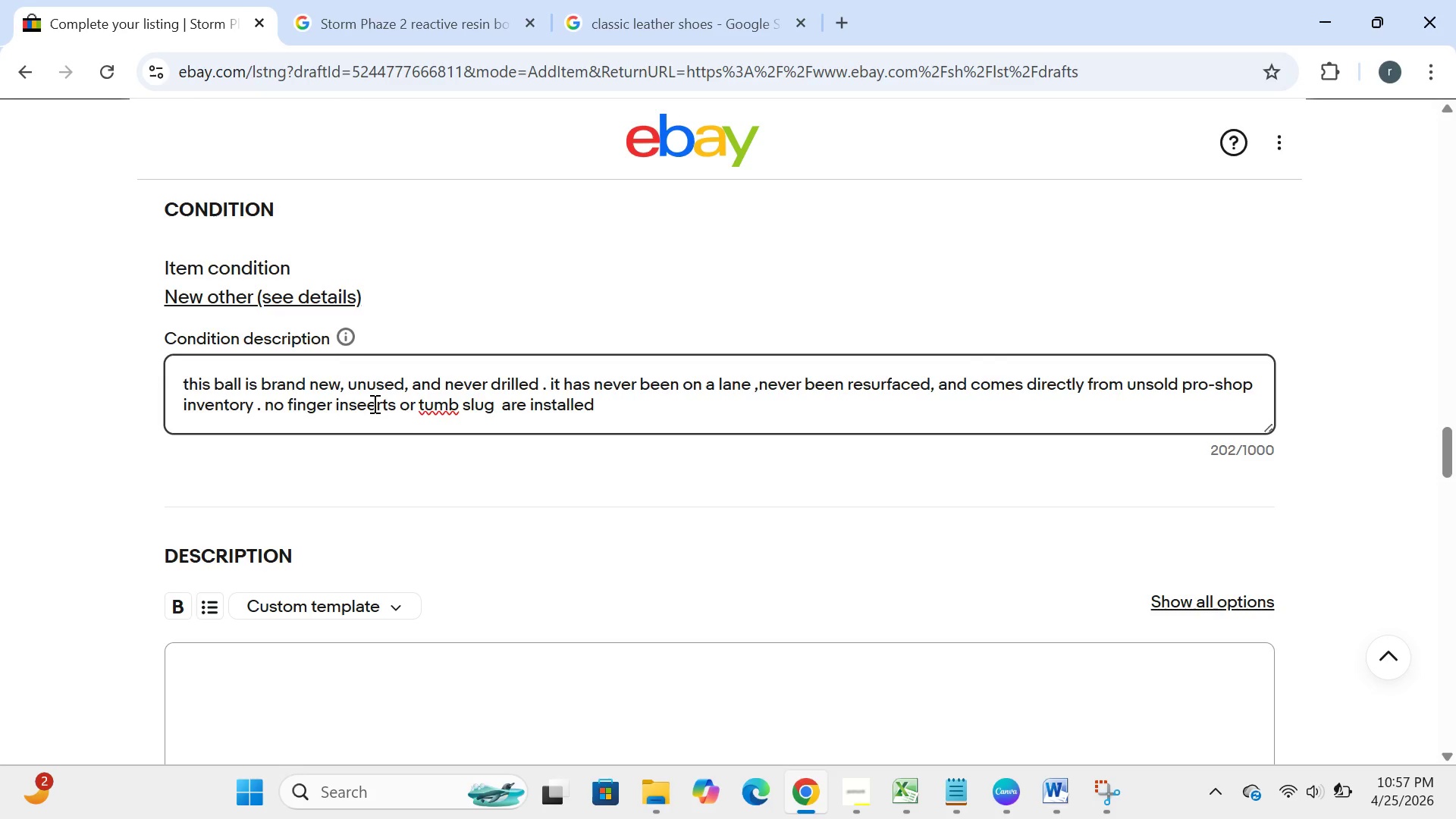 
key(Backspace)
 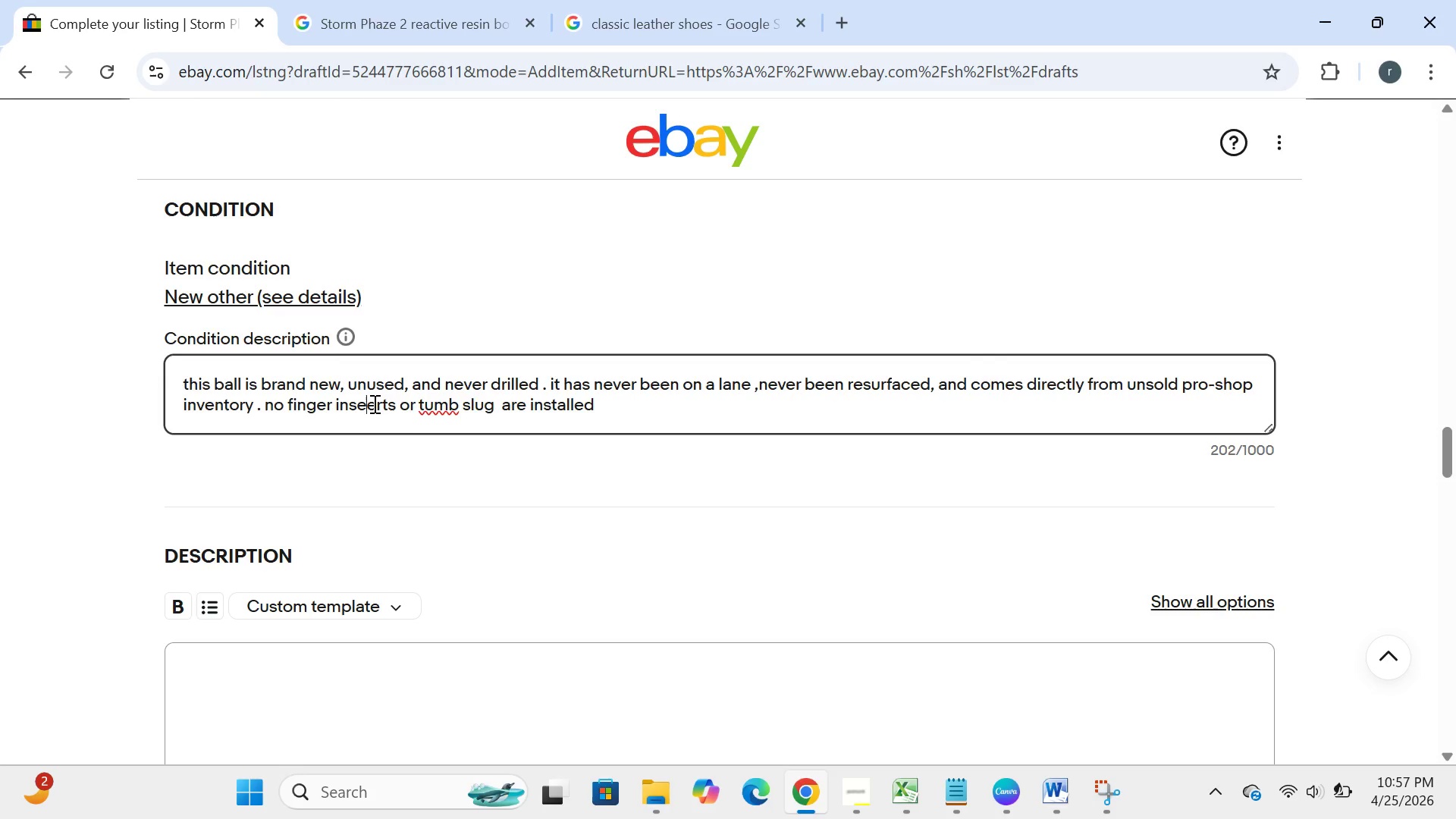 
key(R)
 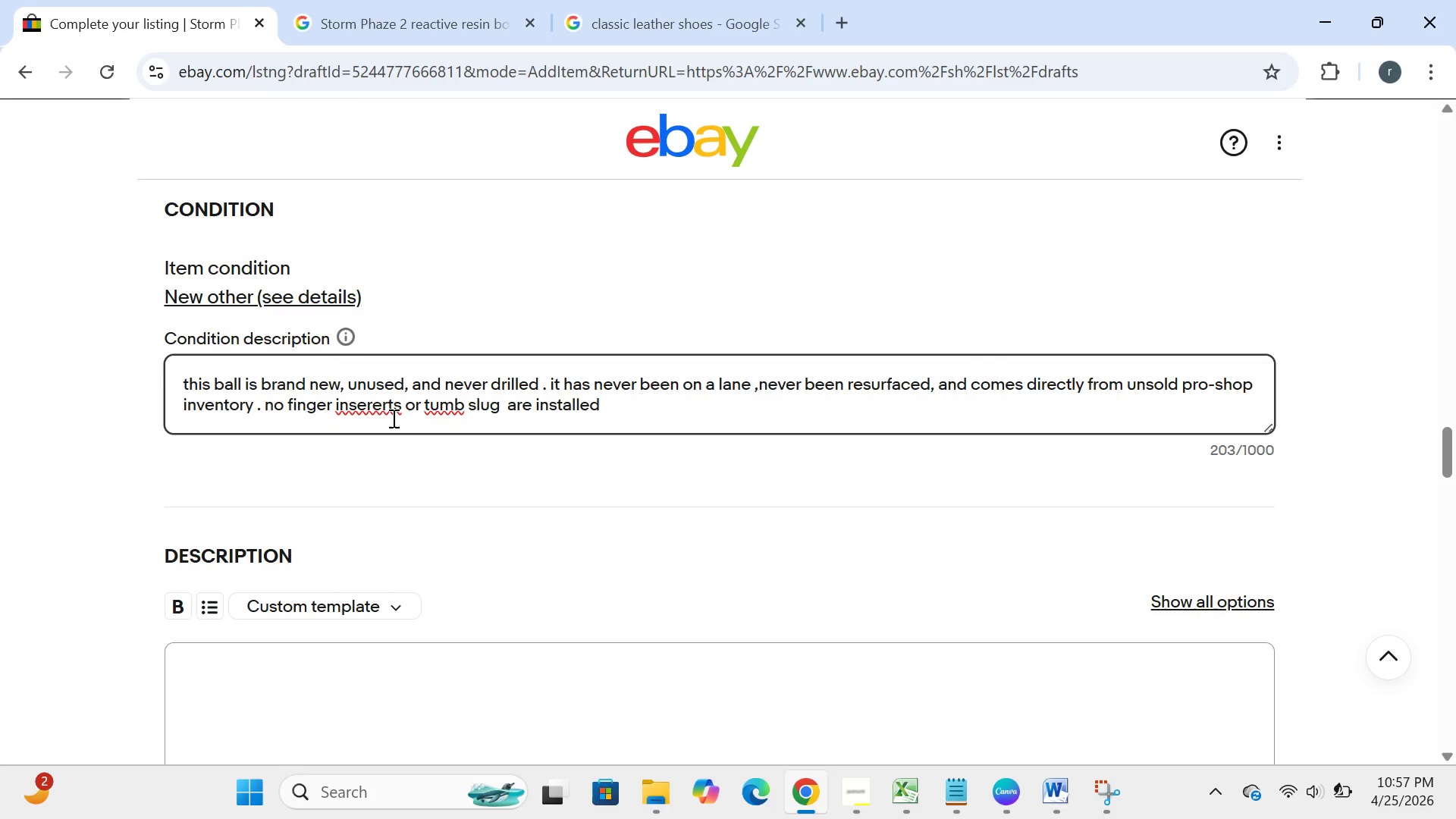 
wait(5.09)
 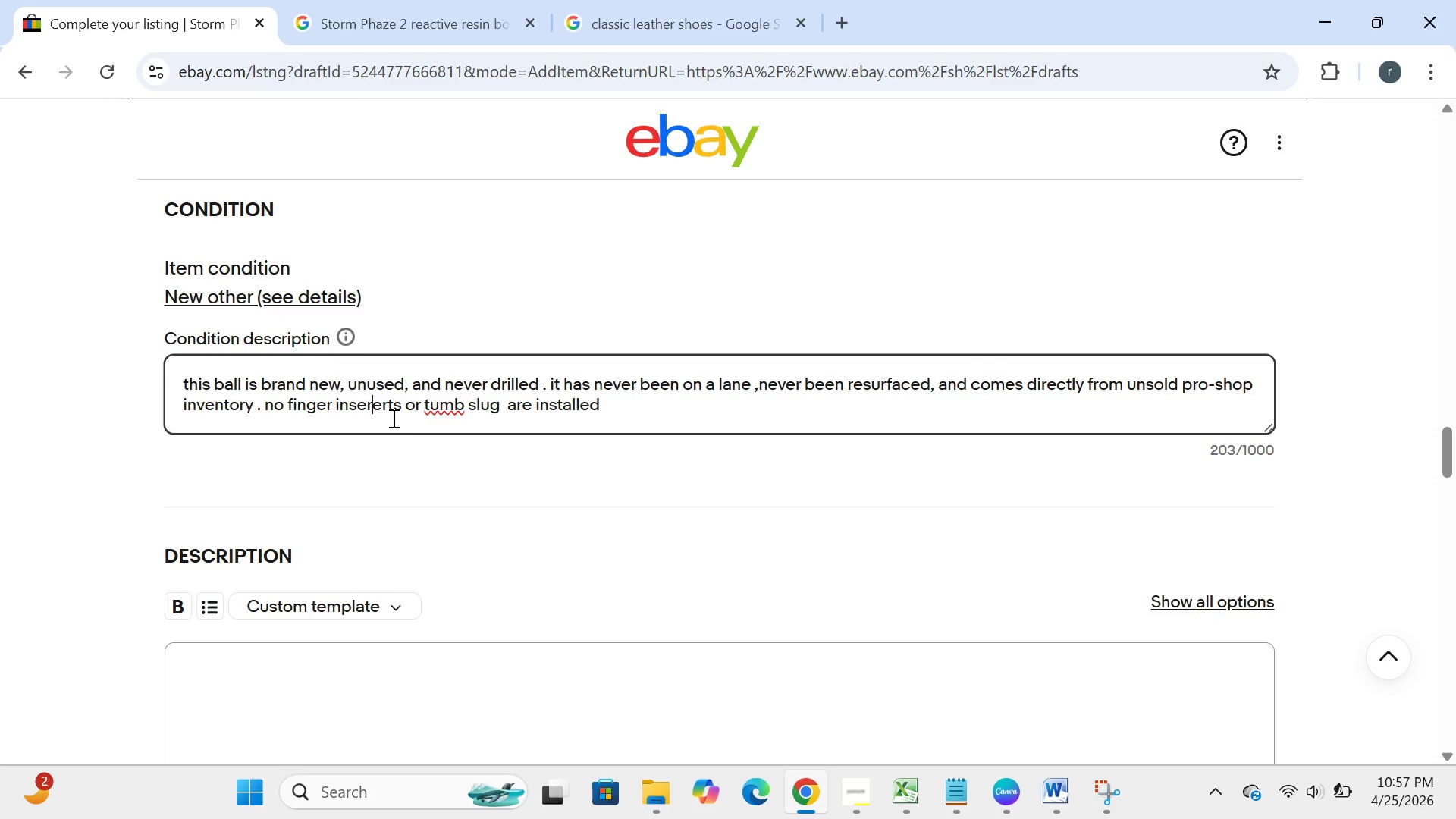 
left_click([383, 408])
 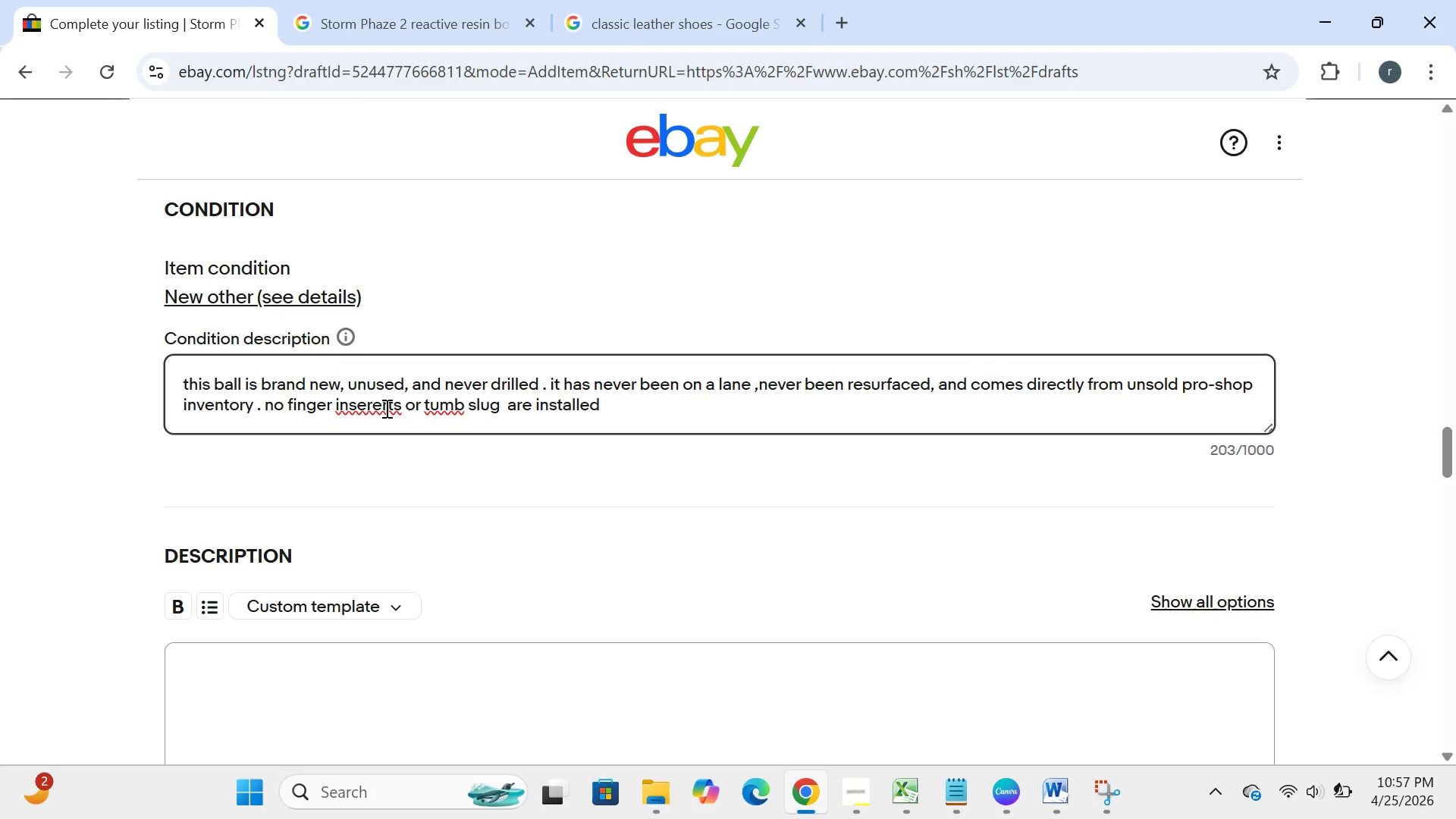 
left_click([385, 408])
 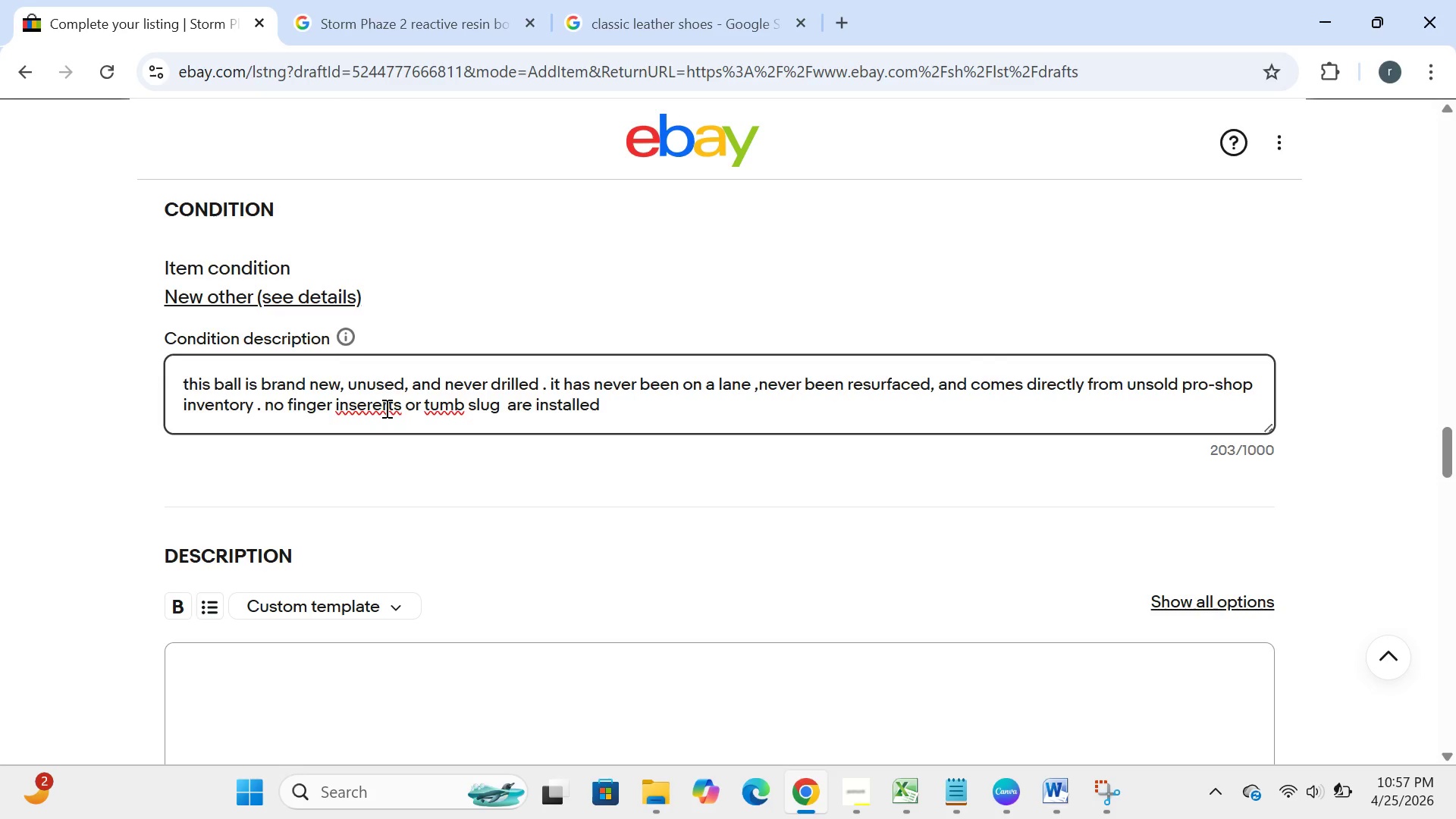 
key(Backspace)
 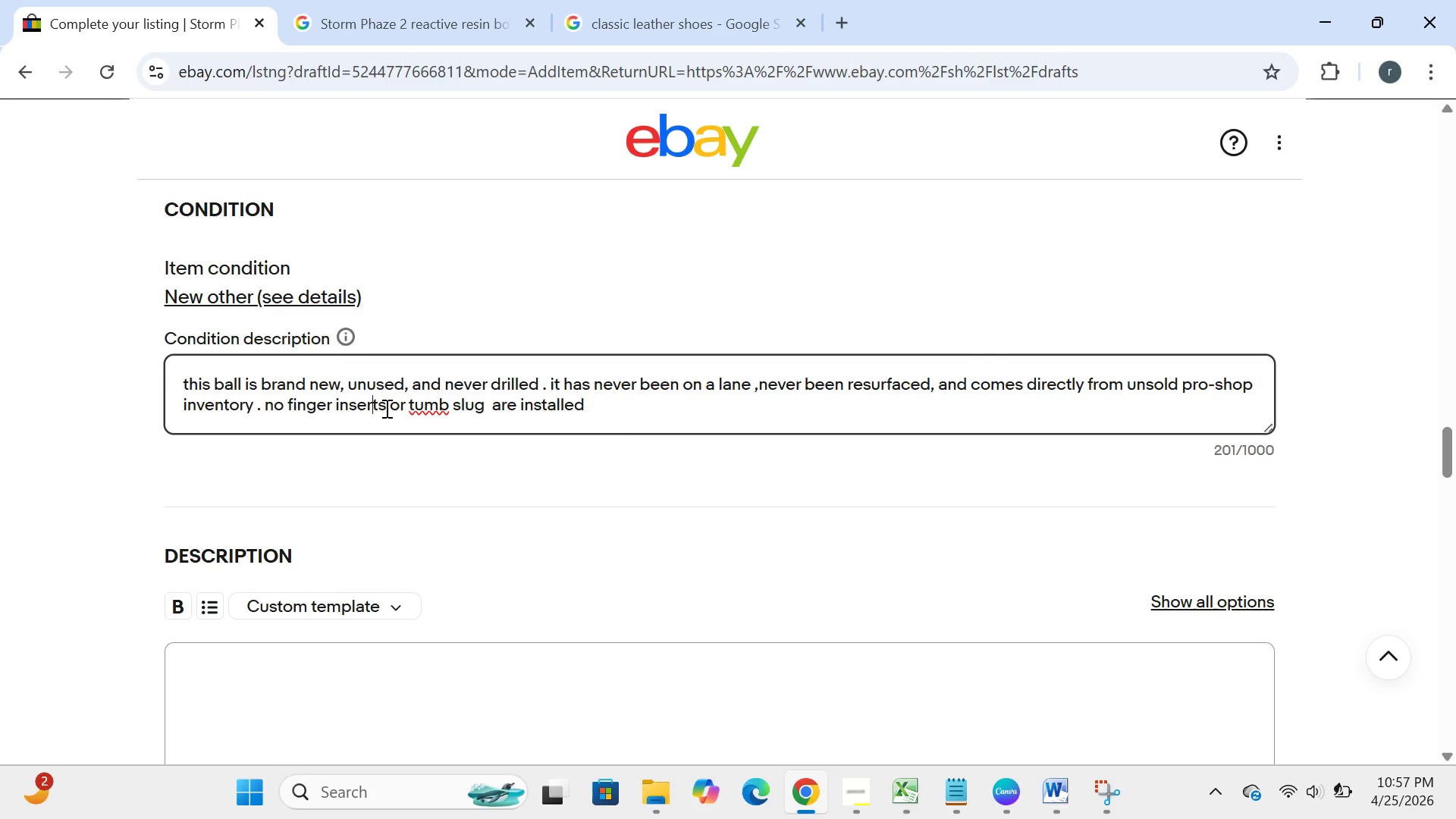 
key(Backspace)
 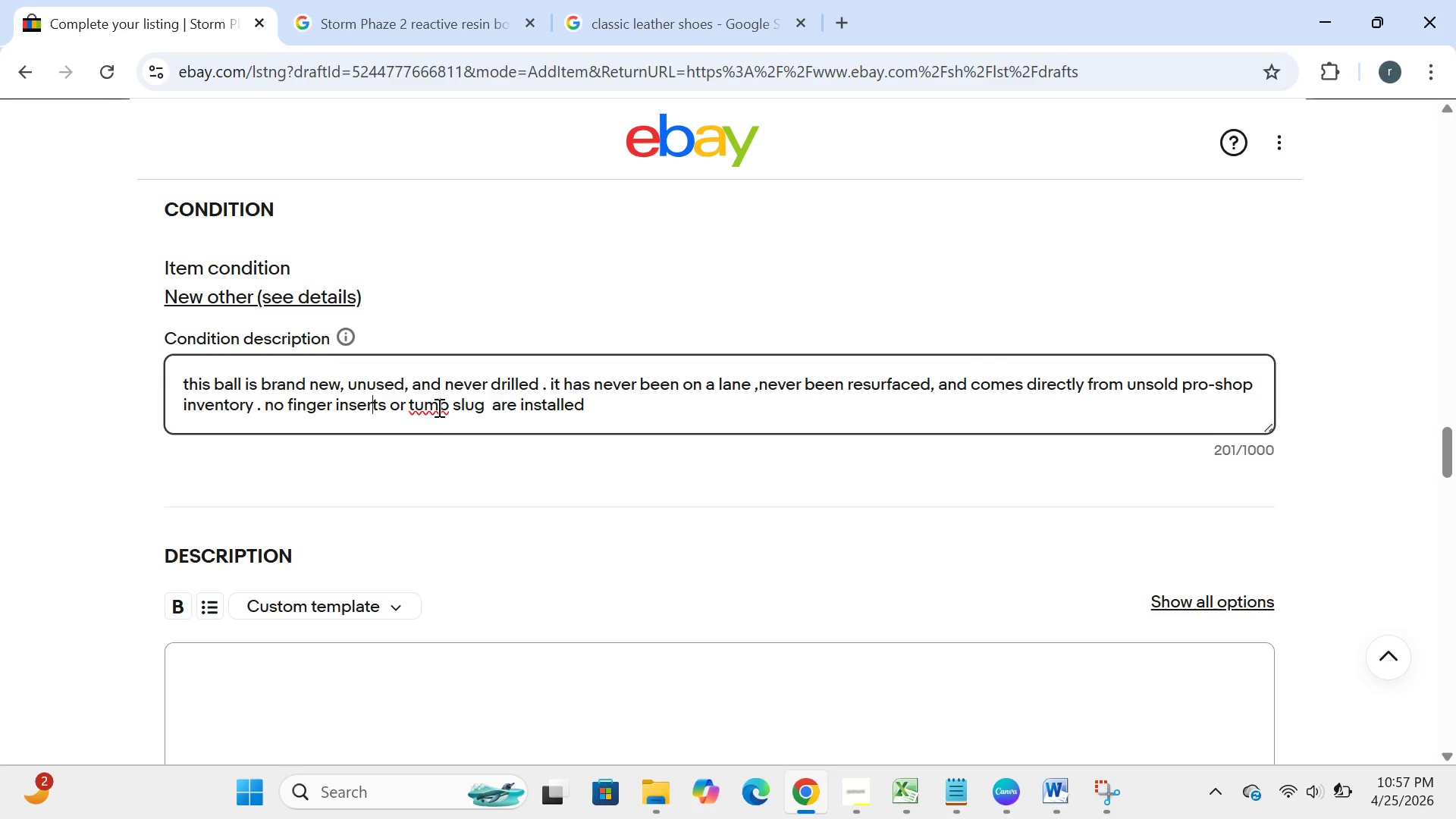 
left_click([419, 407])
 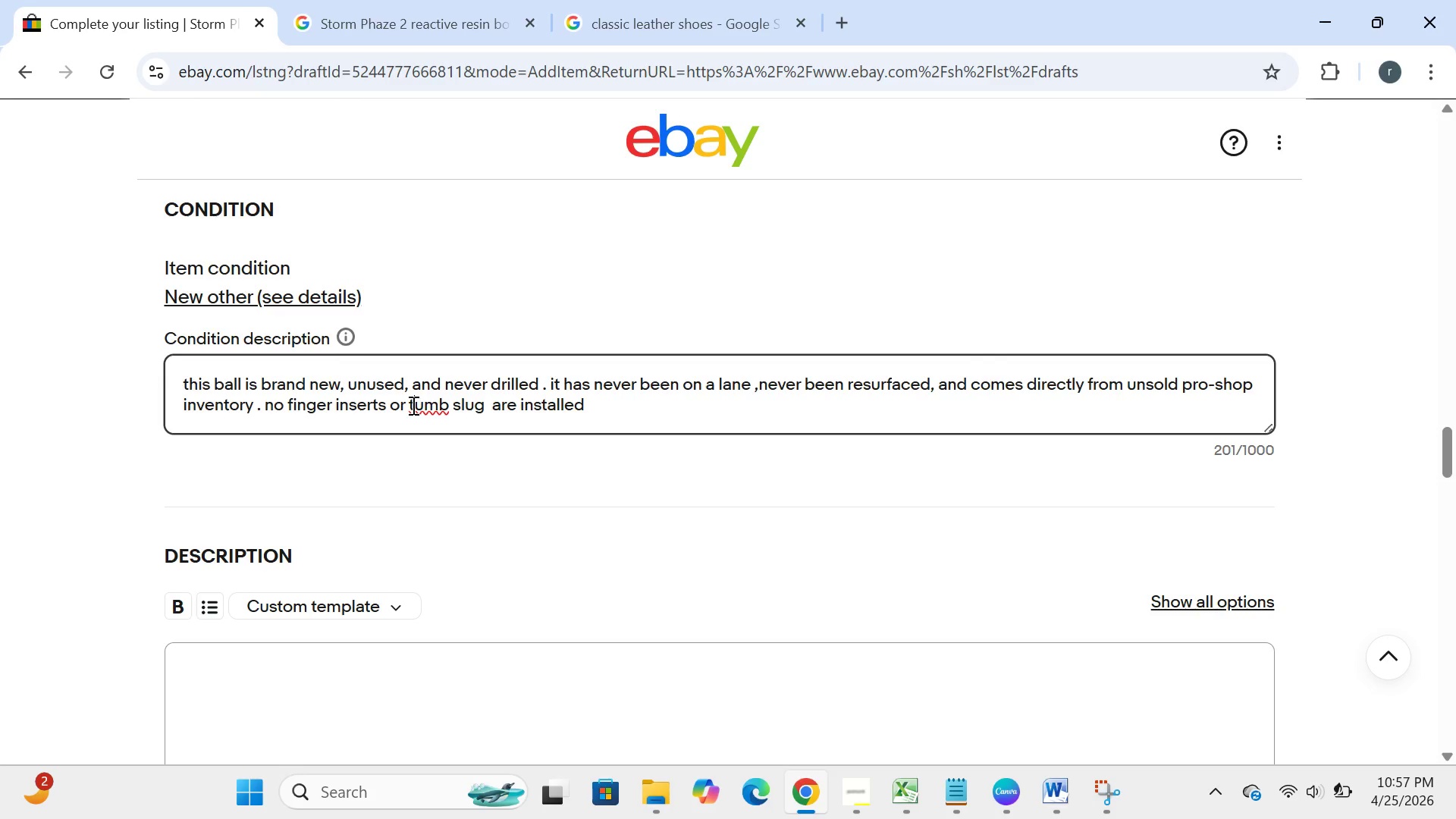 
left_click([412, 405])
 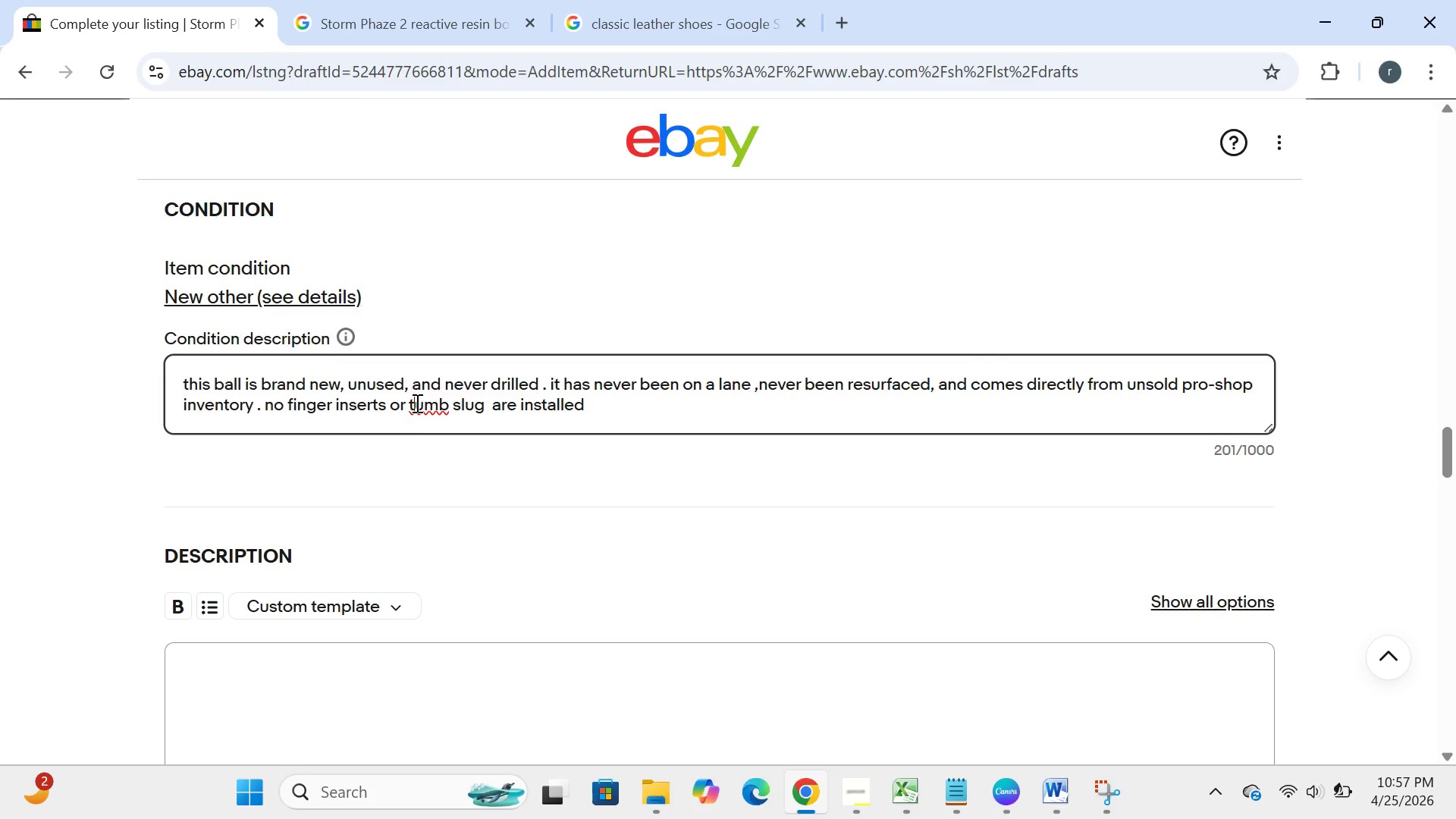 
left_click([416, 403])
 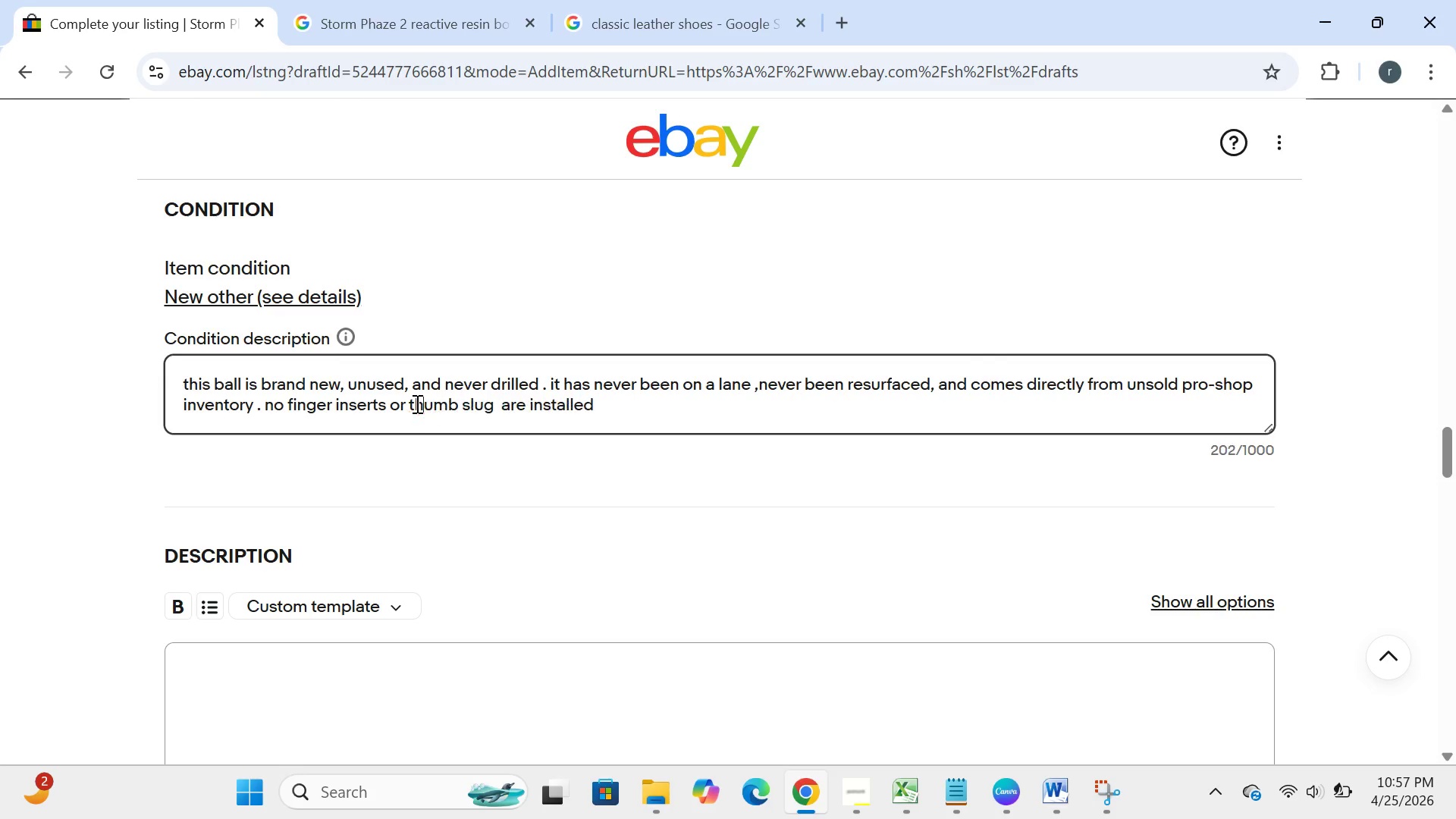 
key(H)
 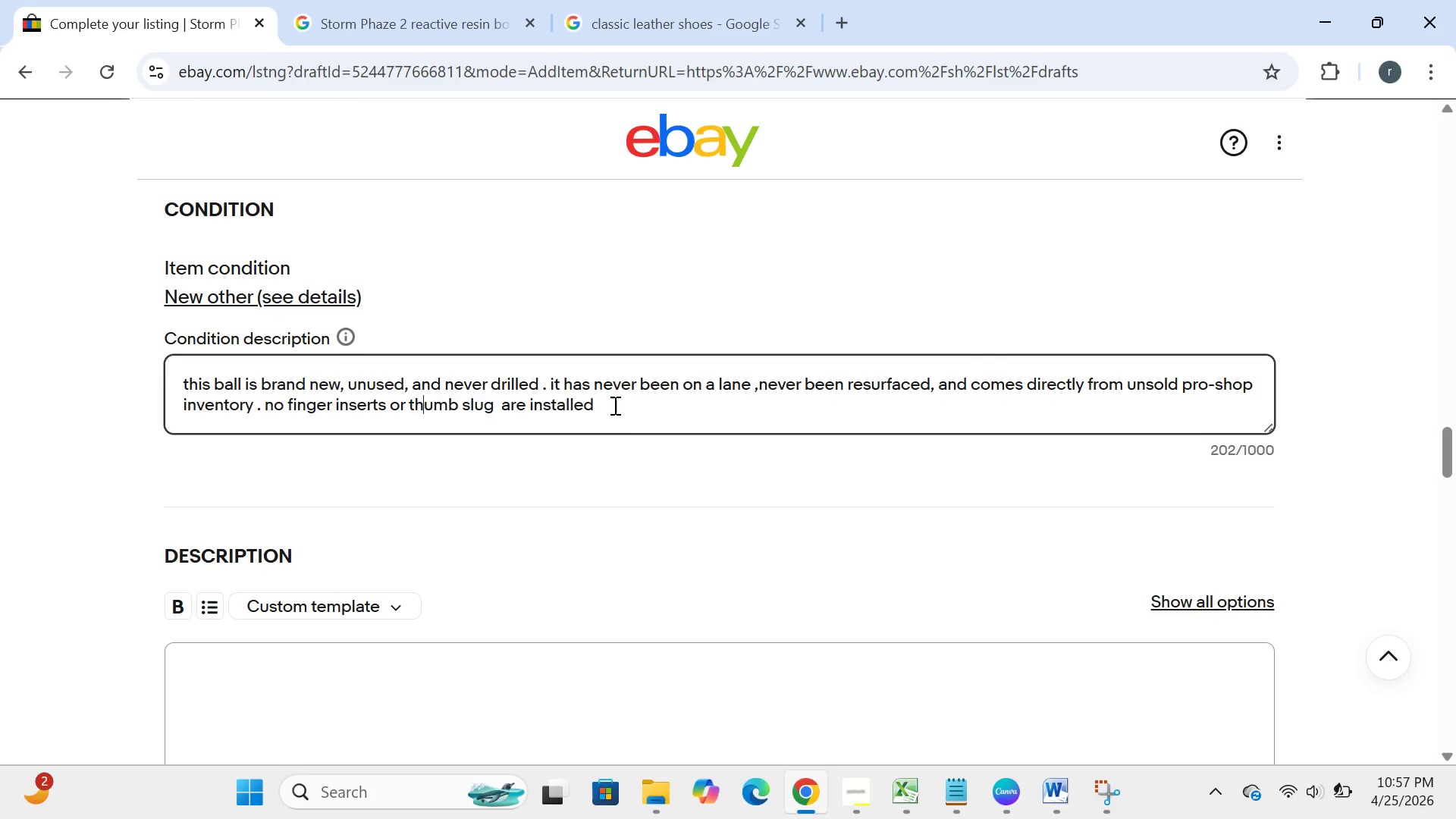 
left_click([614, 406])
 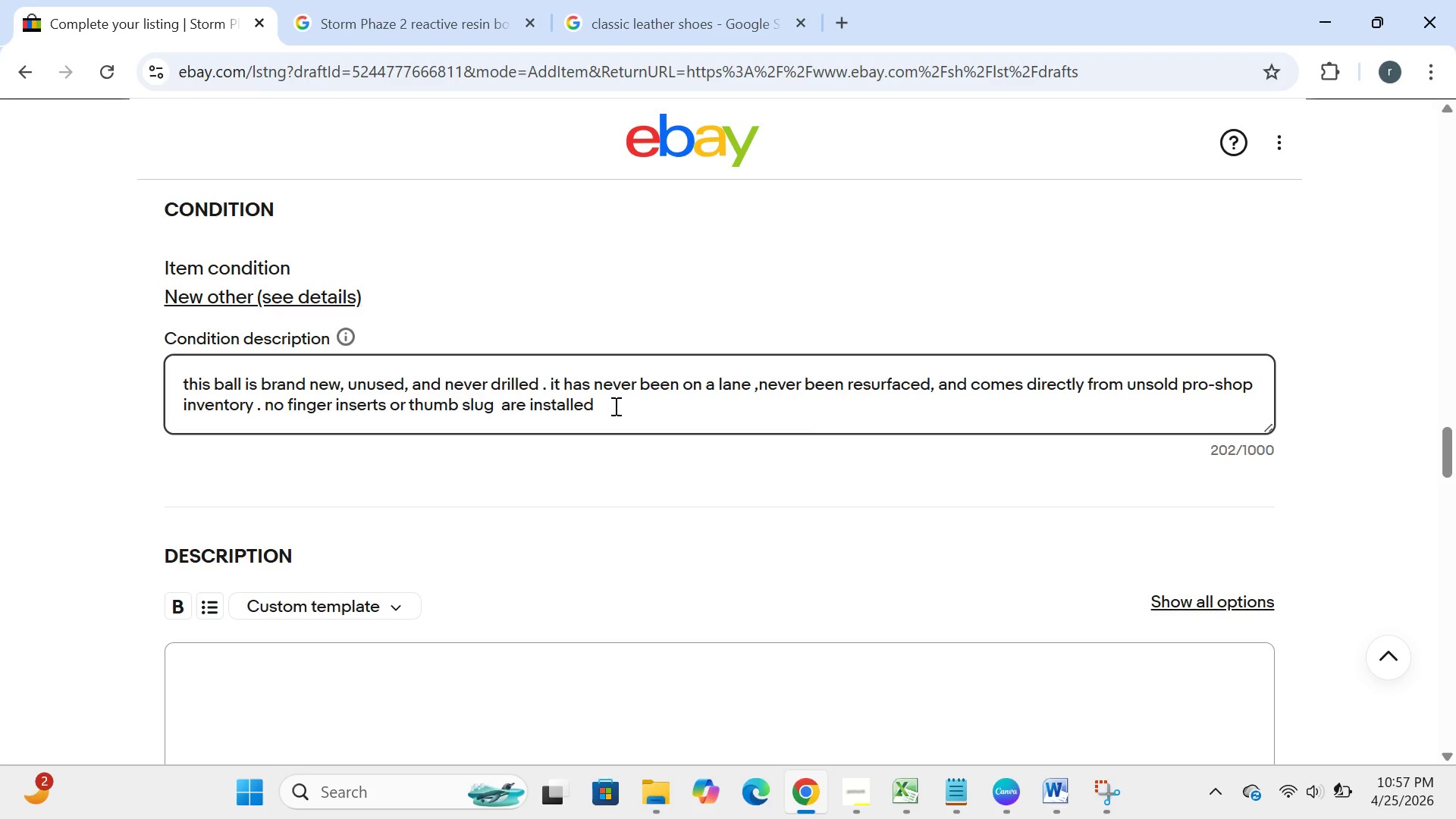 
type(. factory fib)
key(Backspace)
type(nish)
 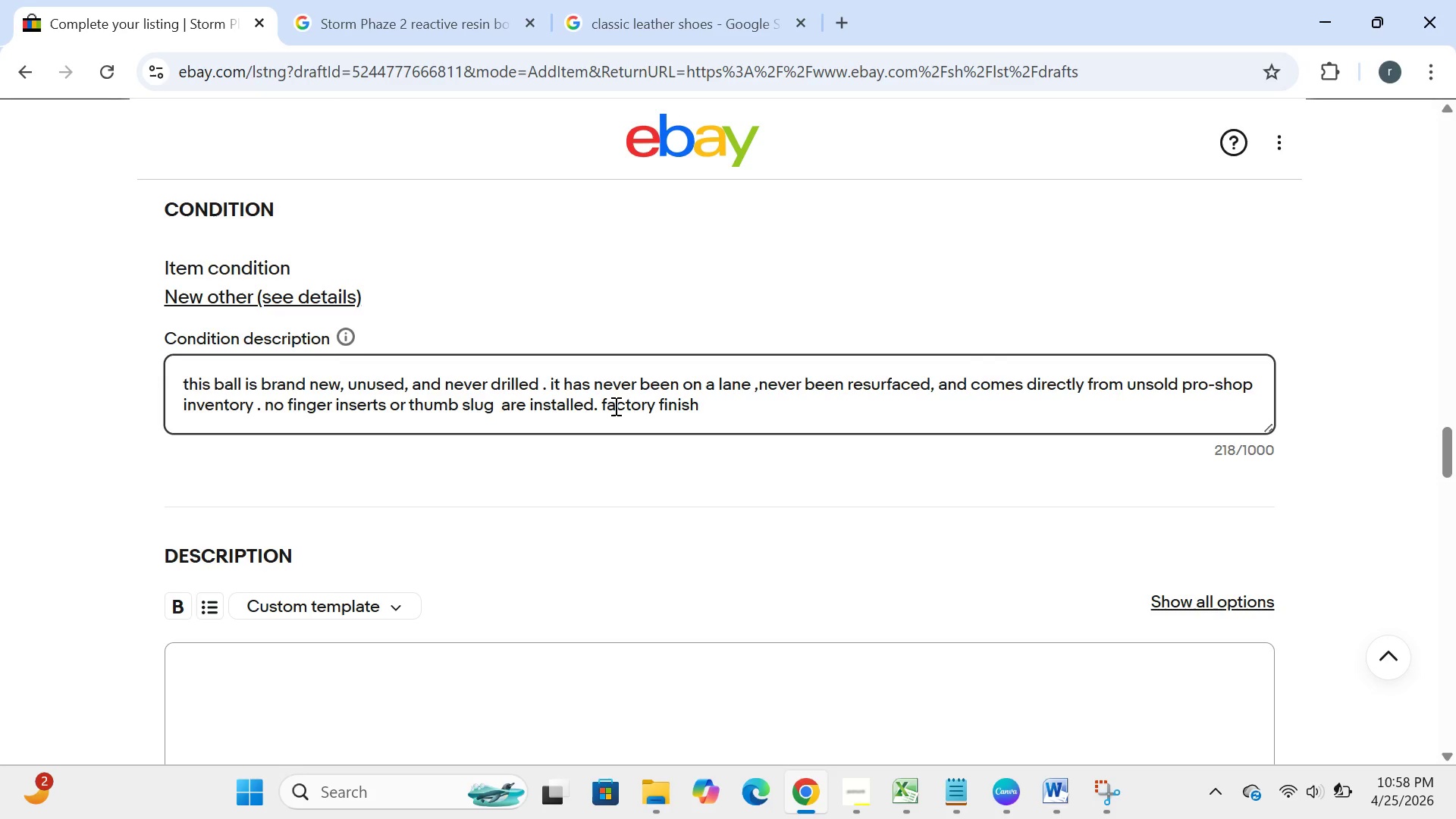 
wait(18.3)
 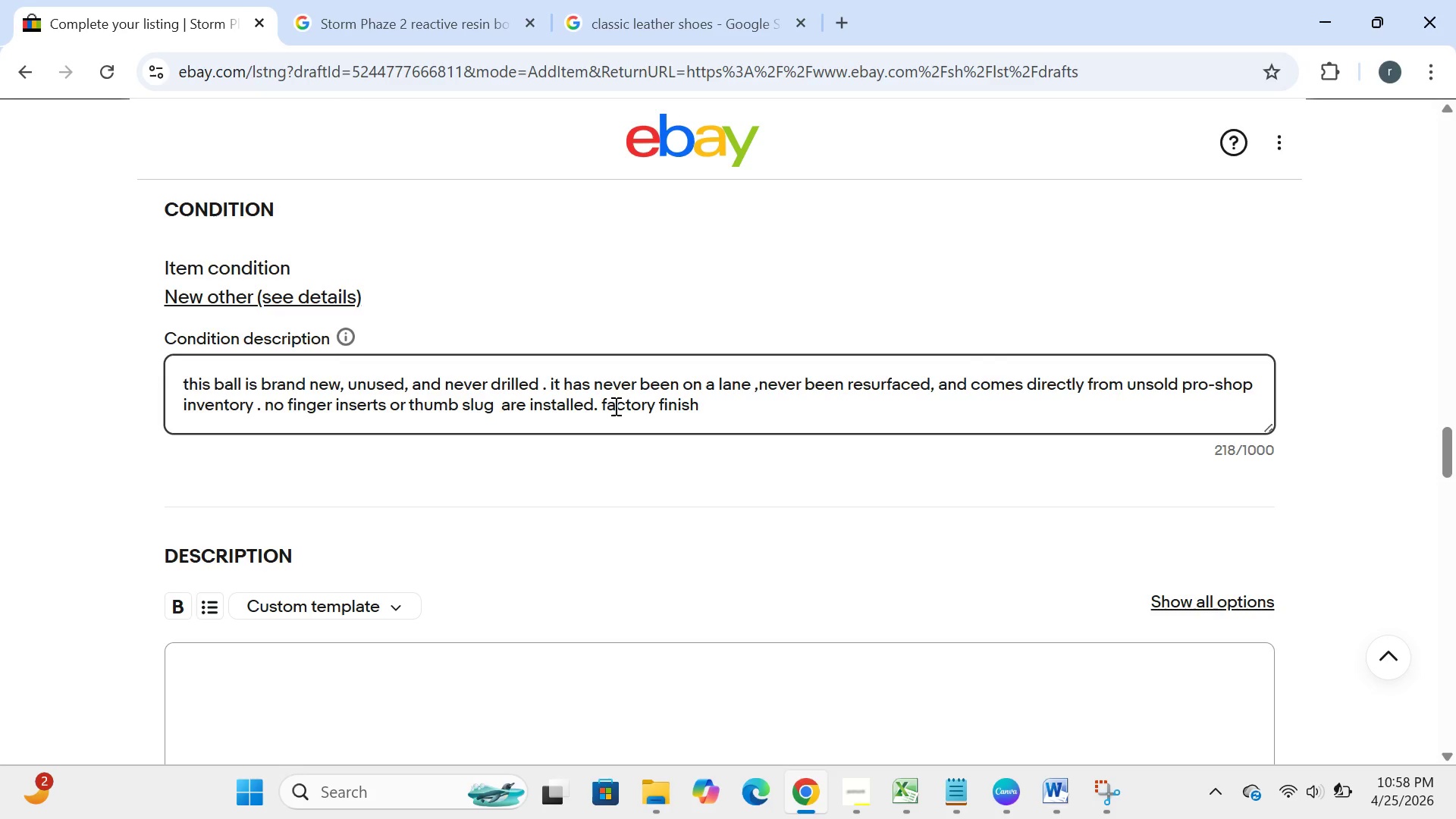 
key(Space)
 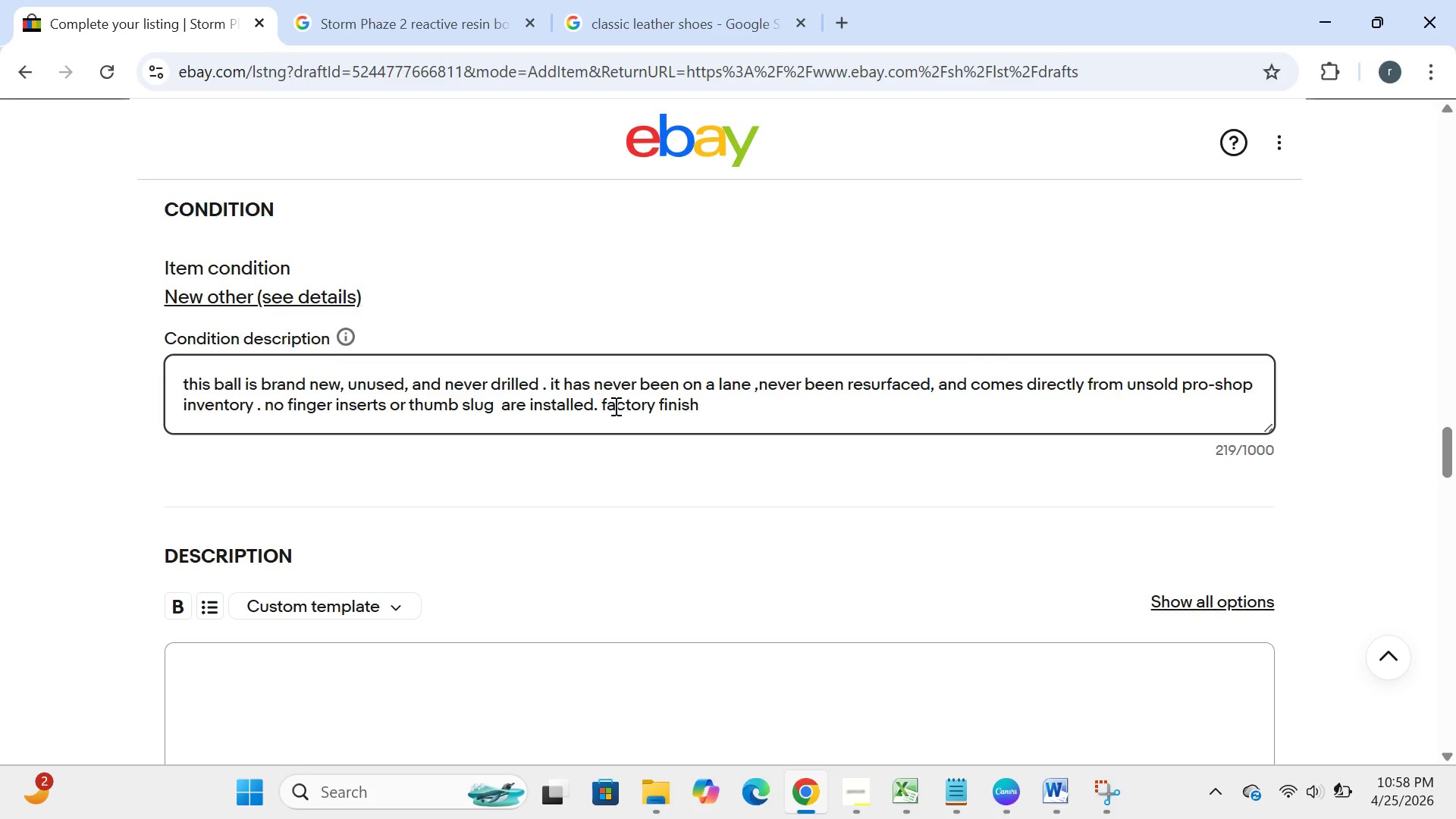 
key(Shift+0)
 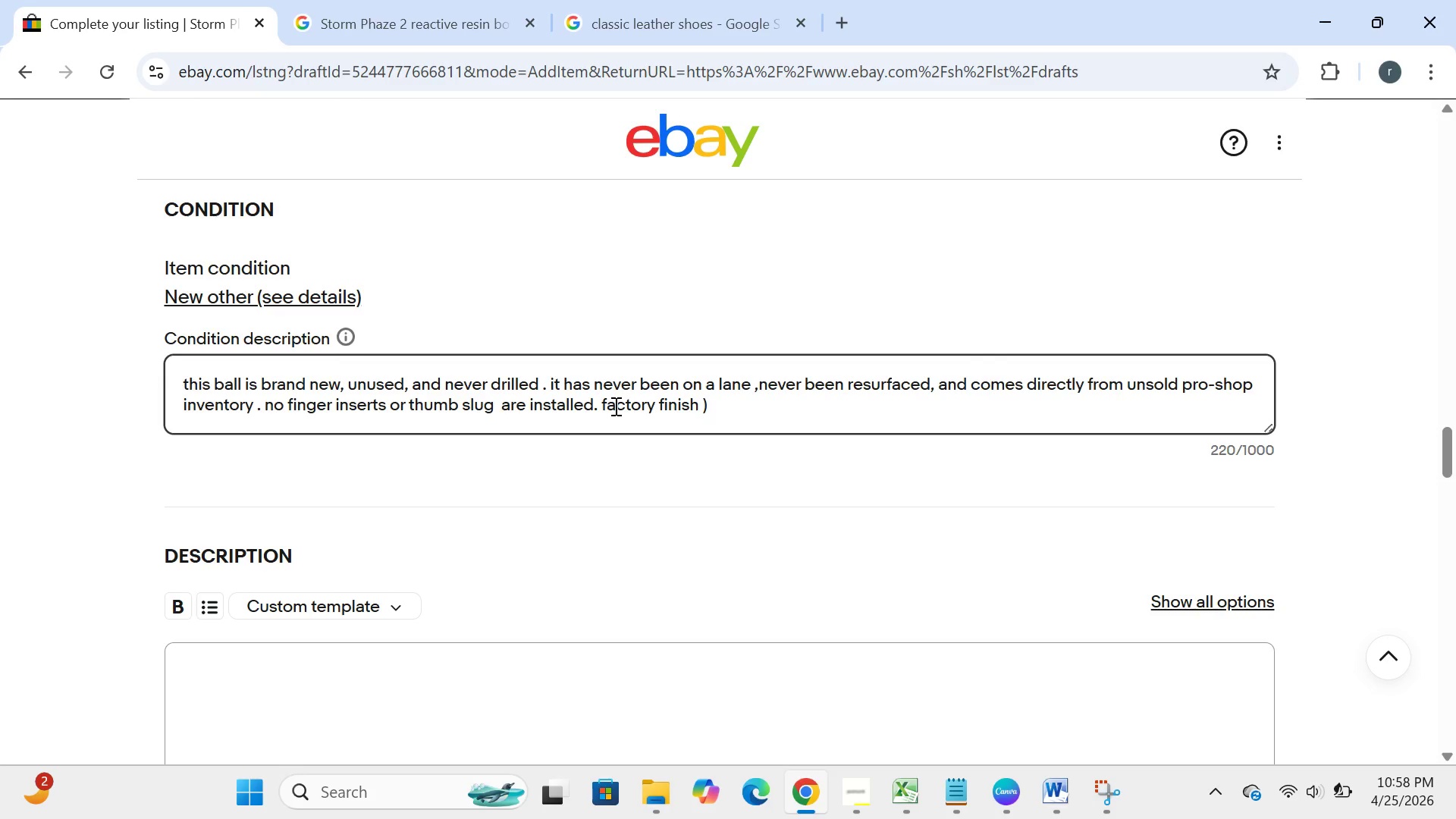 
key(Backspace)
 